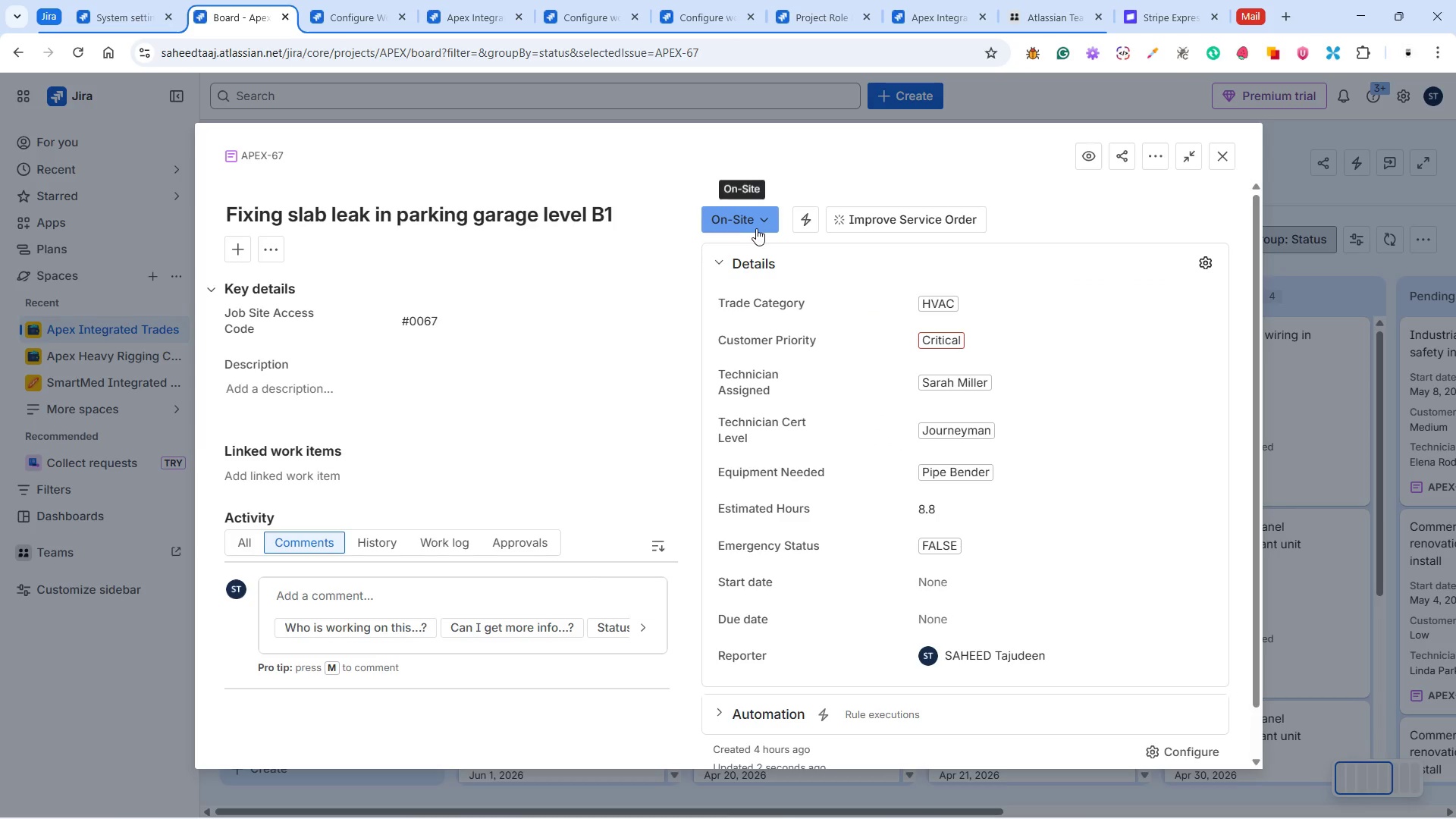 
left_click([756, 228])
 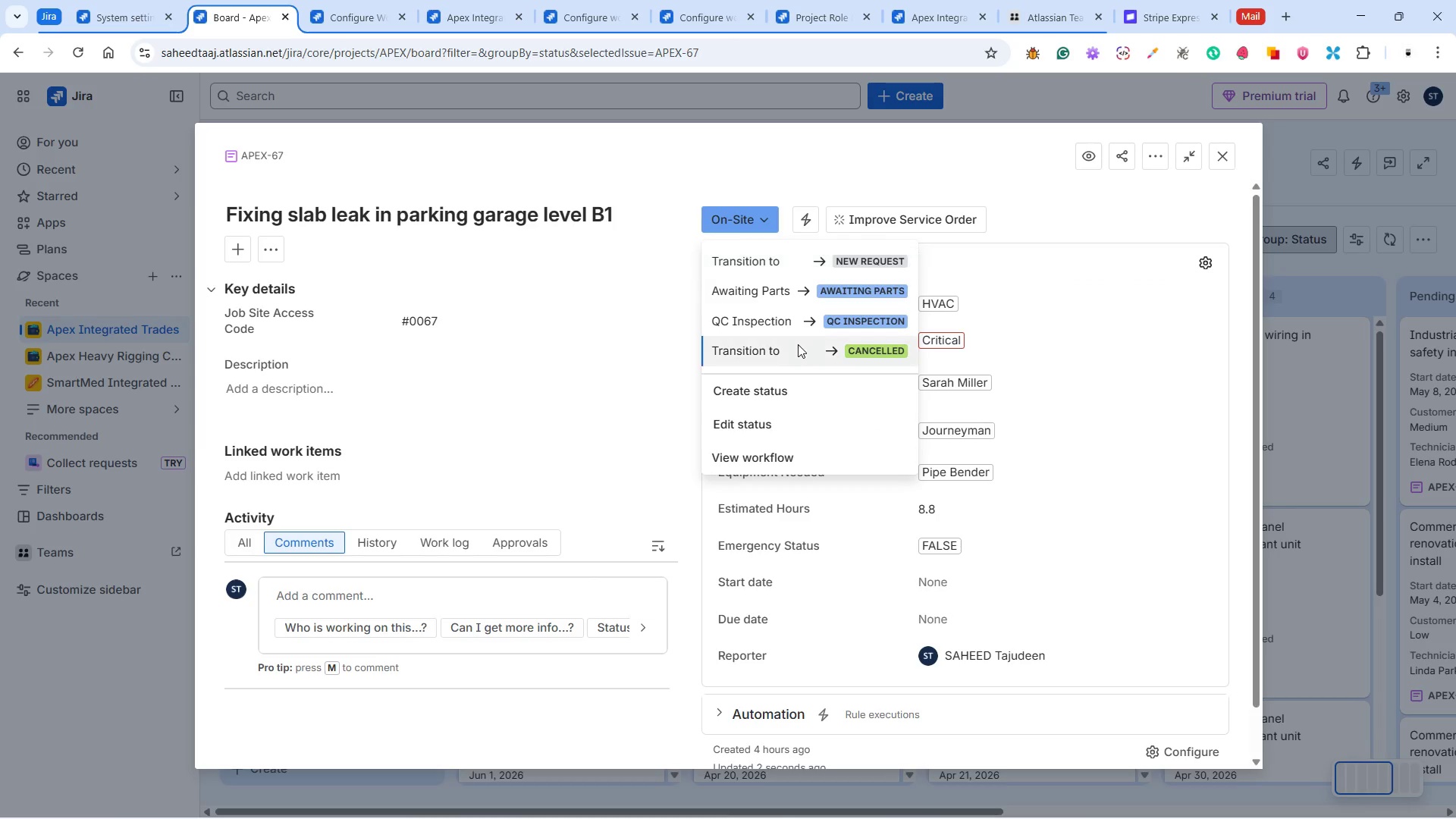 
left_click([792, 317])
 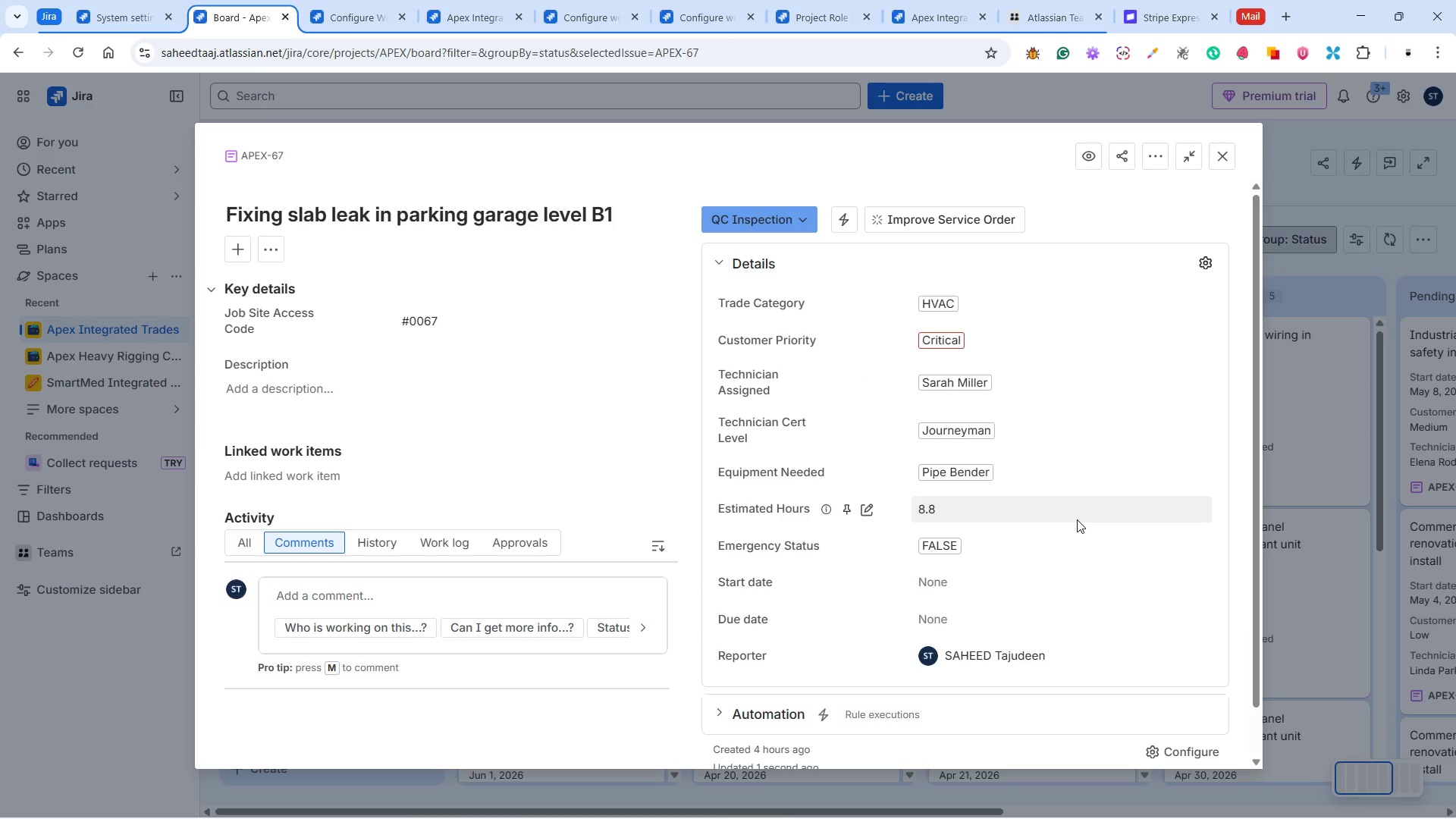 
wait(13.34)
 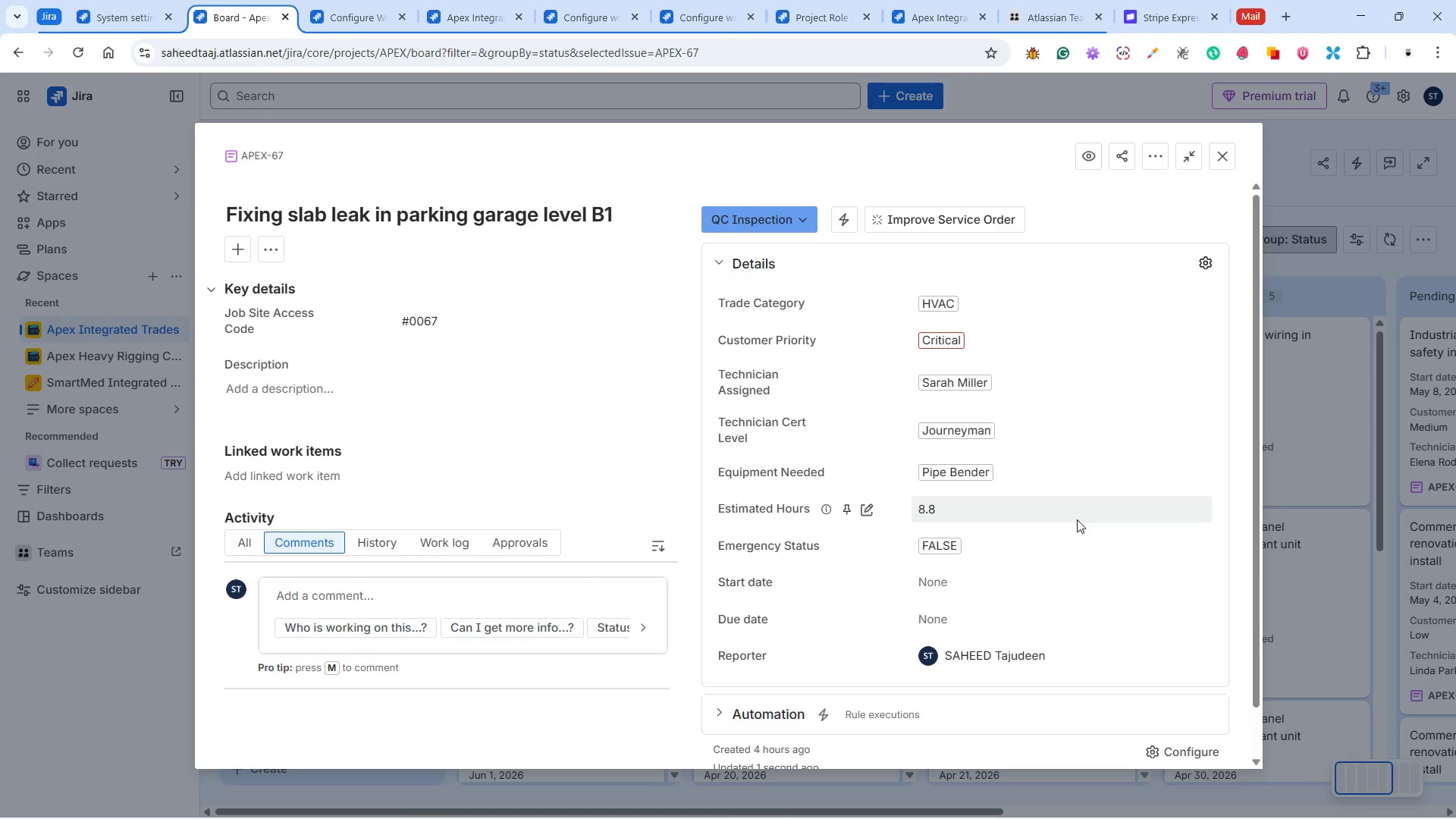 
left_click([1194, 582])
 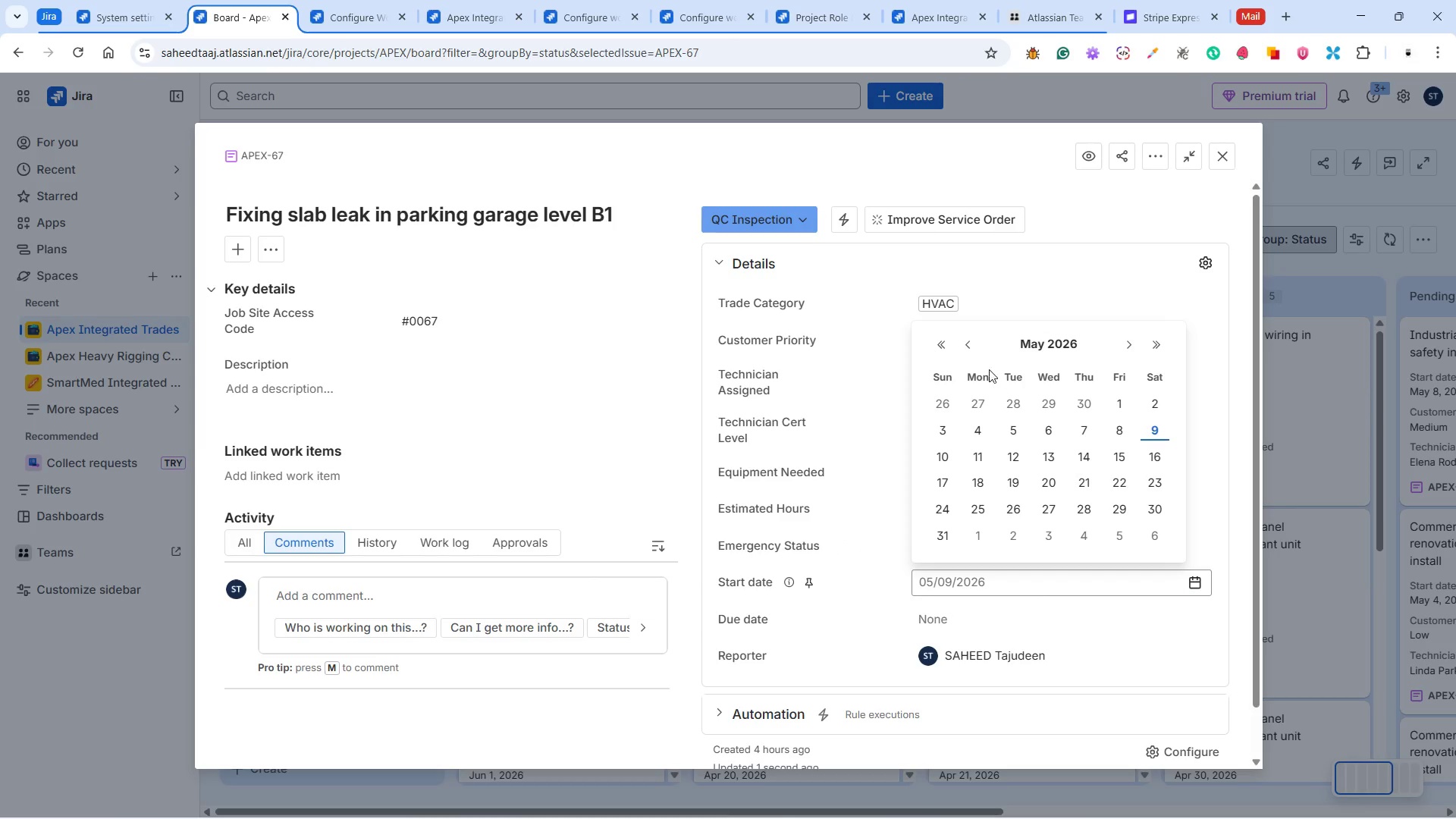 
left_click([971, 343])
 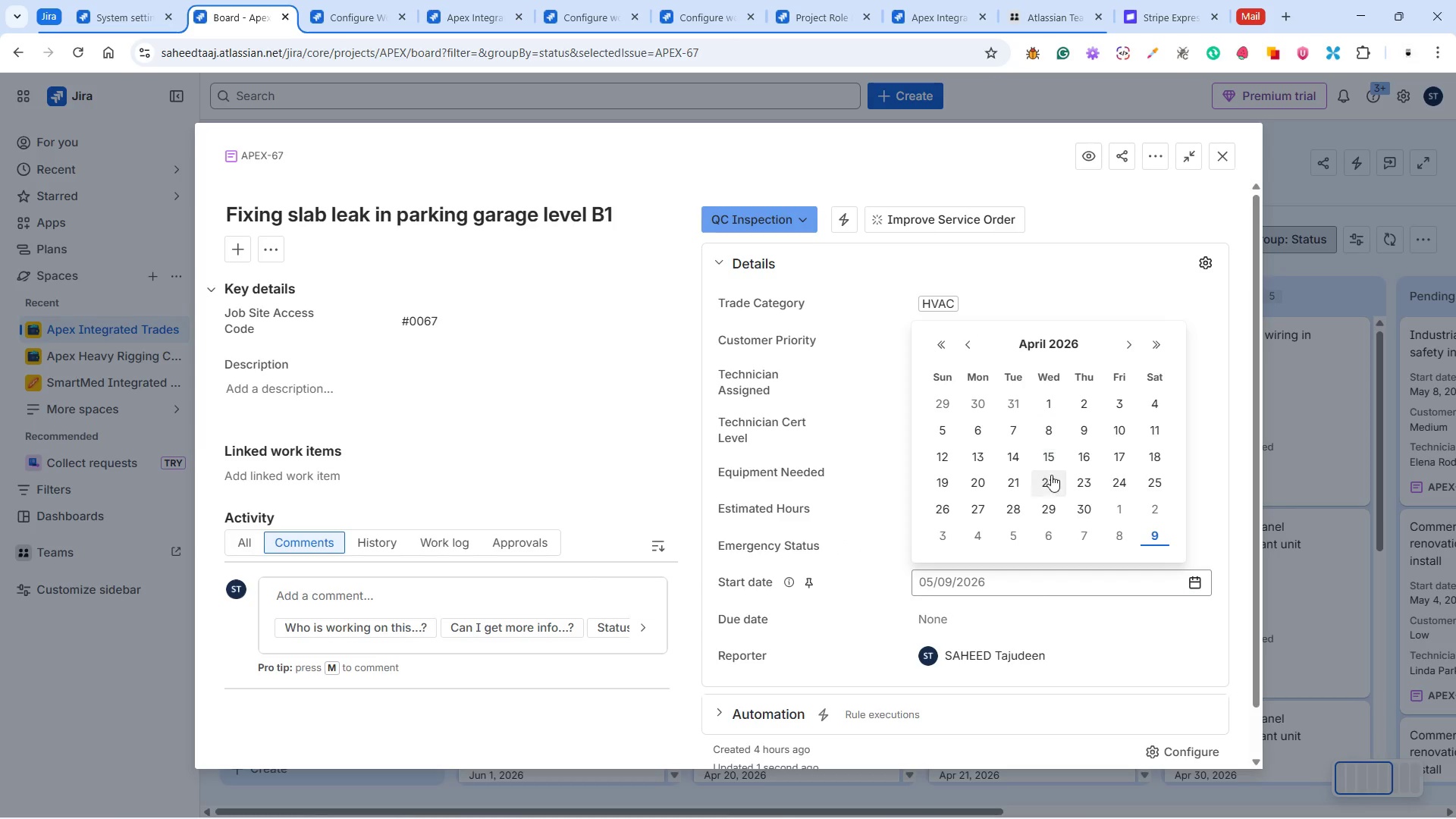 
left_click([1052, 482])
 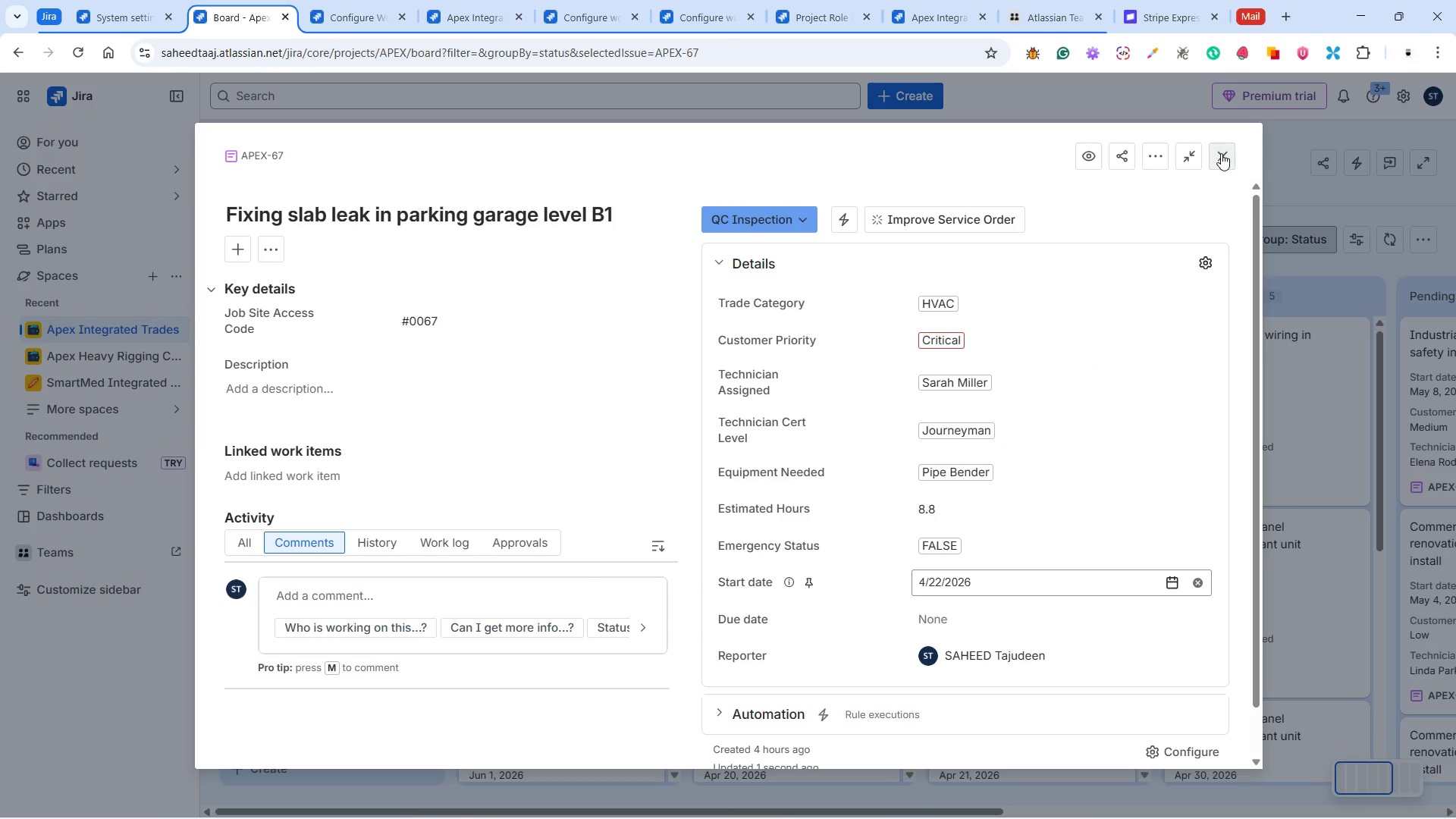 
left_click([1222, 154])
 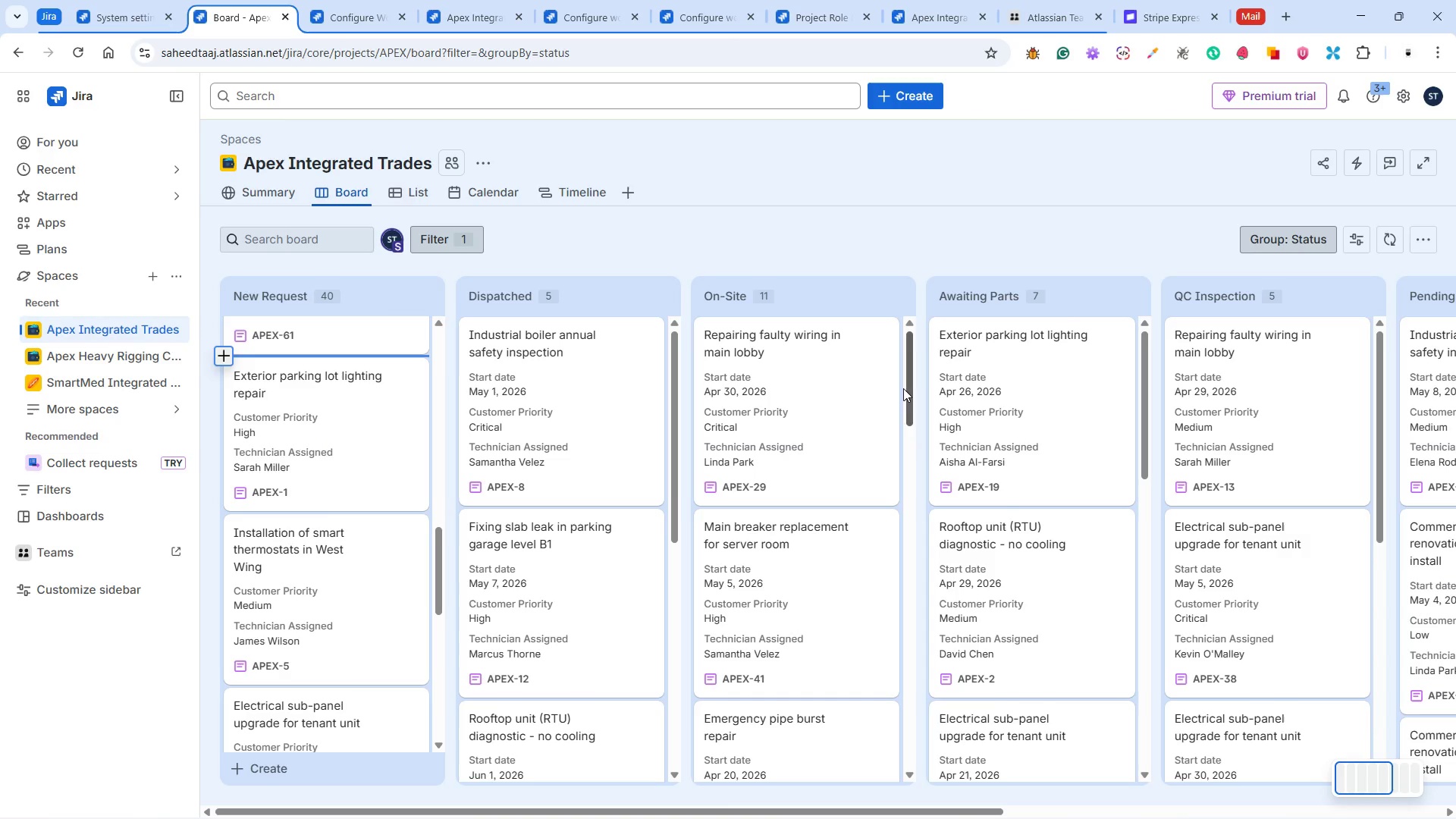 
wait(7.58)
 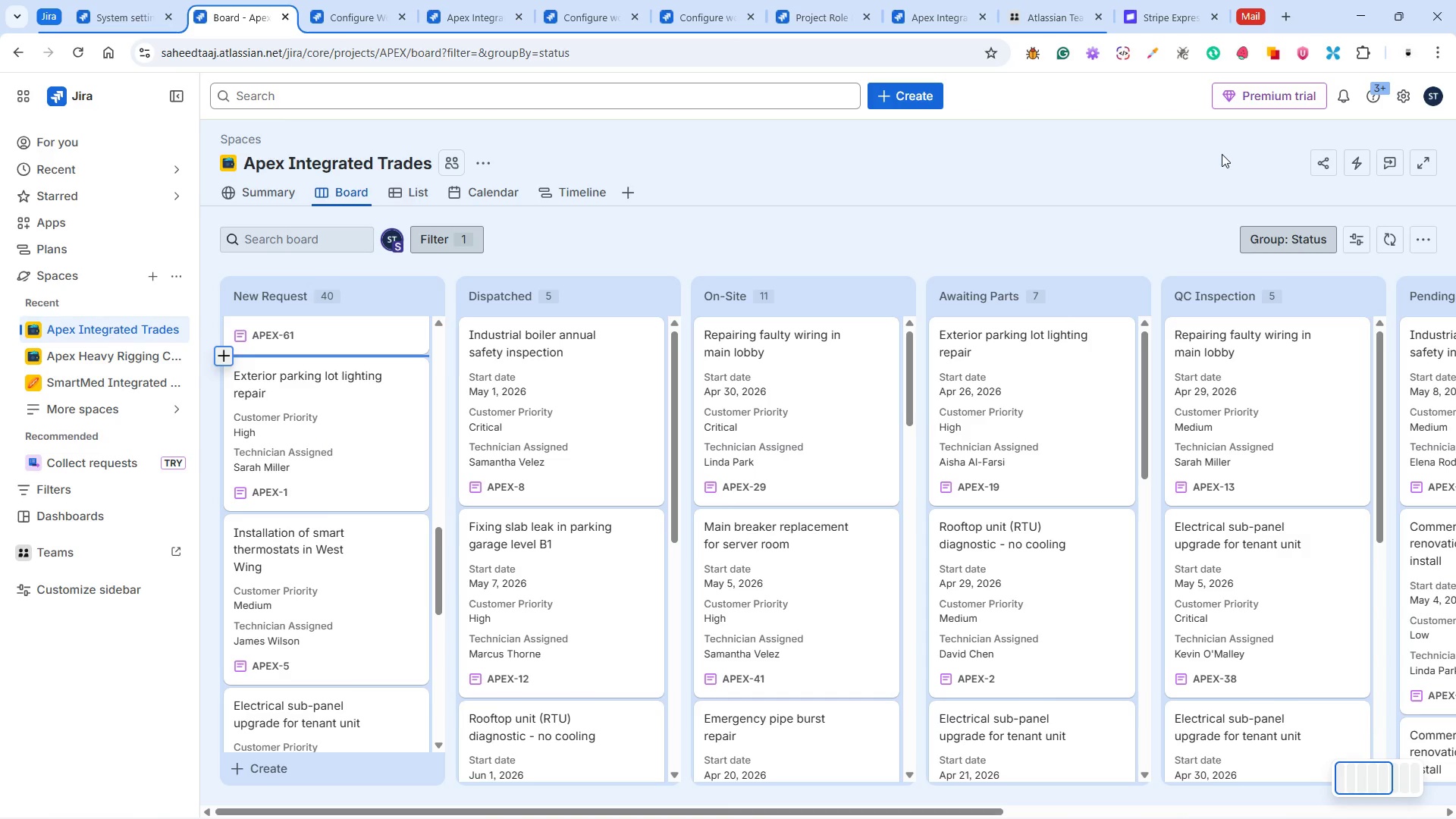 
left_click([346, 435])
 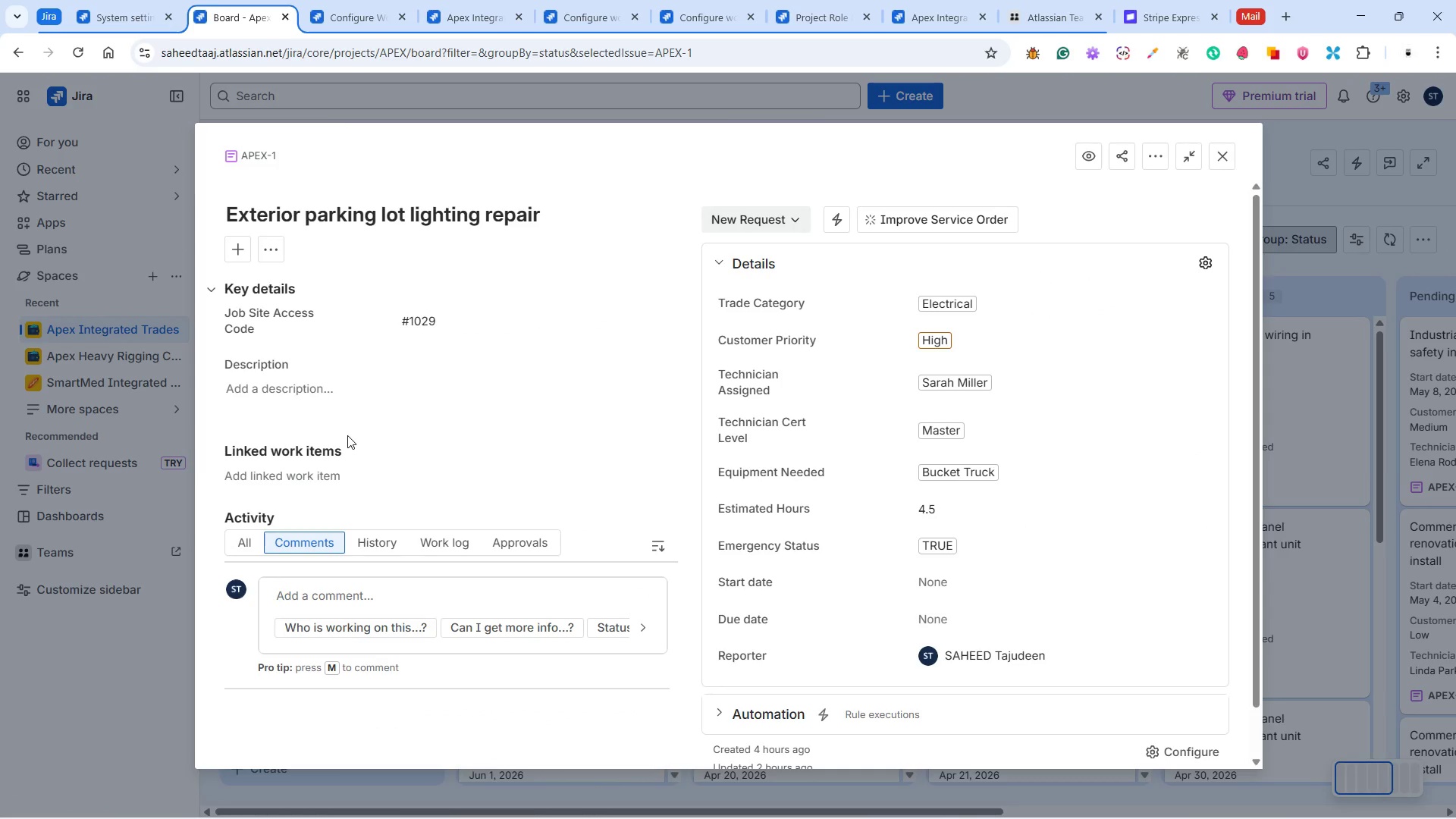 
wait(9.22)
 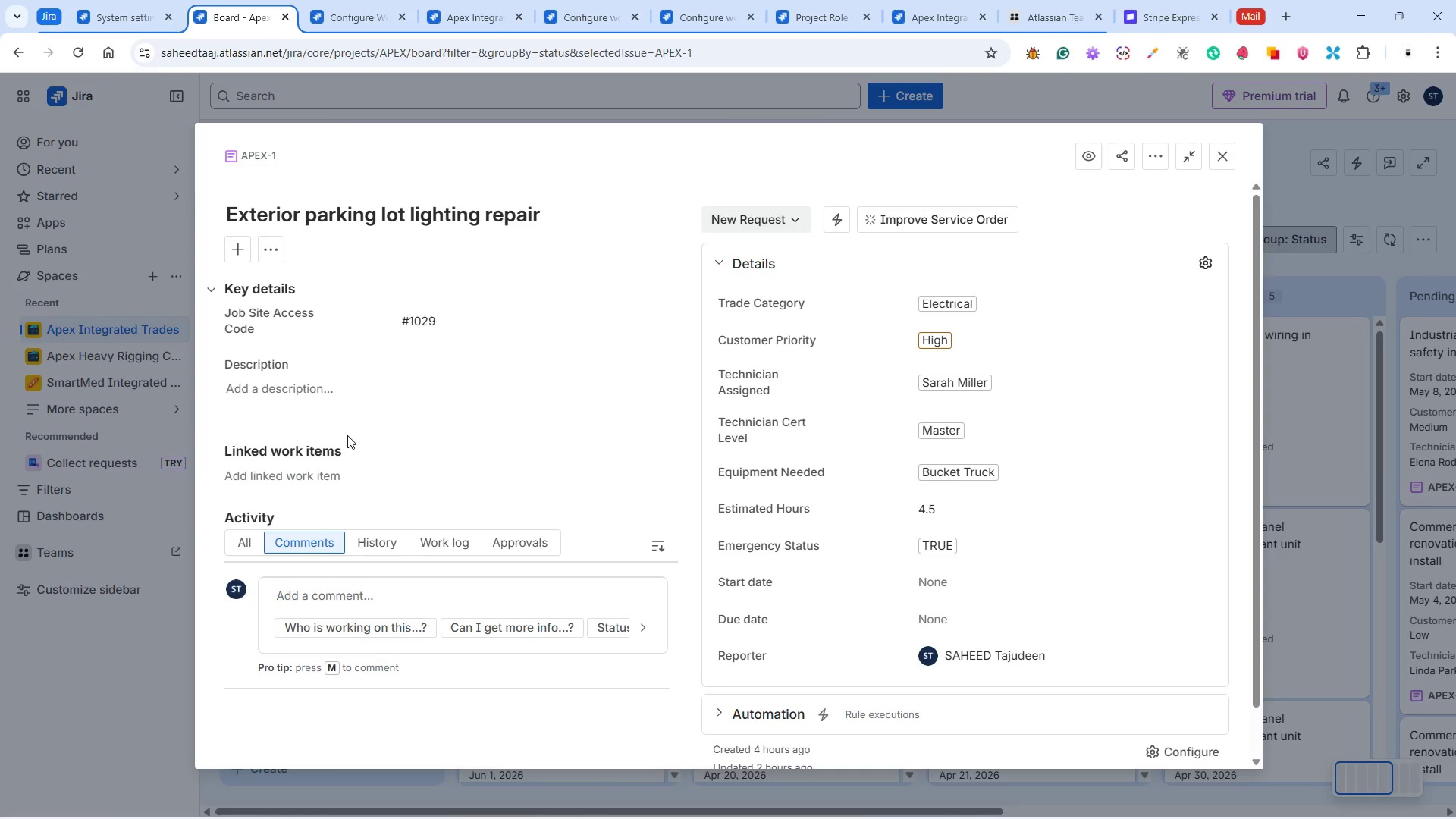 
left_click([789, 263])
 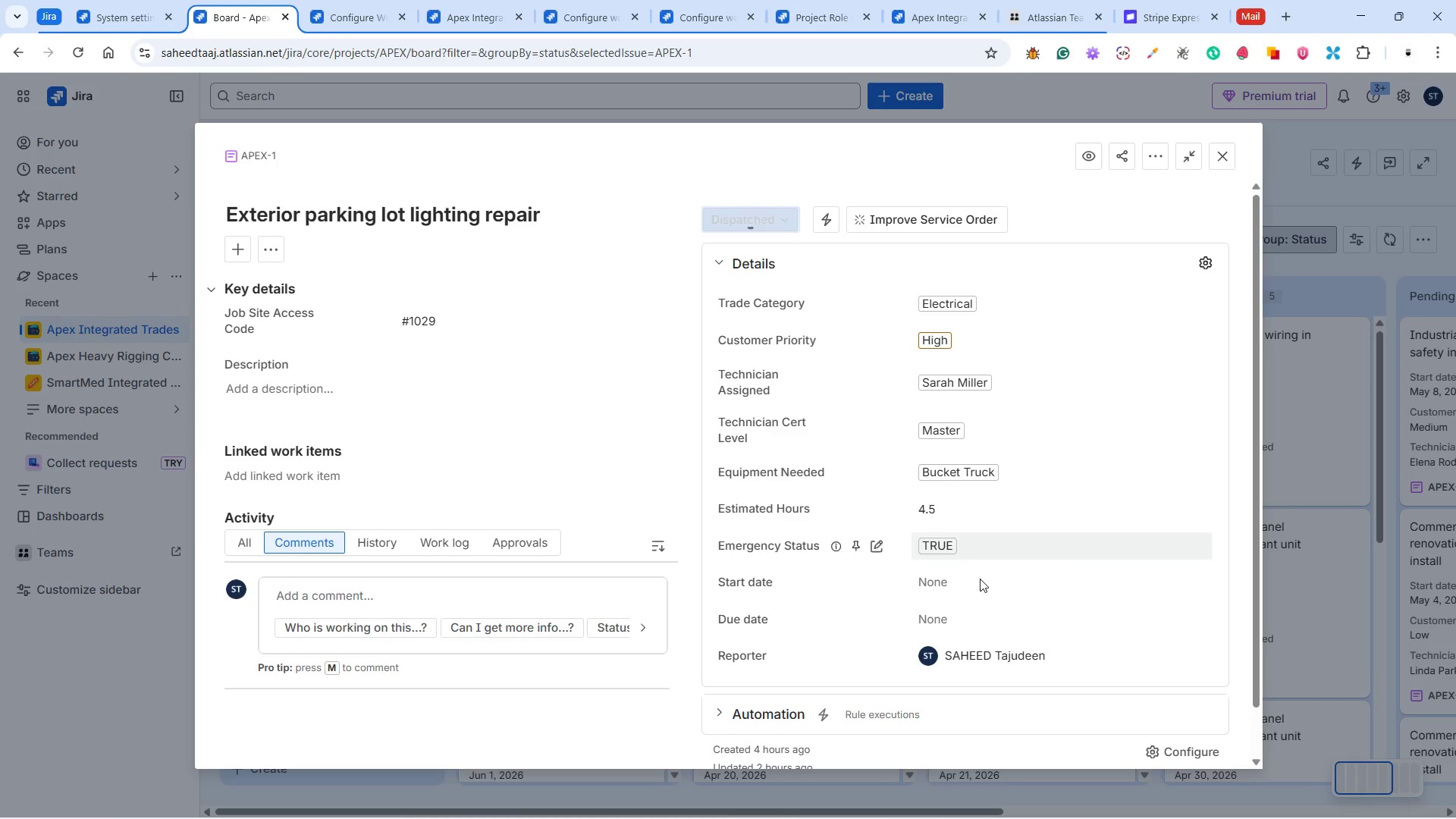 
left_click([963, 585])
 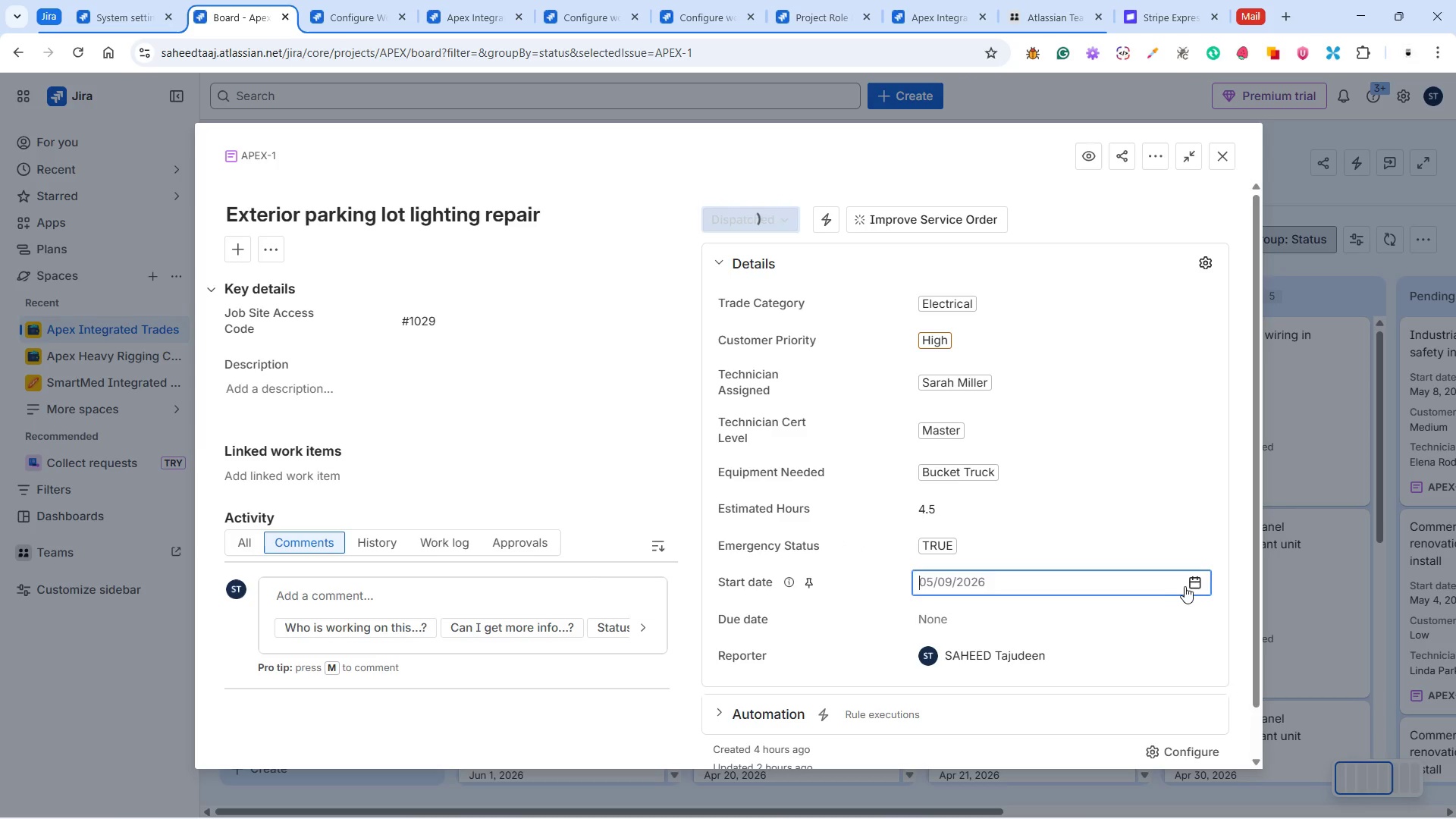 
left_click([1194, 577])
 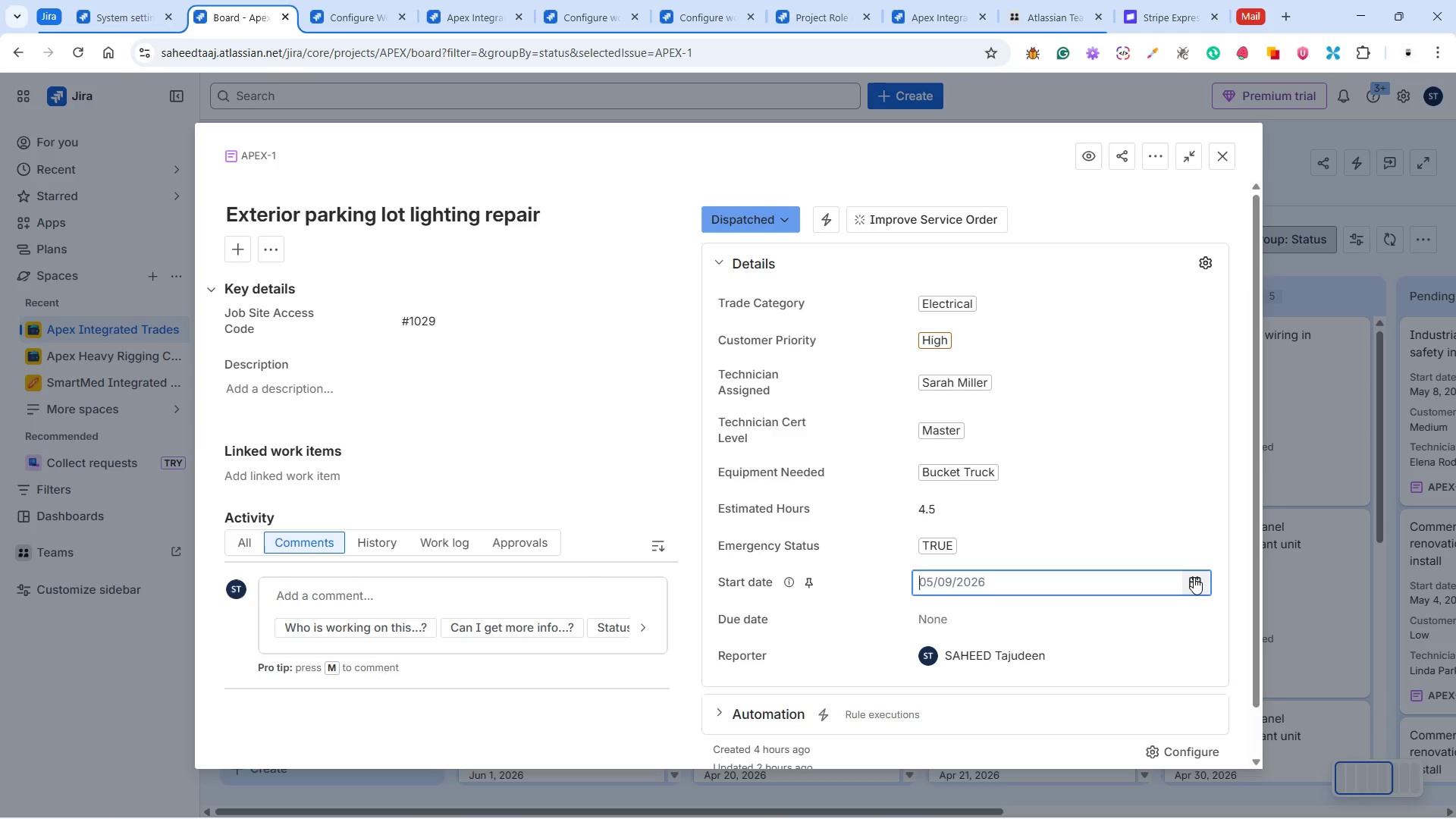 
left_click([1194, 577])
 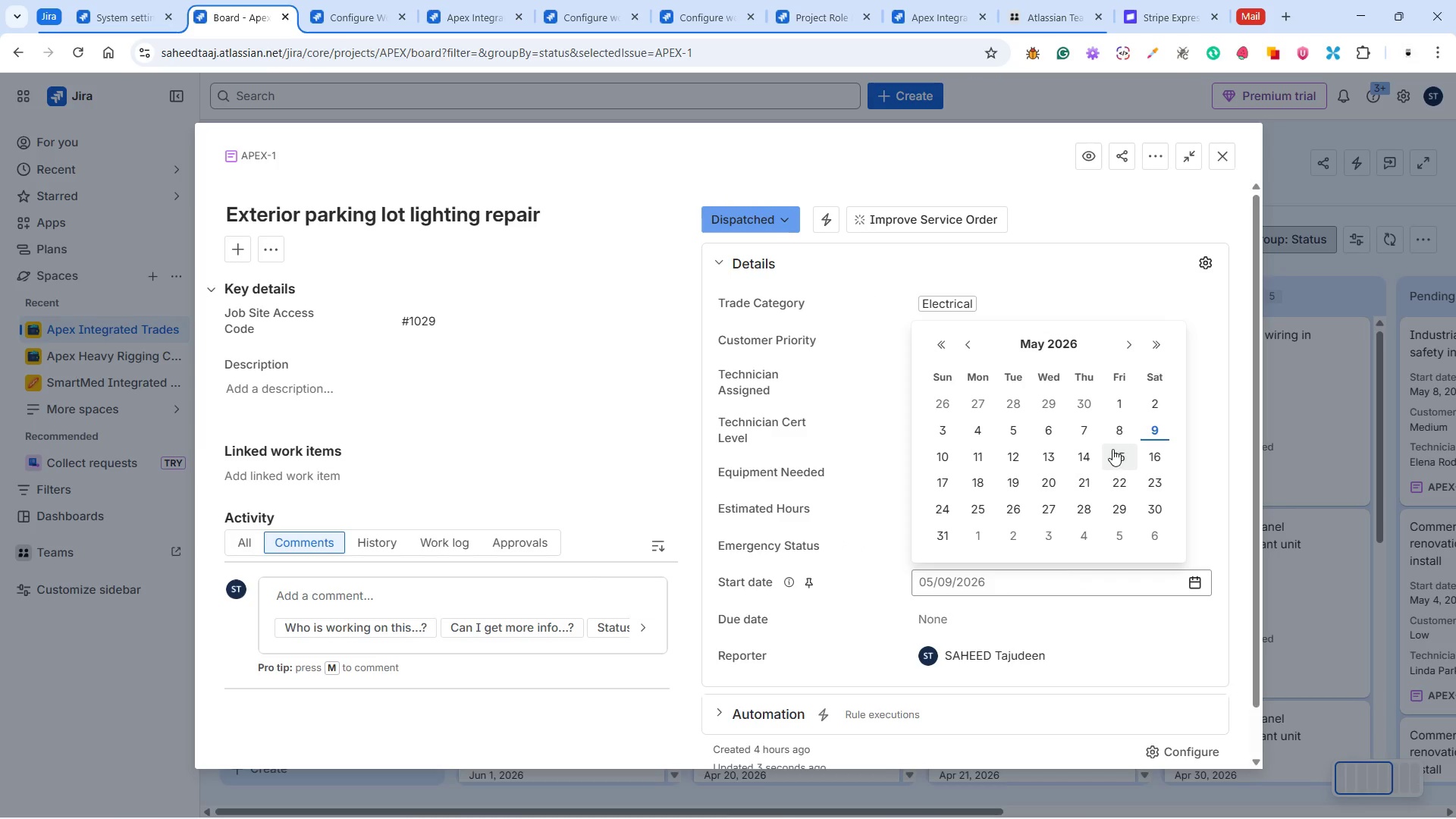 
left_click([1080, 432])
 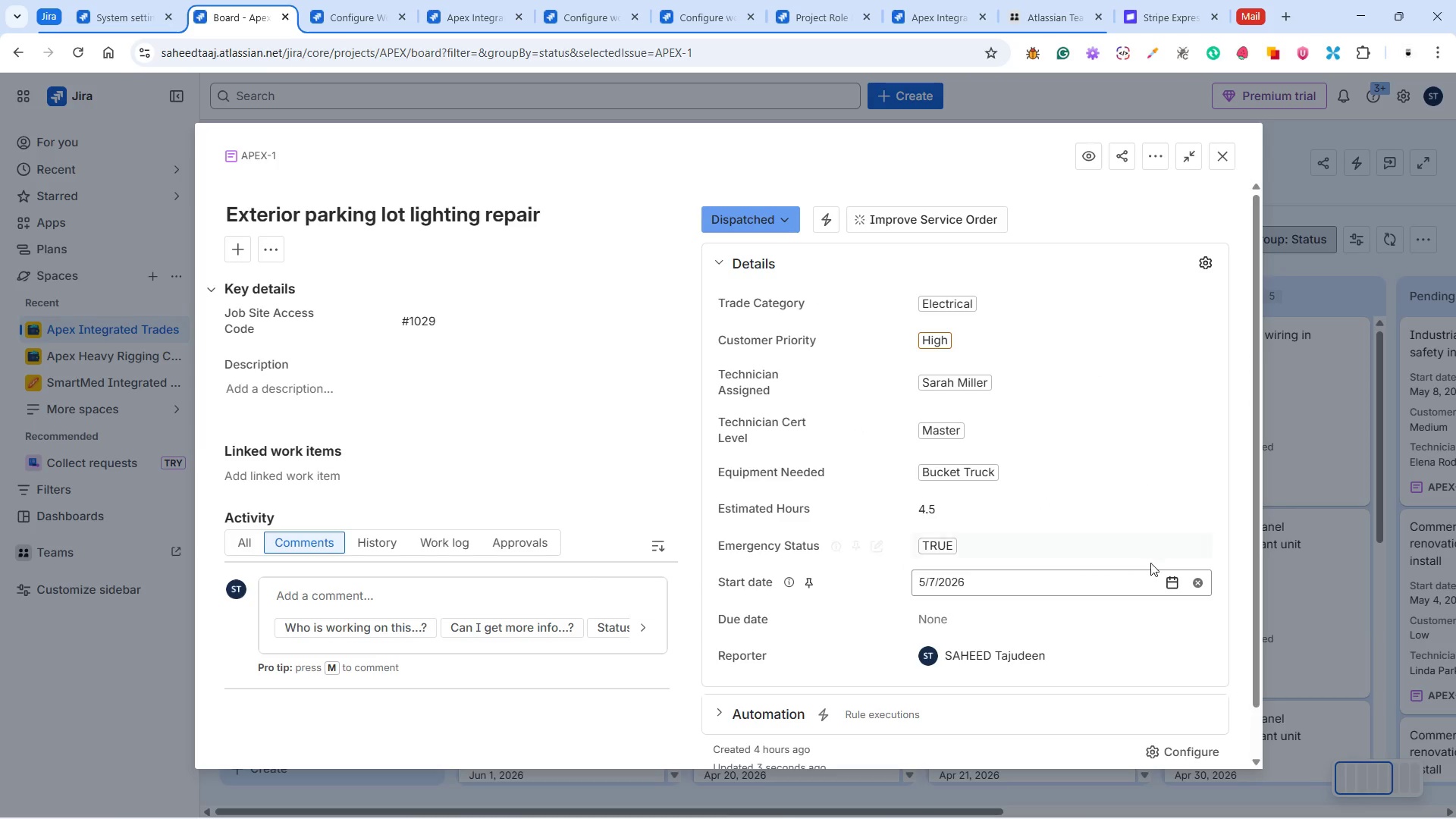 
left_click([1174, 583])
 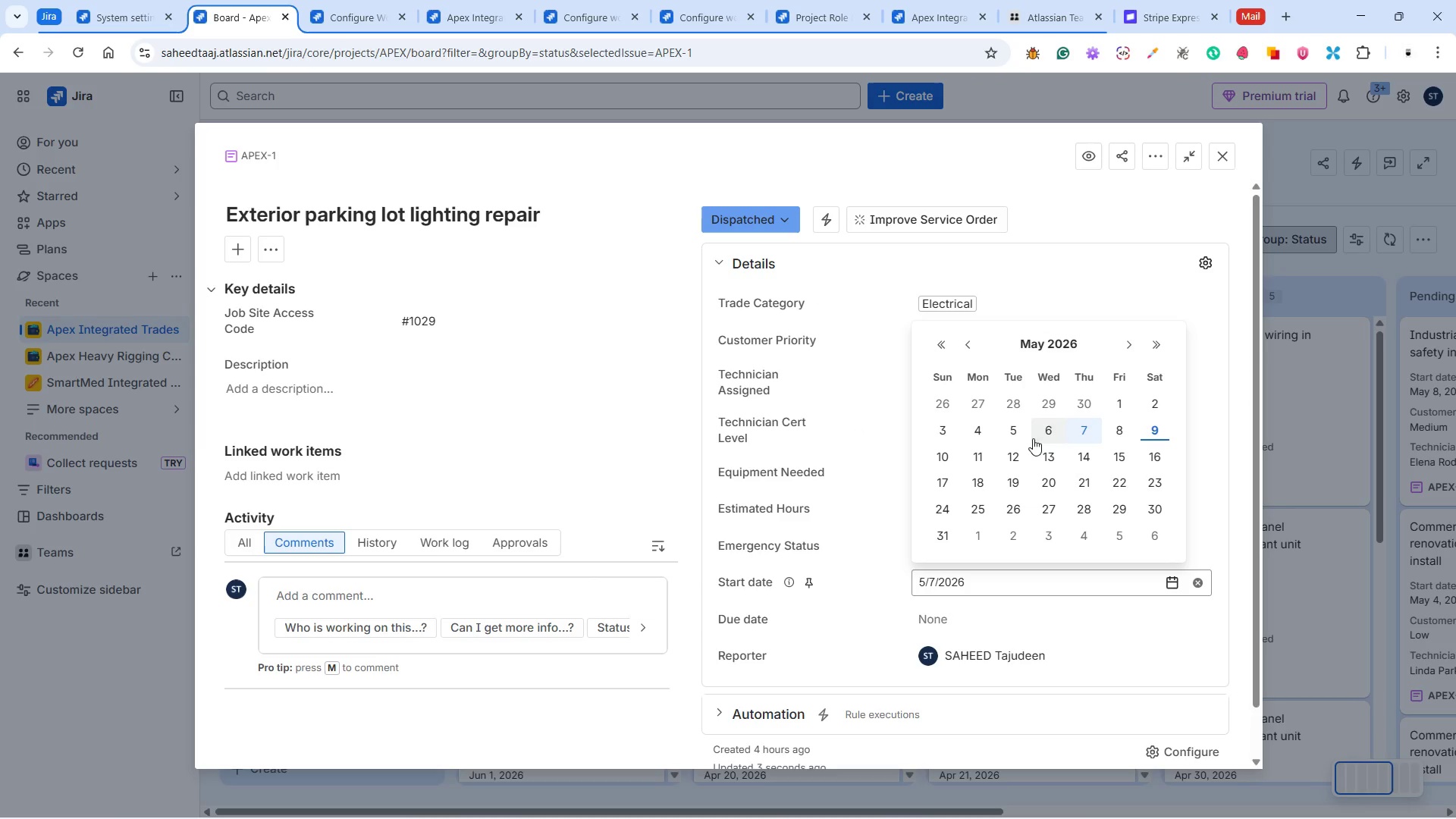 
left_click([1011, 428])
 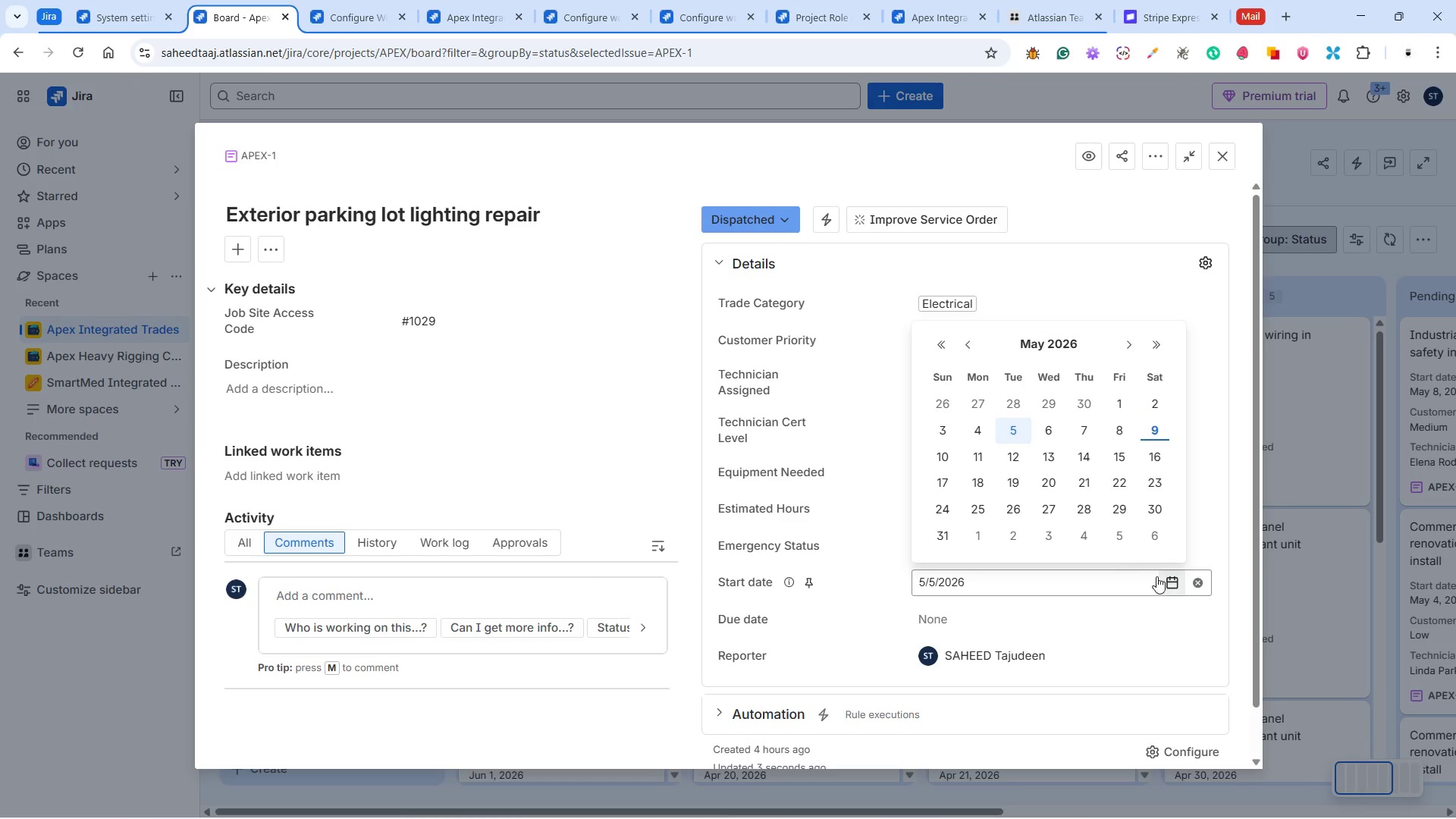 
left_click([1042, 432])
 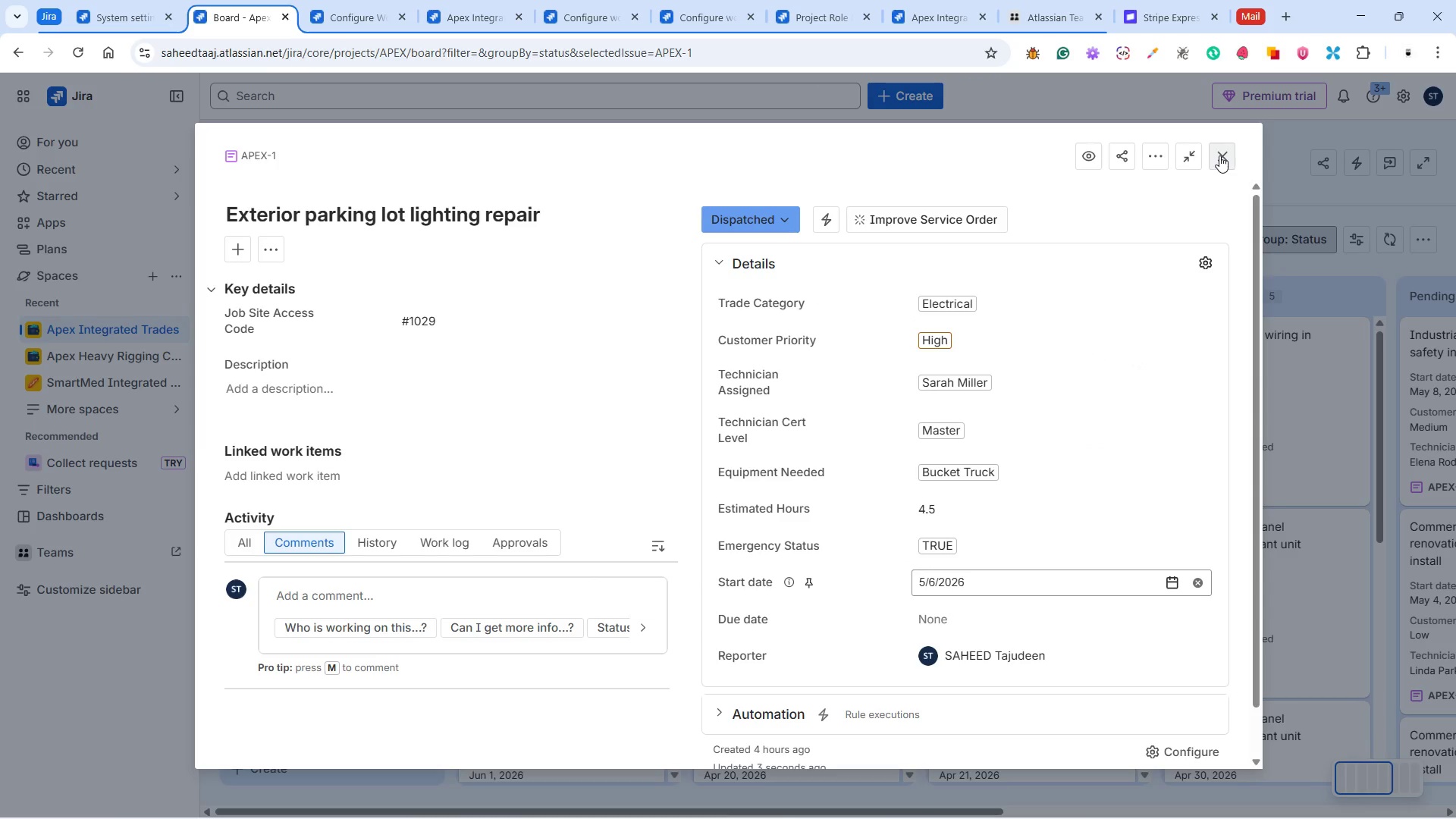 
left_click([1219, 155])
 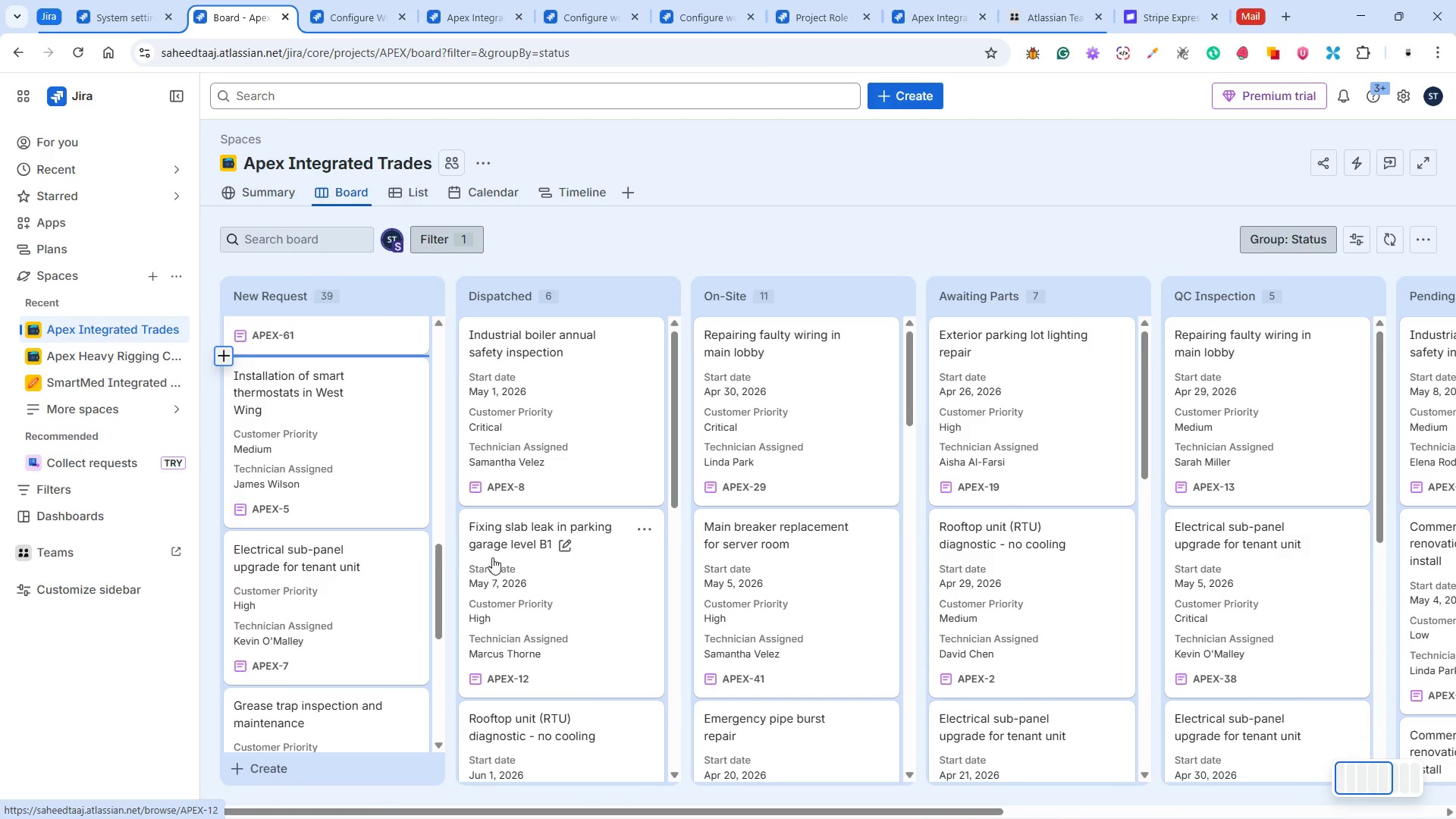 
scroll: coordinate [372, 475], scroll_direction: up, amount: 5.0
 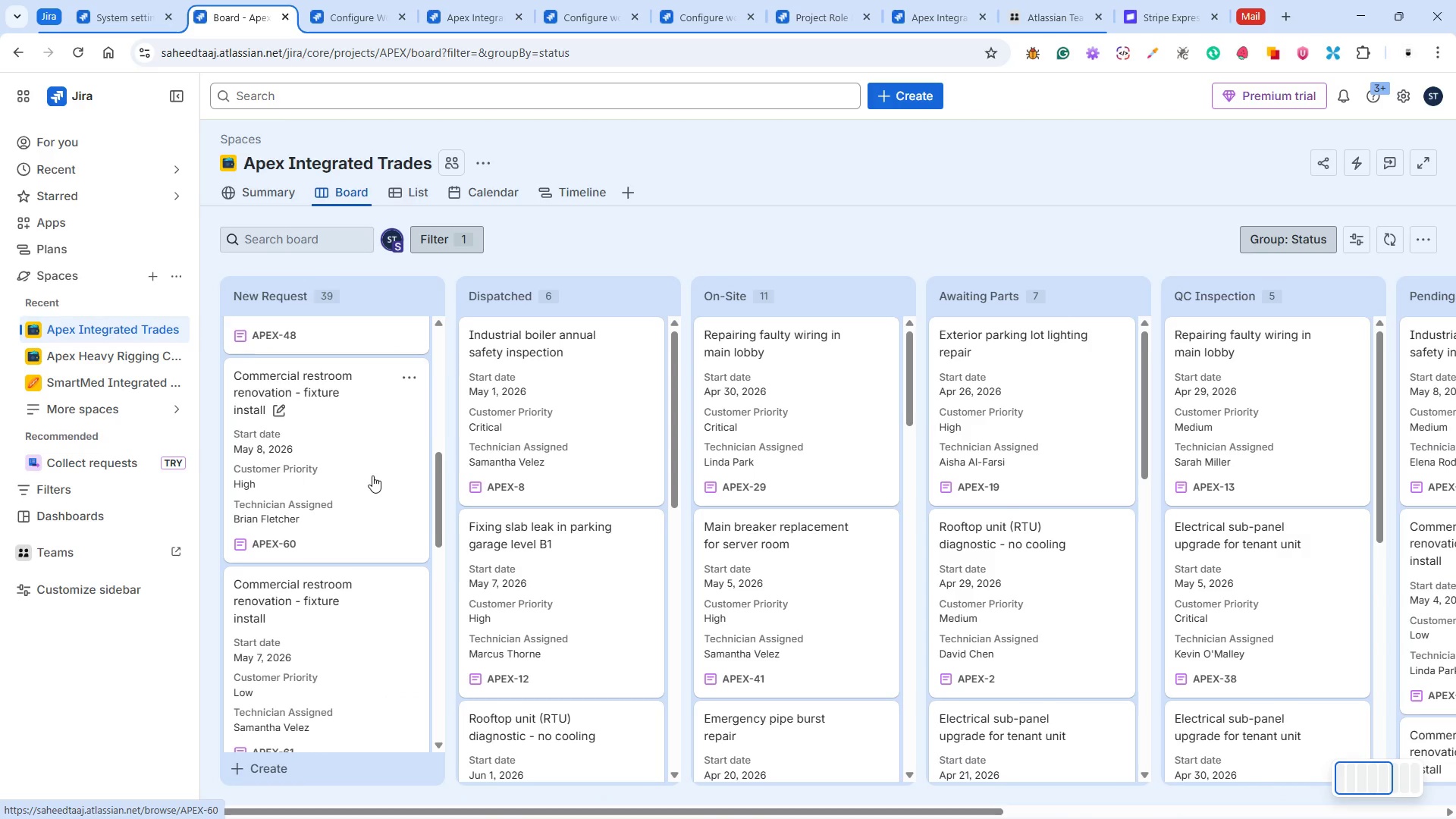 
scroll: coordinate [372, 475], scroll_direction: down, amount: 5.0
 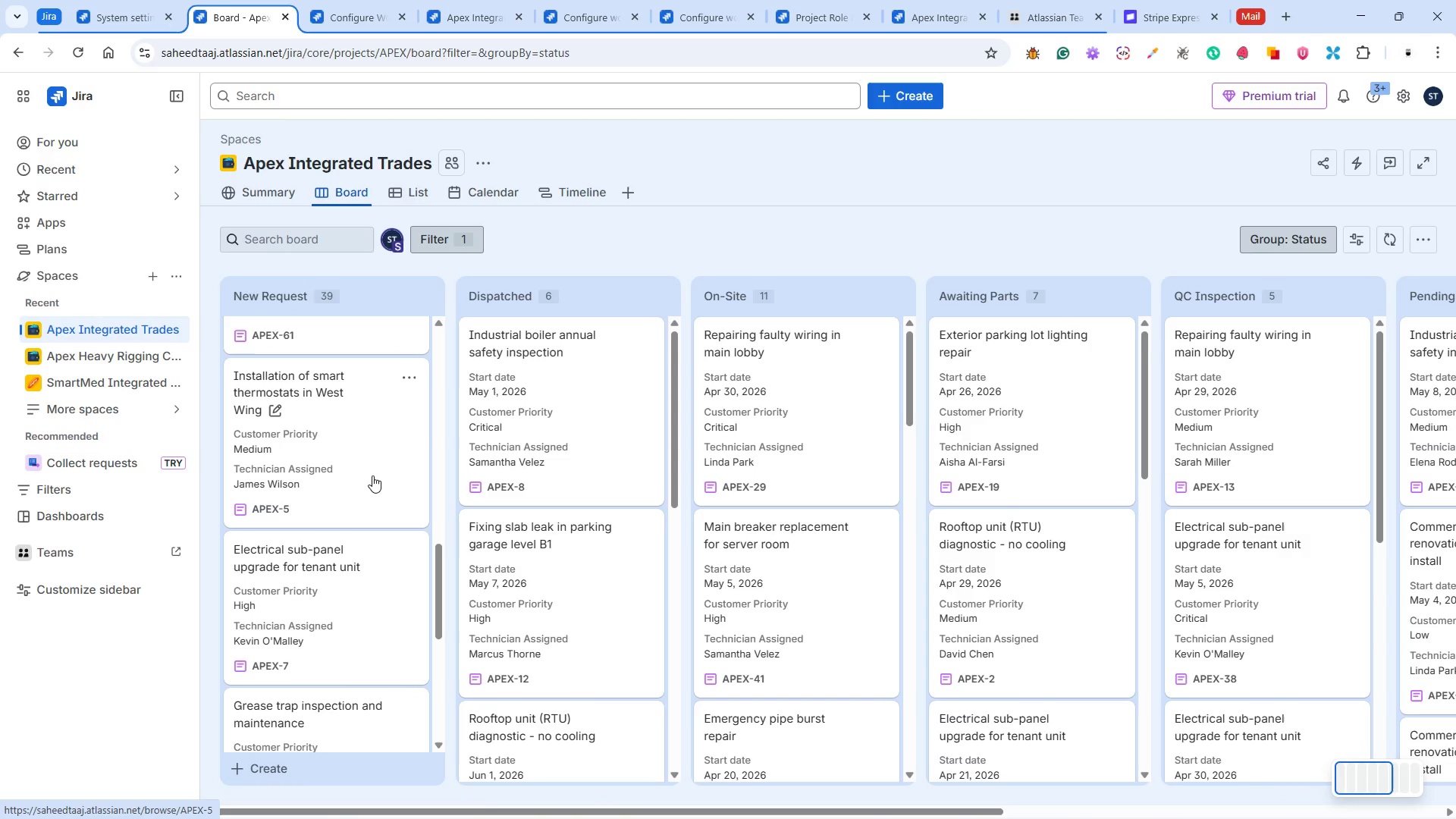 
scroll: coordinate [372, 475], scroll_direction: up, amount: 1.0
 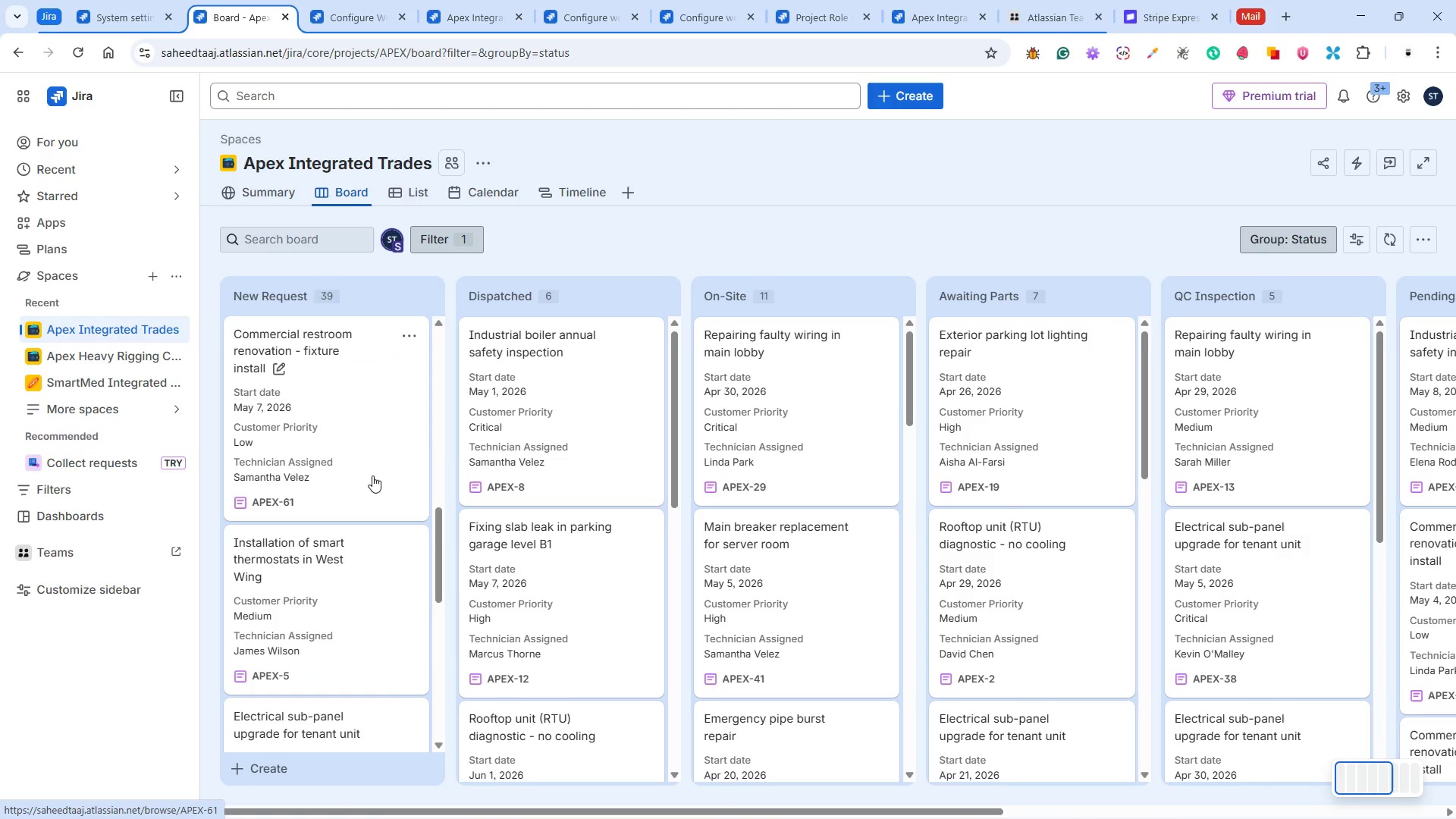 
scroll: coordinate [372, 475], scroll_direction: down, amount: 2.0
 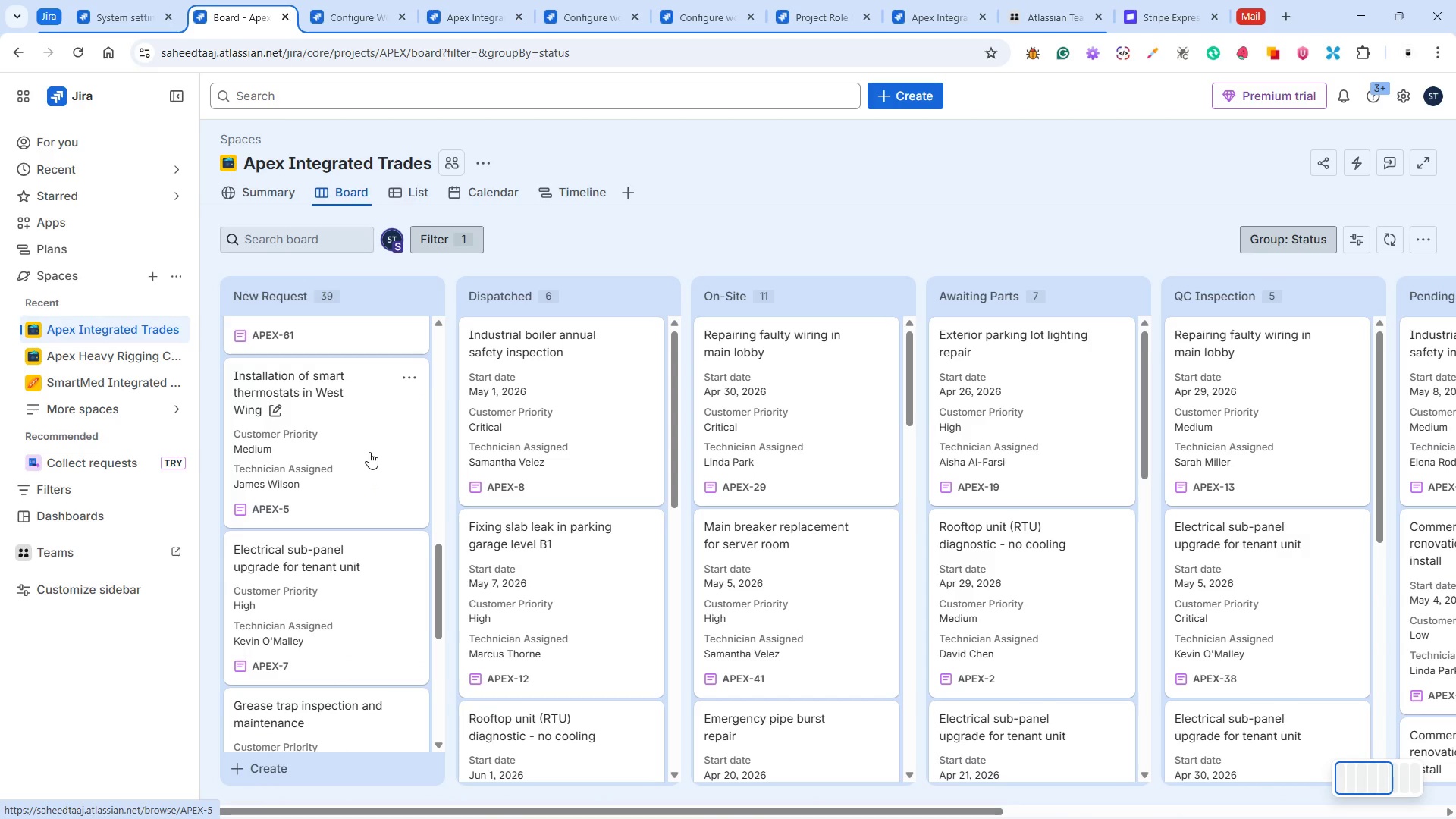 
left_click([369, 452])
 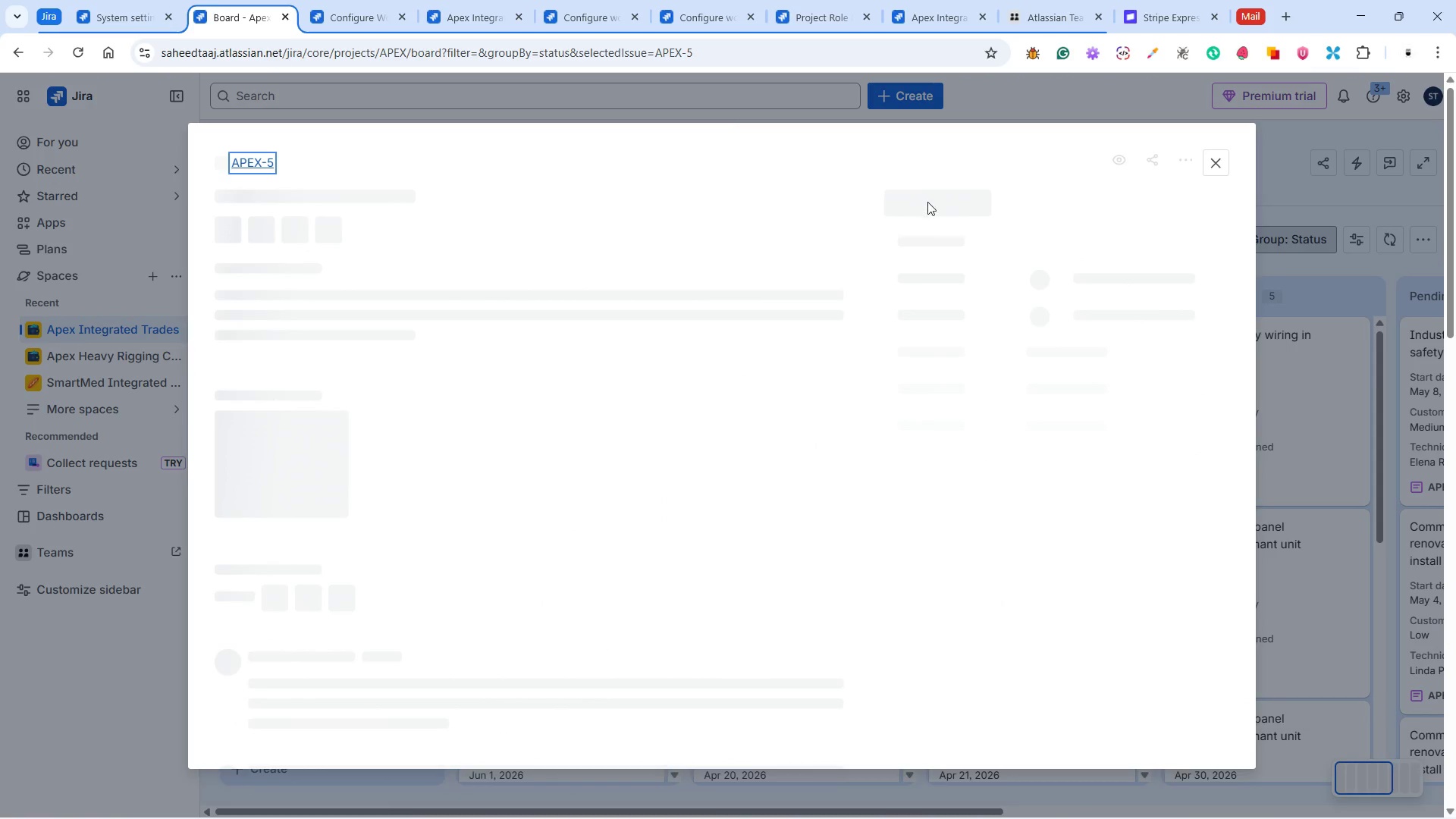 
left_click([760, 212])
 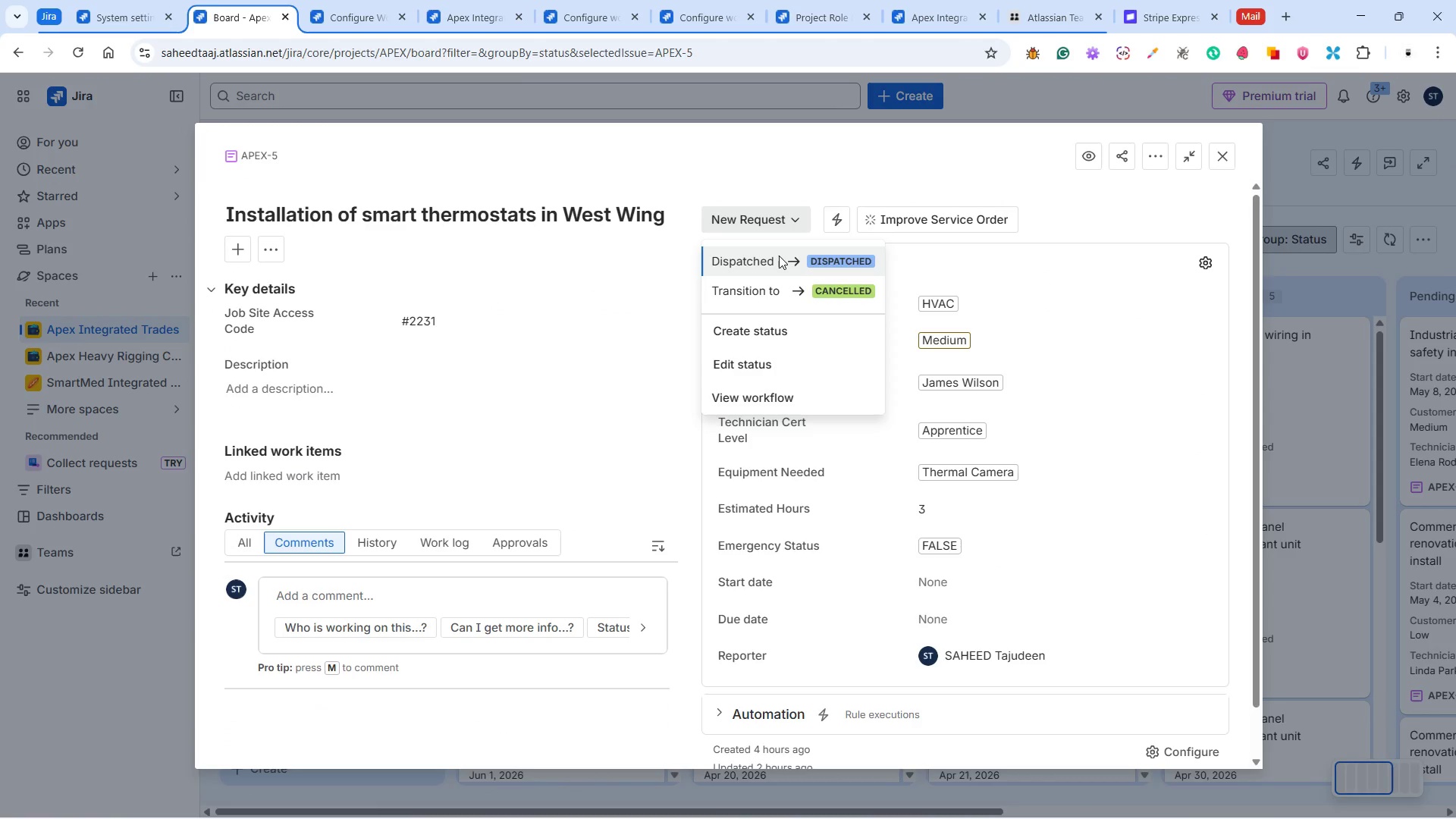 
left_click([779, 256])
 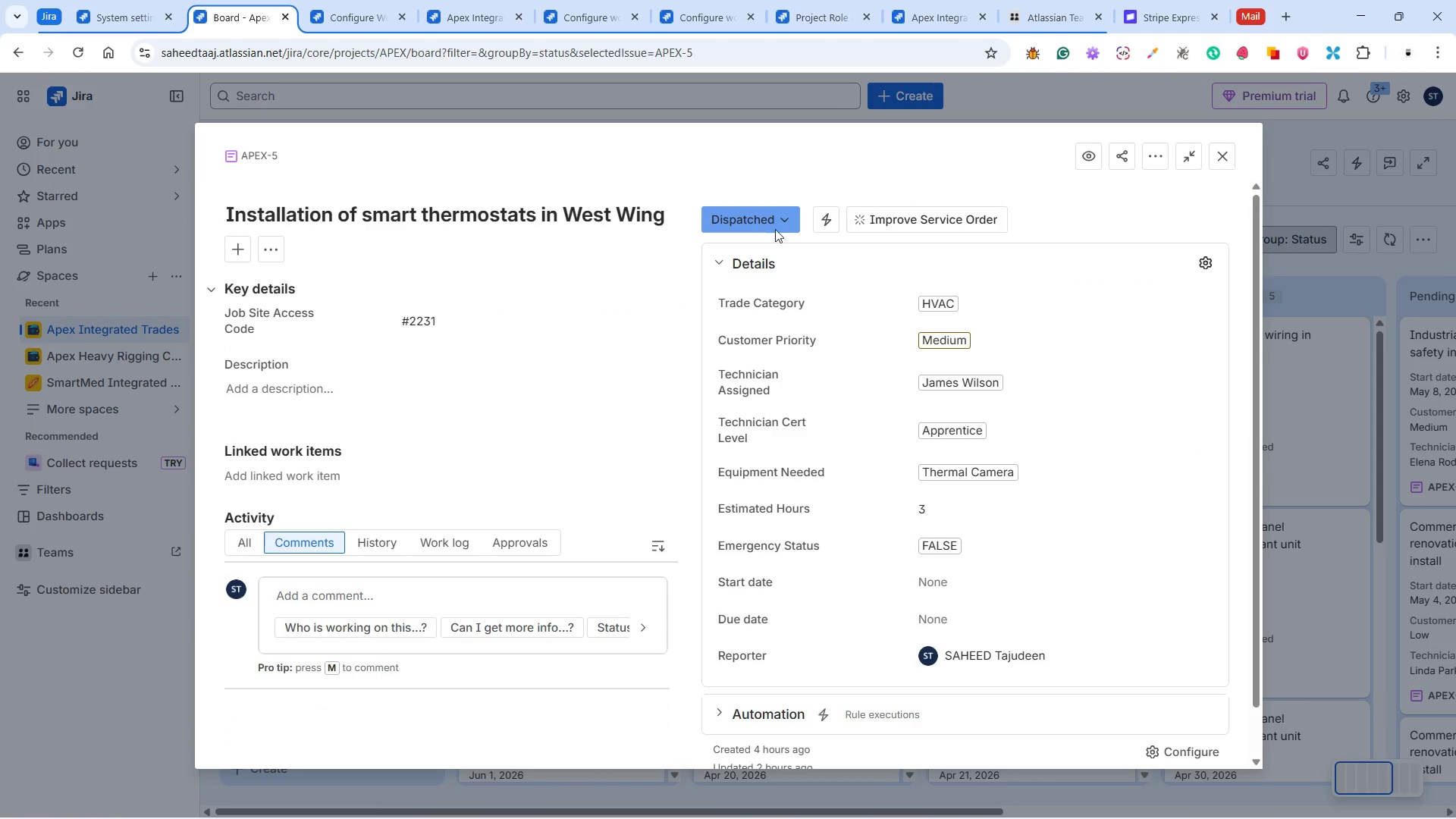 
left_click([777, 225])
 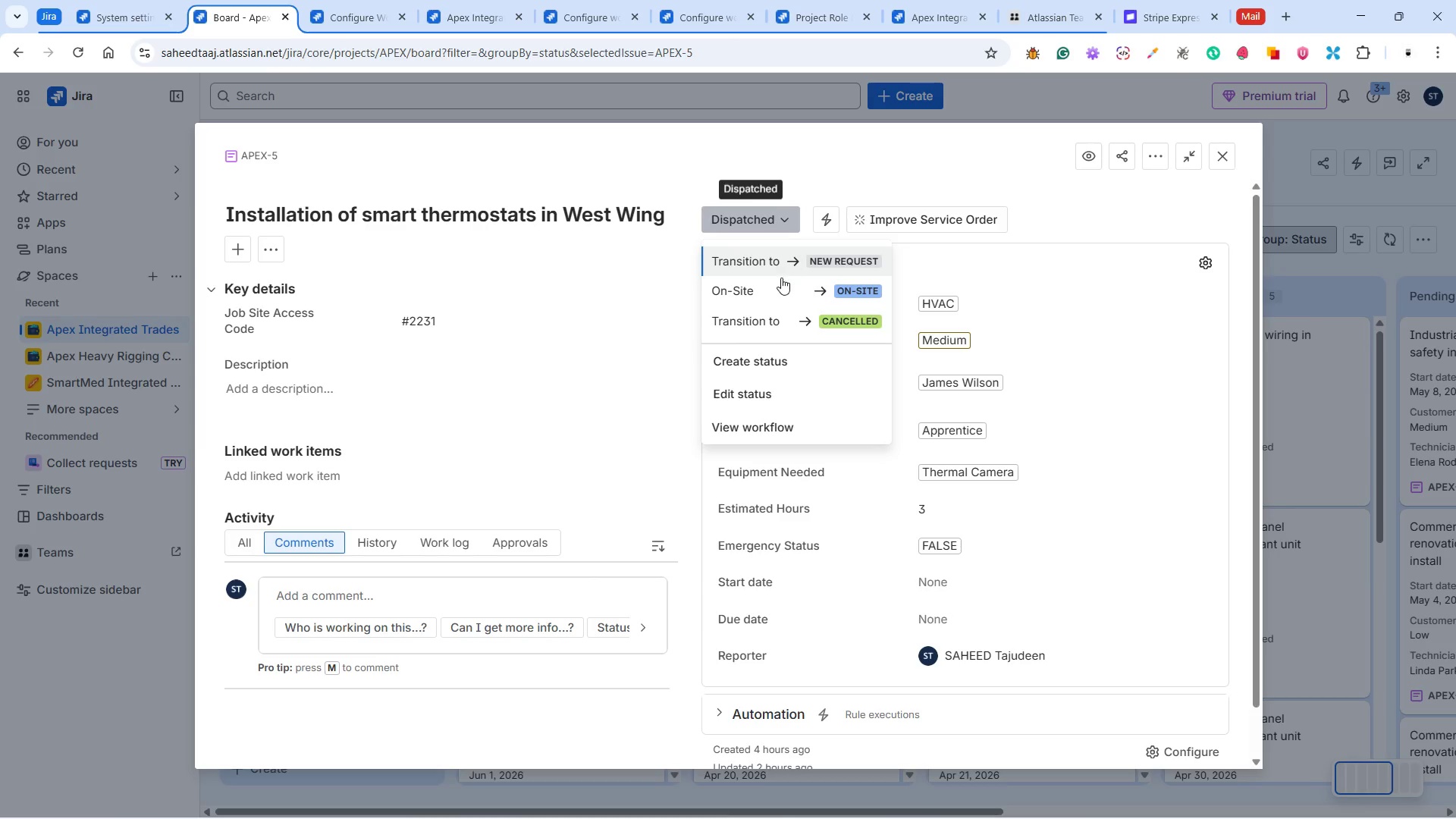 
left_click([780, 281])
 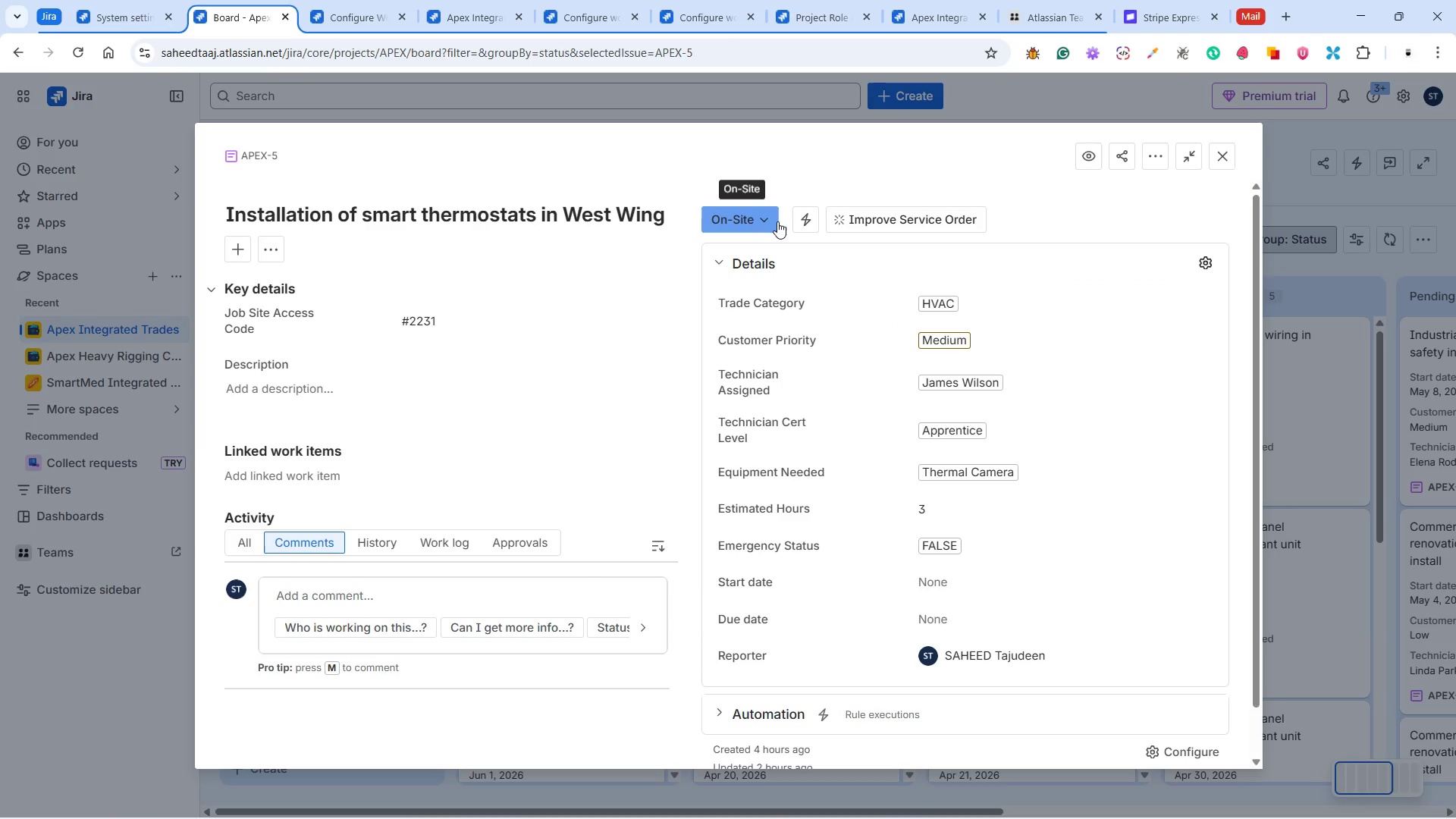 
left_click([778, 218])
 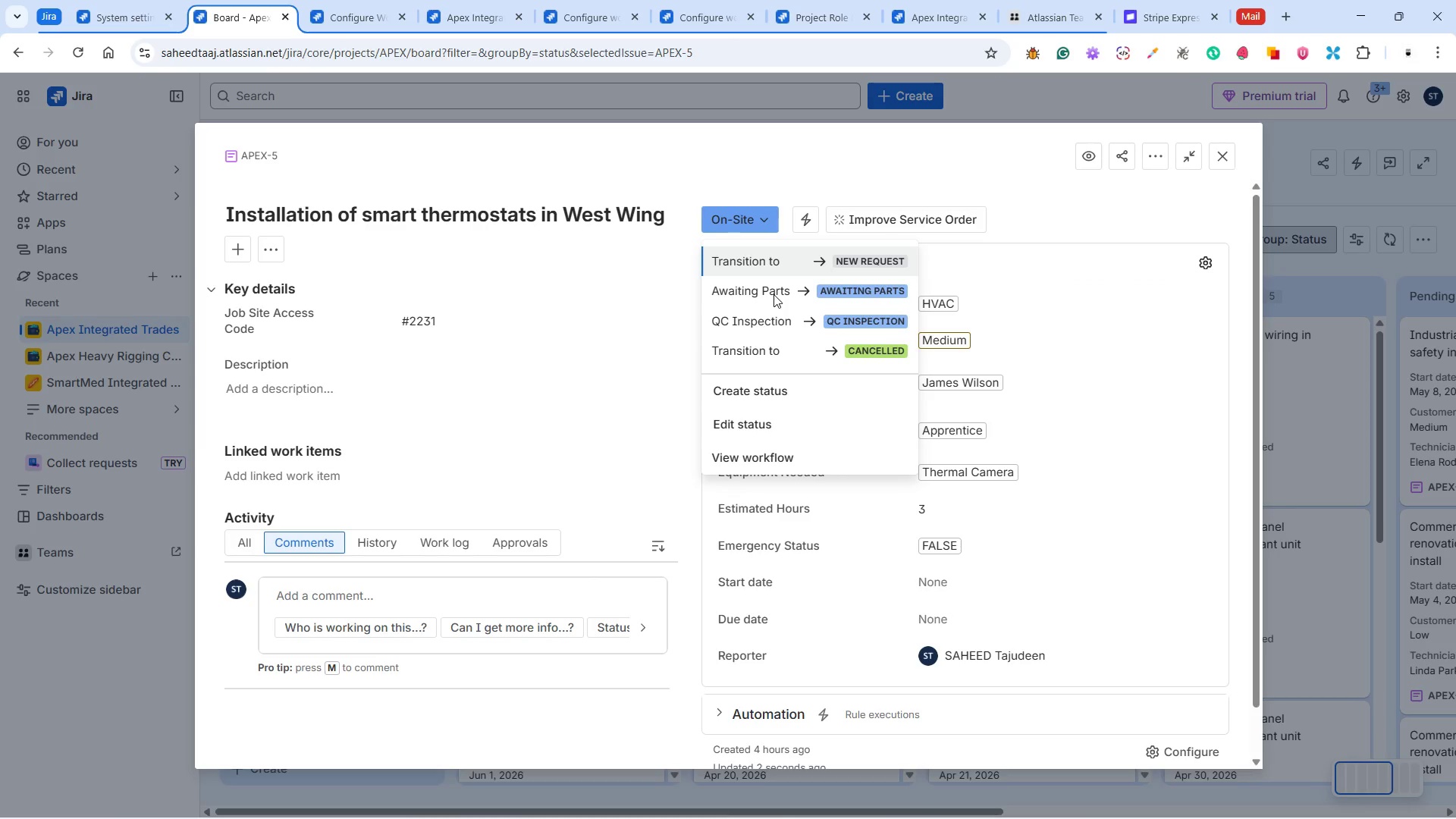 
left_click([795, 320])
 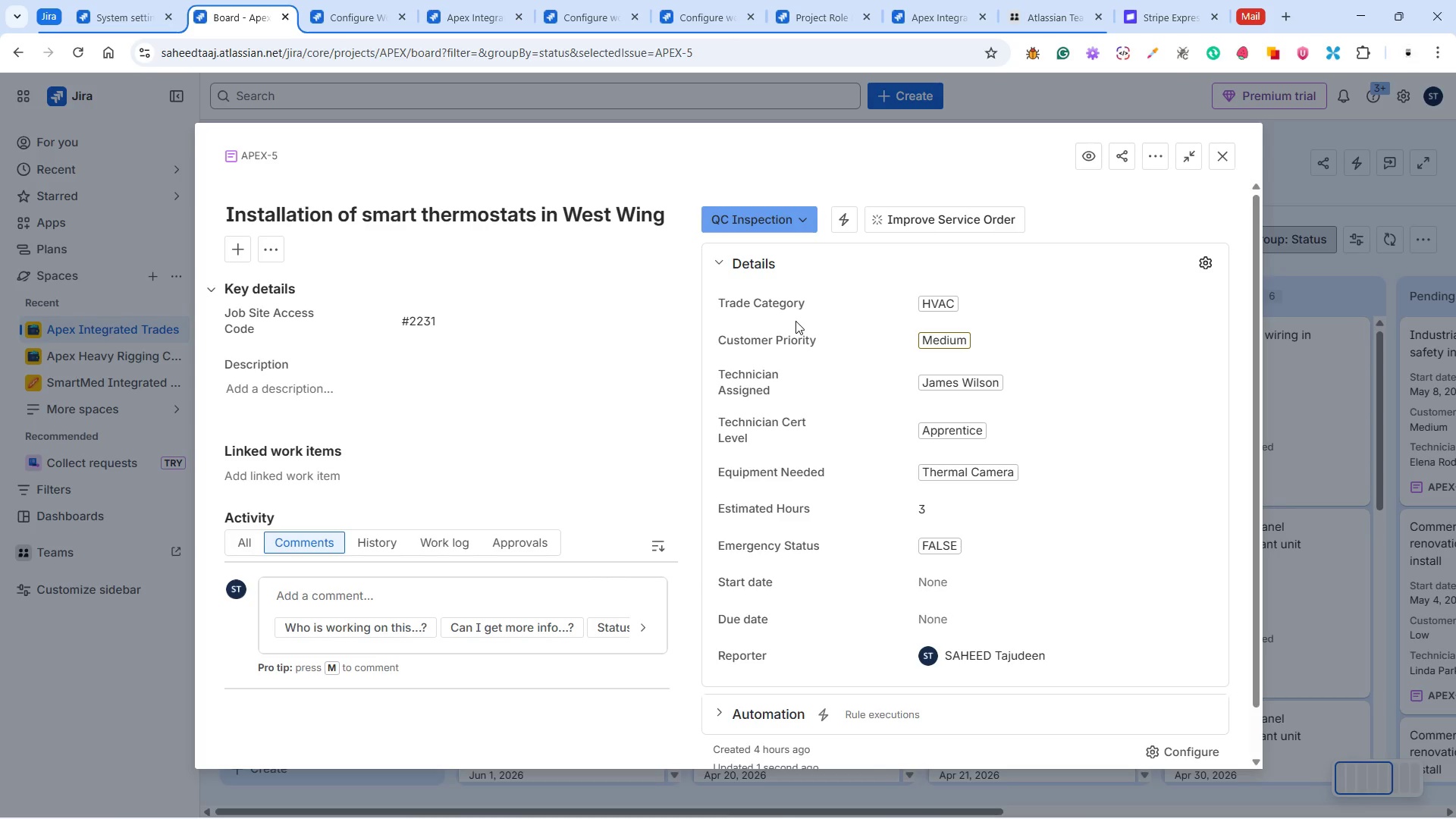 
wait(7.8)
 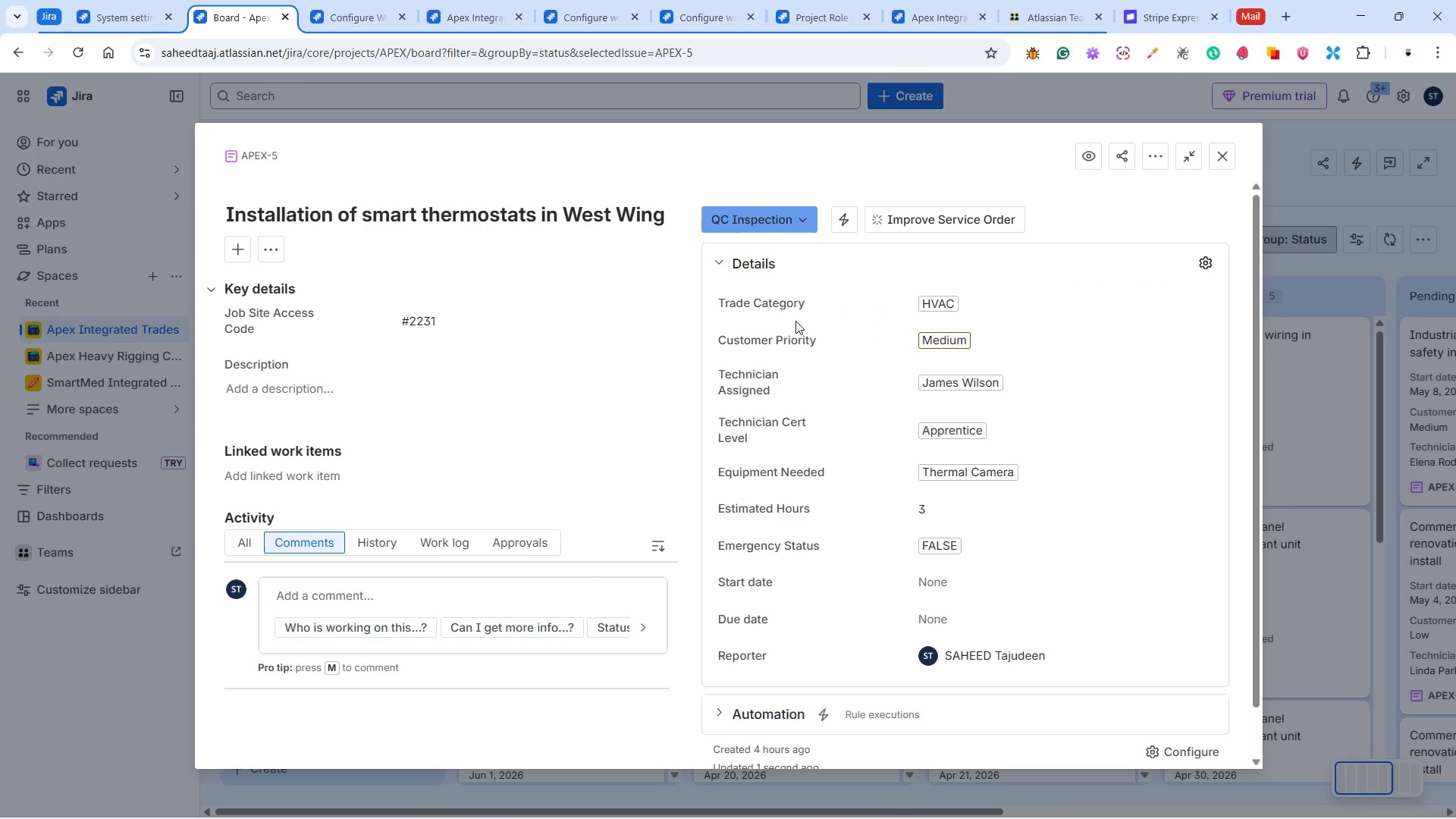 
left_click([1012, 568])
 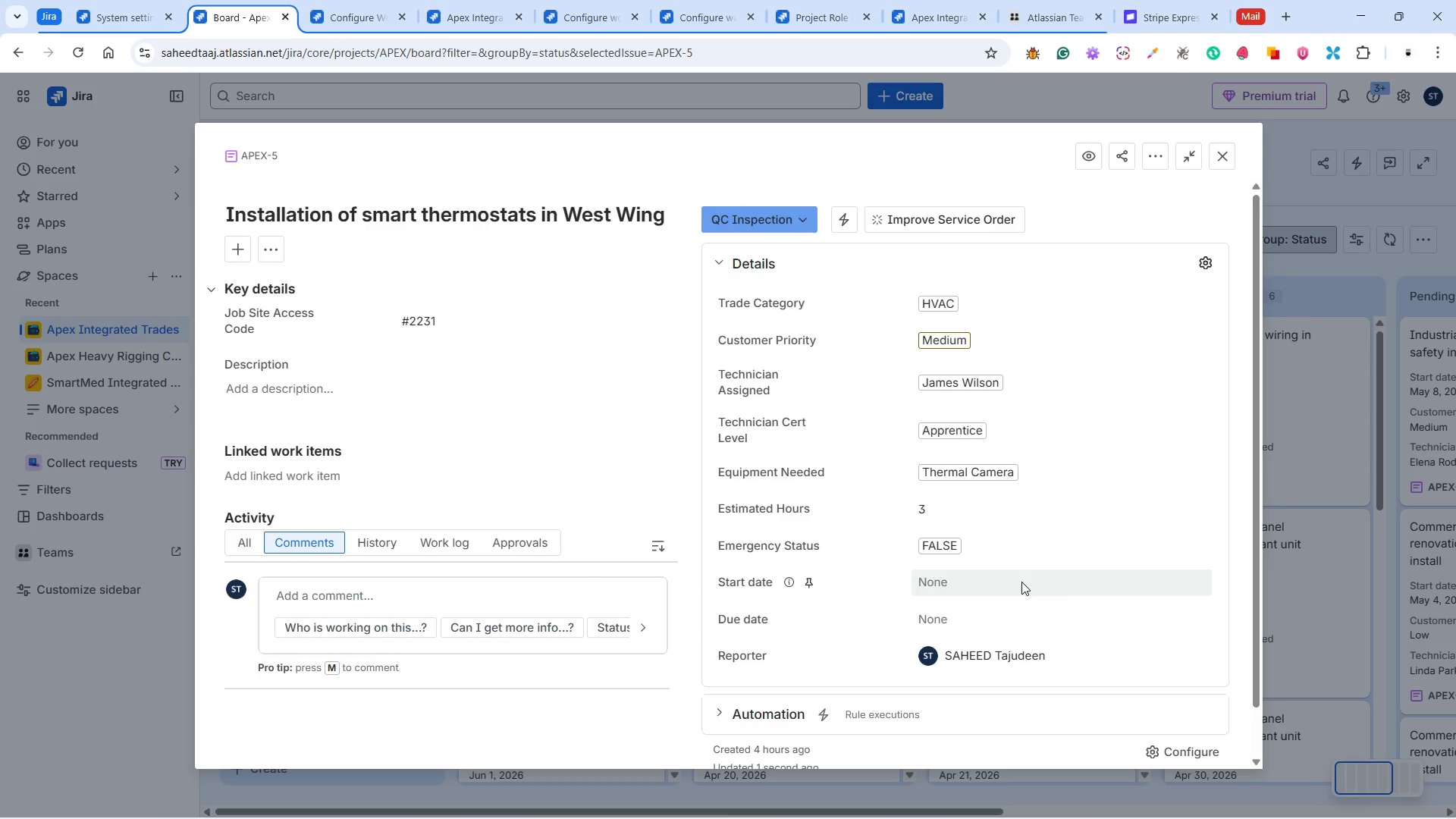 
left_click([1021, 582])
 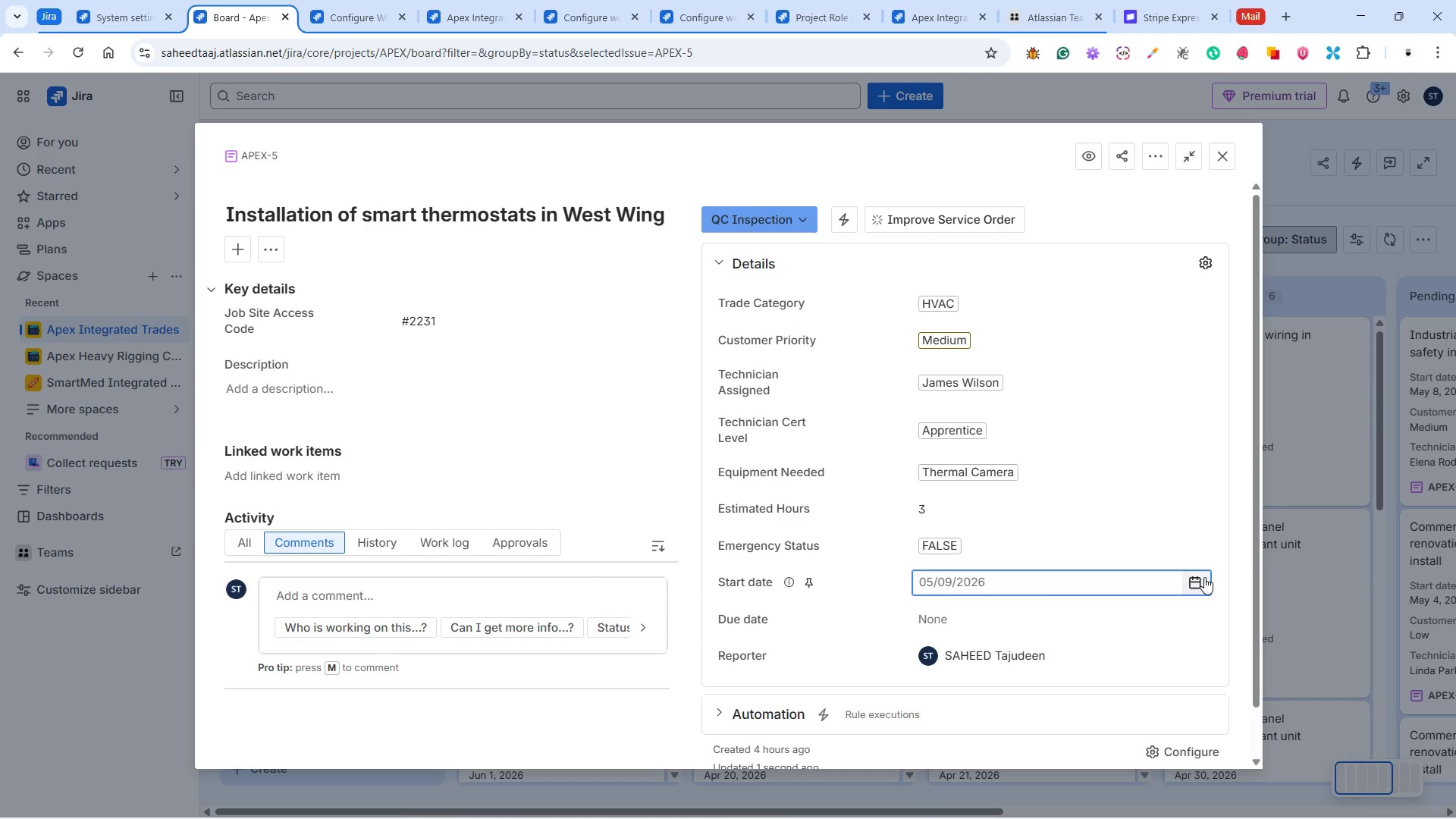 
left_click([1199, 579])
 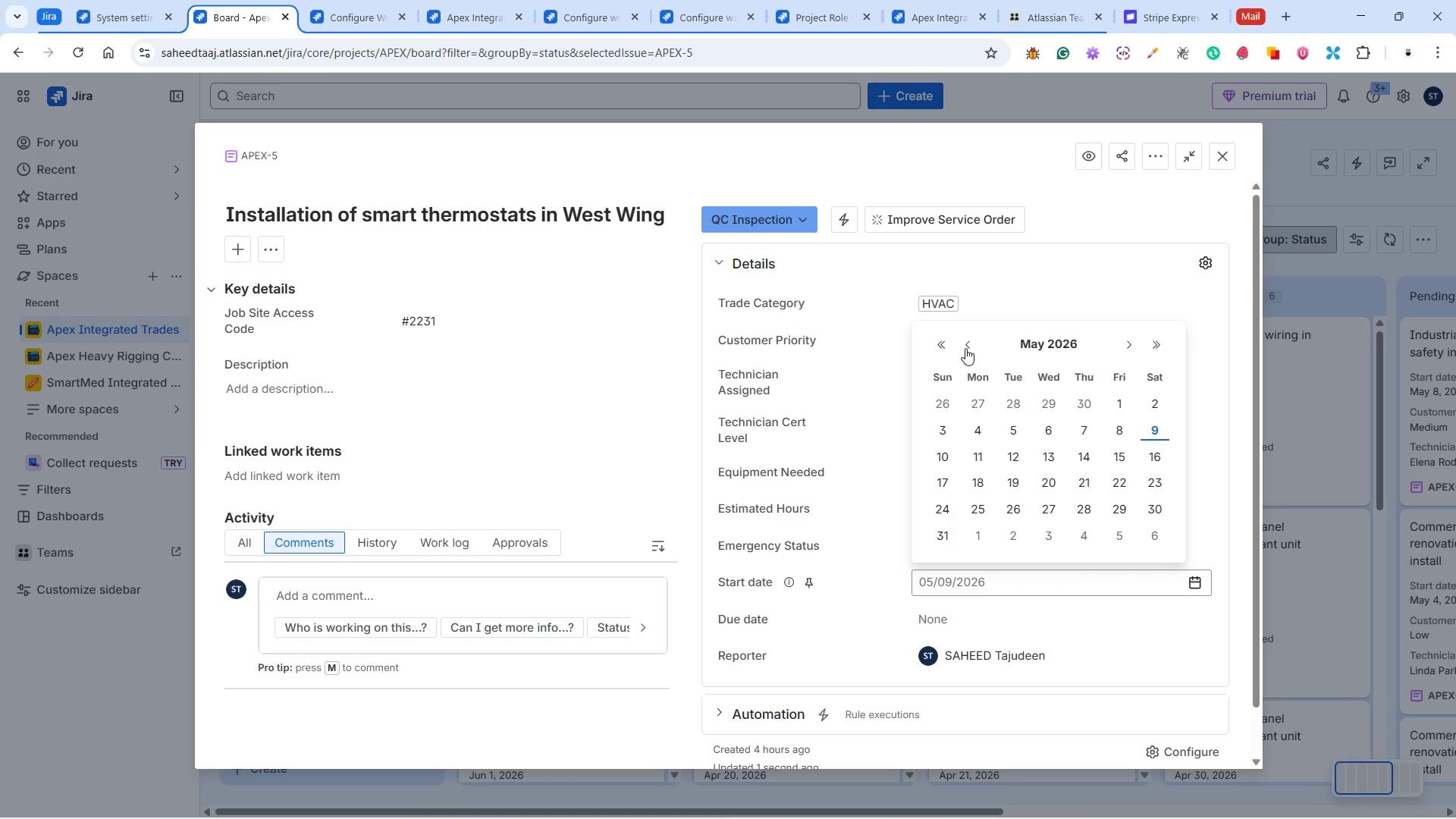 
left_click([962, 344])
 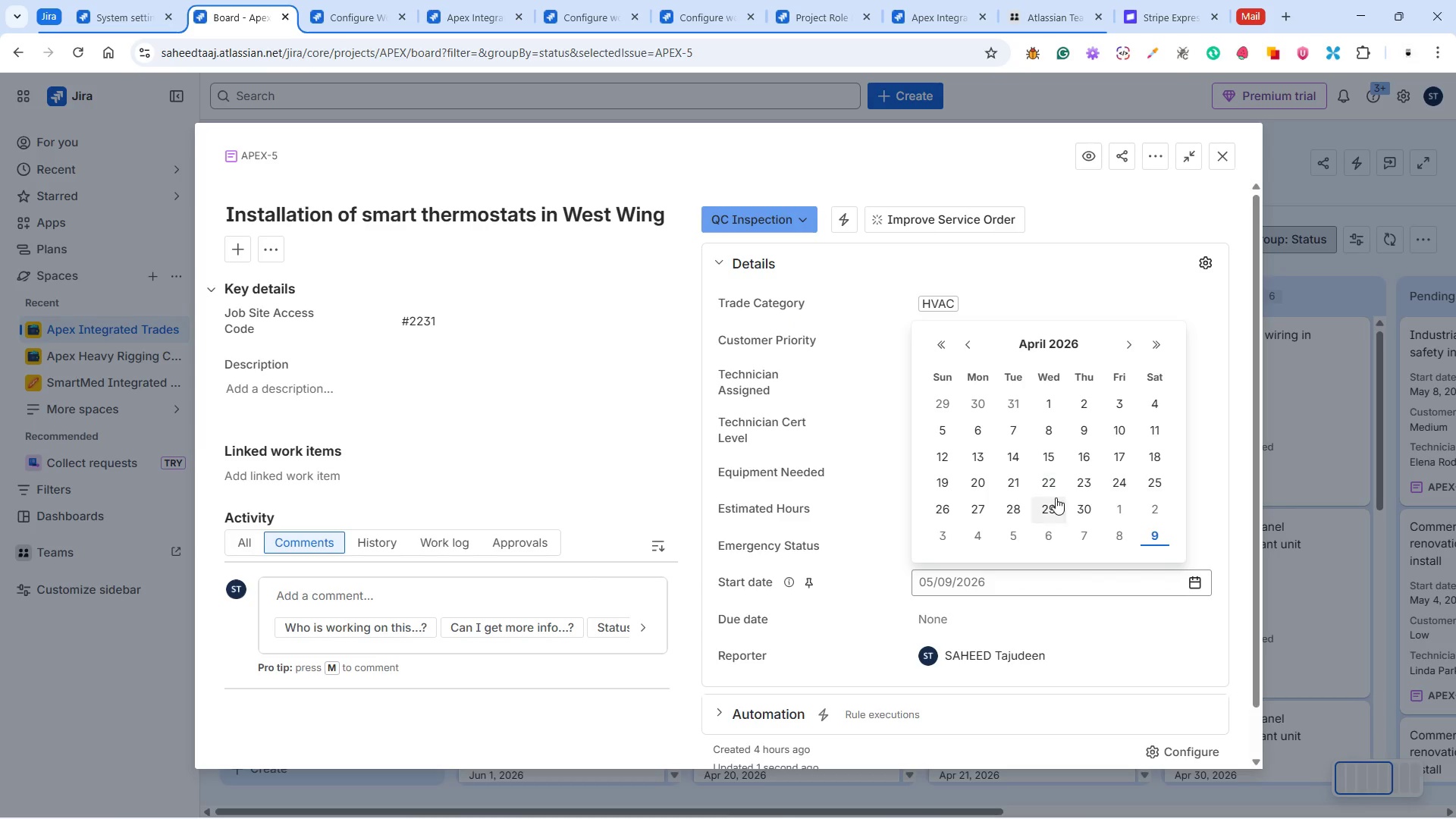 
left_click([1051, 500])
 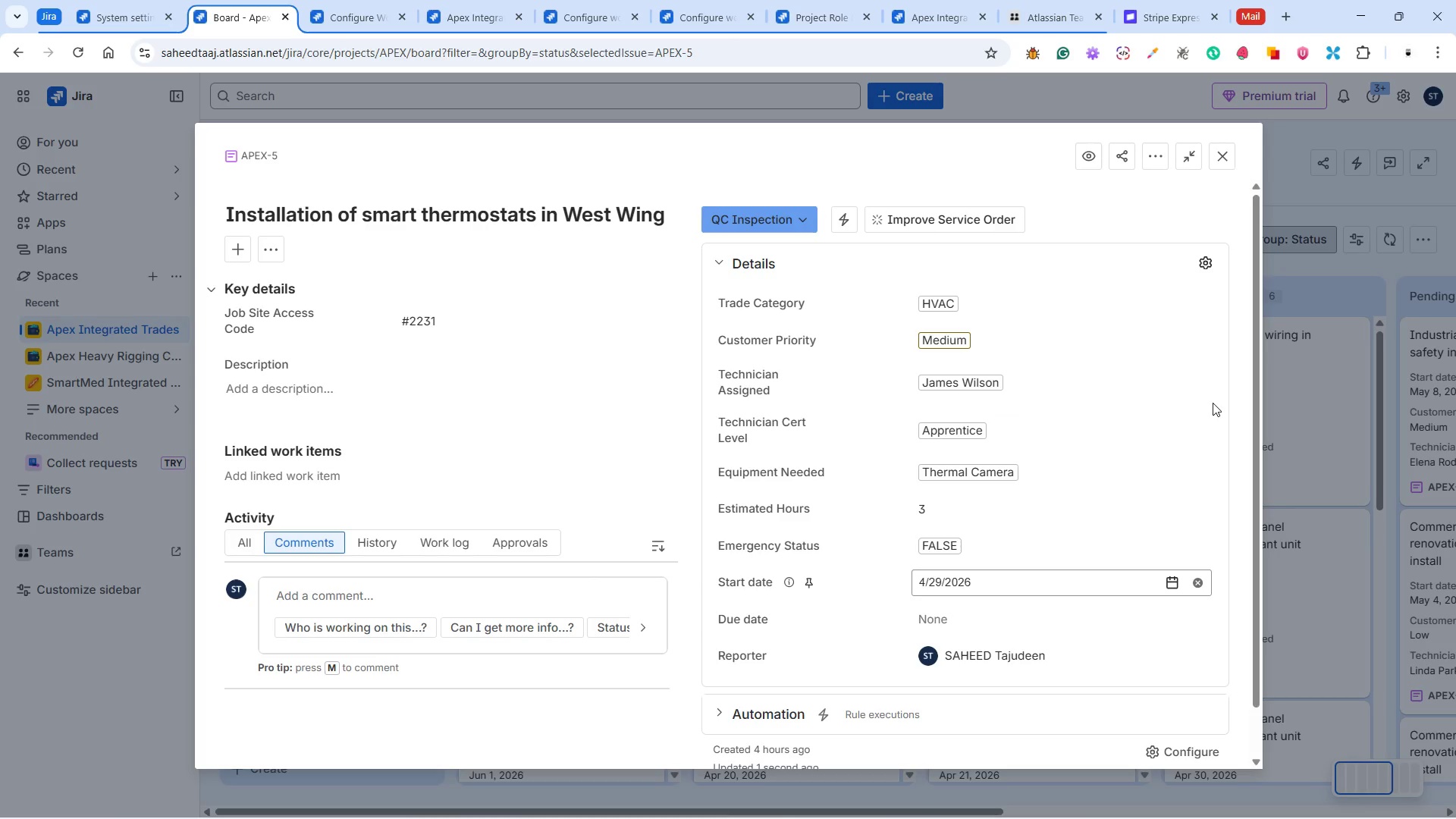 
left_click([1228, 403])
 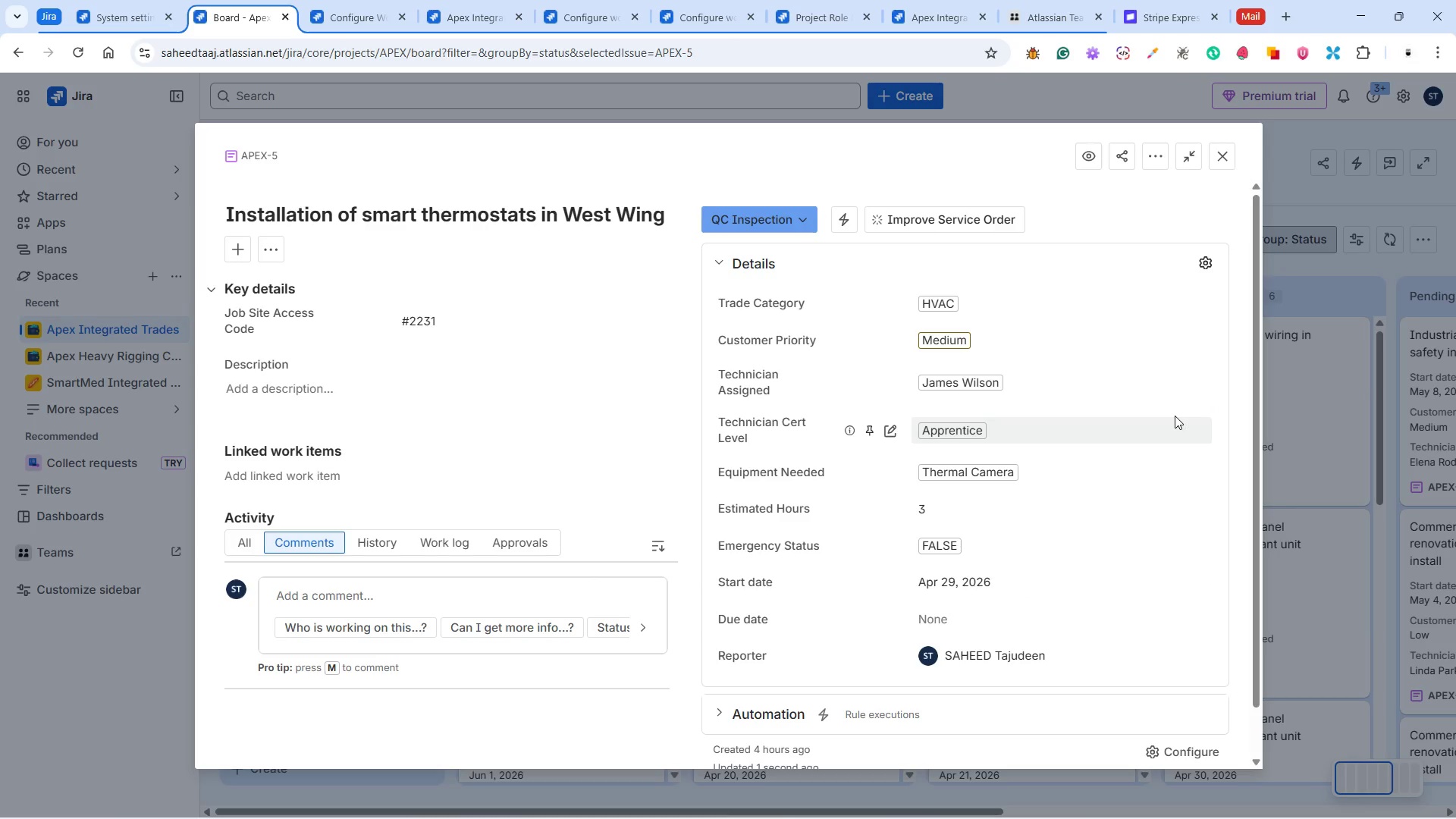 
scroll: coordinate [1175, 415], scroll_direction: down, amount: 2.0
 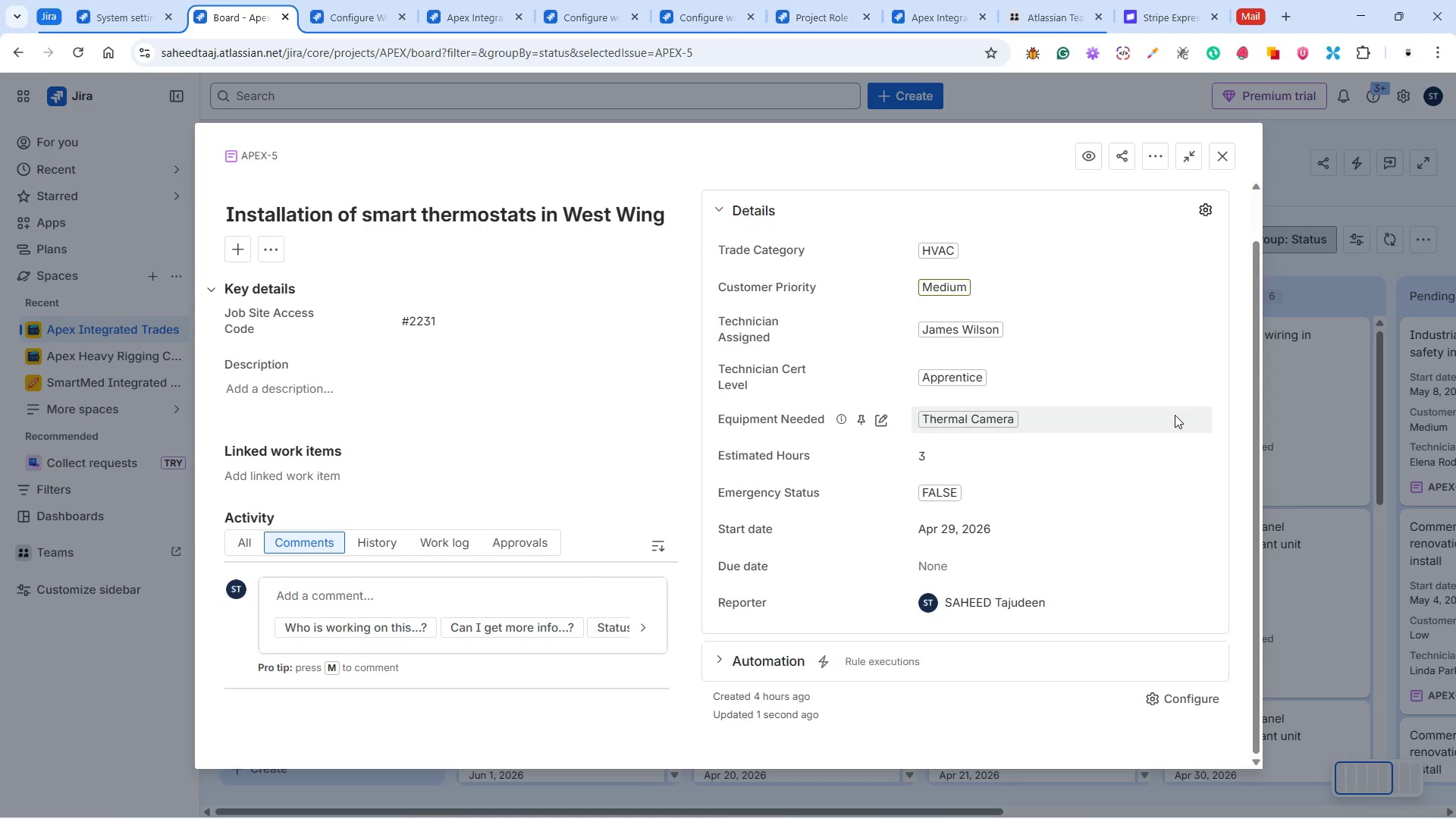 
scroll: coordinate [1175, 415], scroll_direction: up, amount: 4.0
 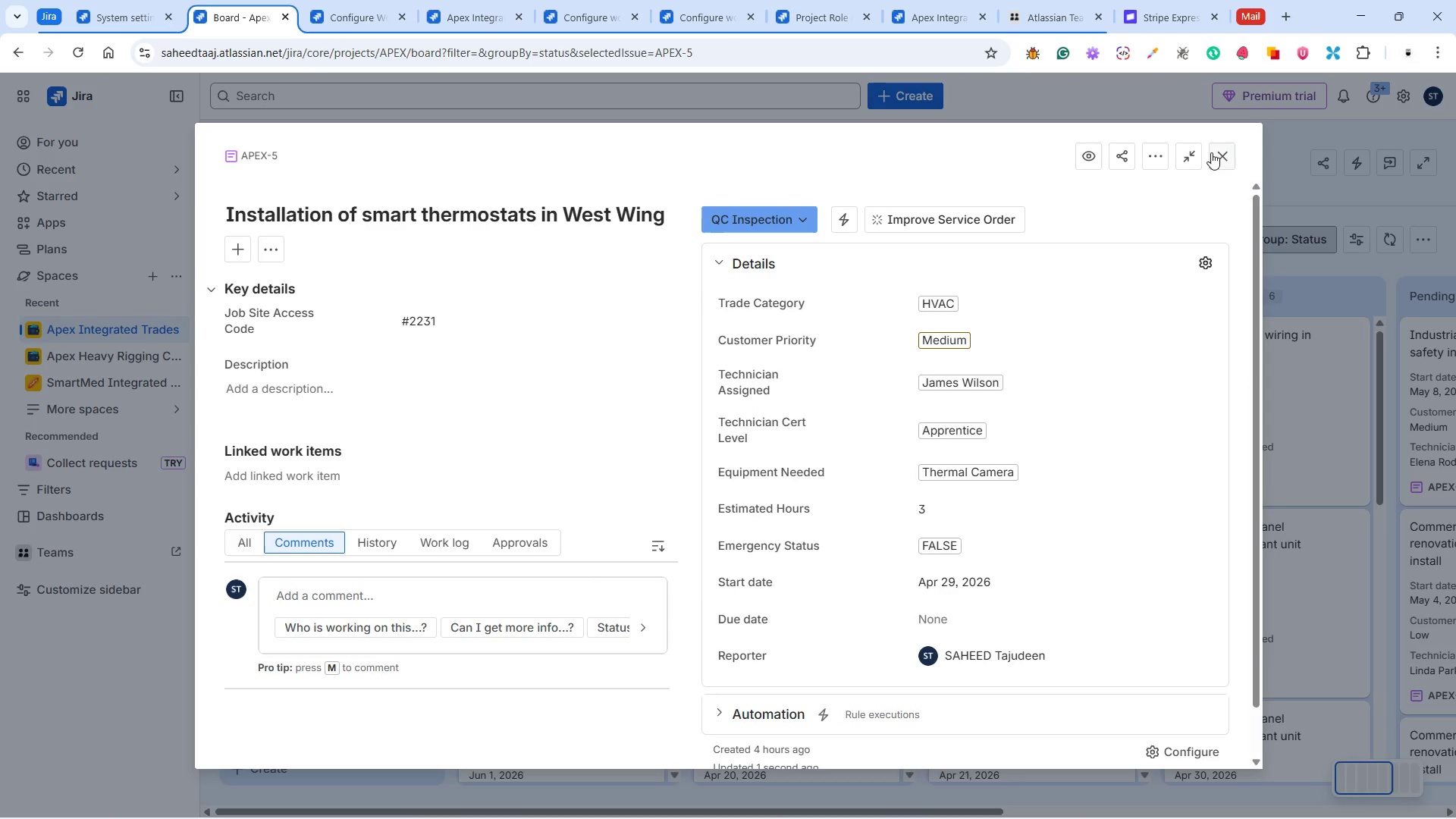 
left_click([1227, 160])
 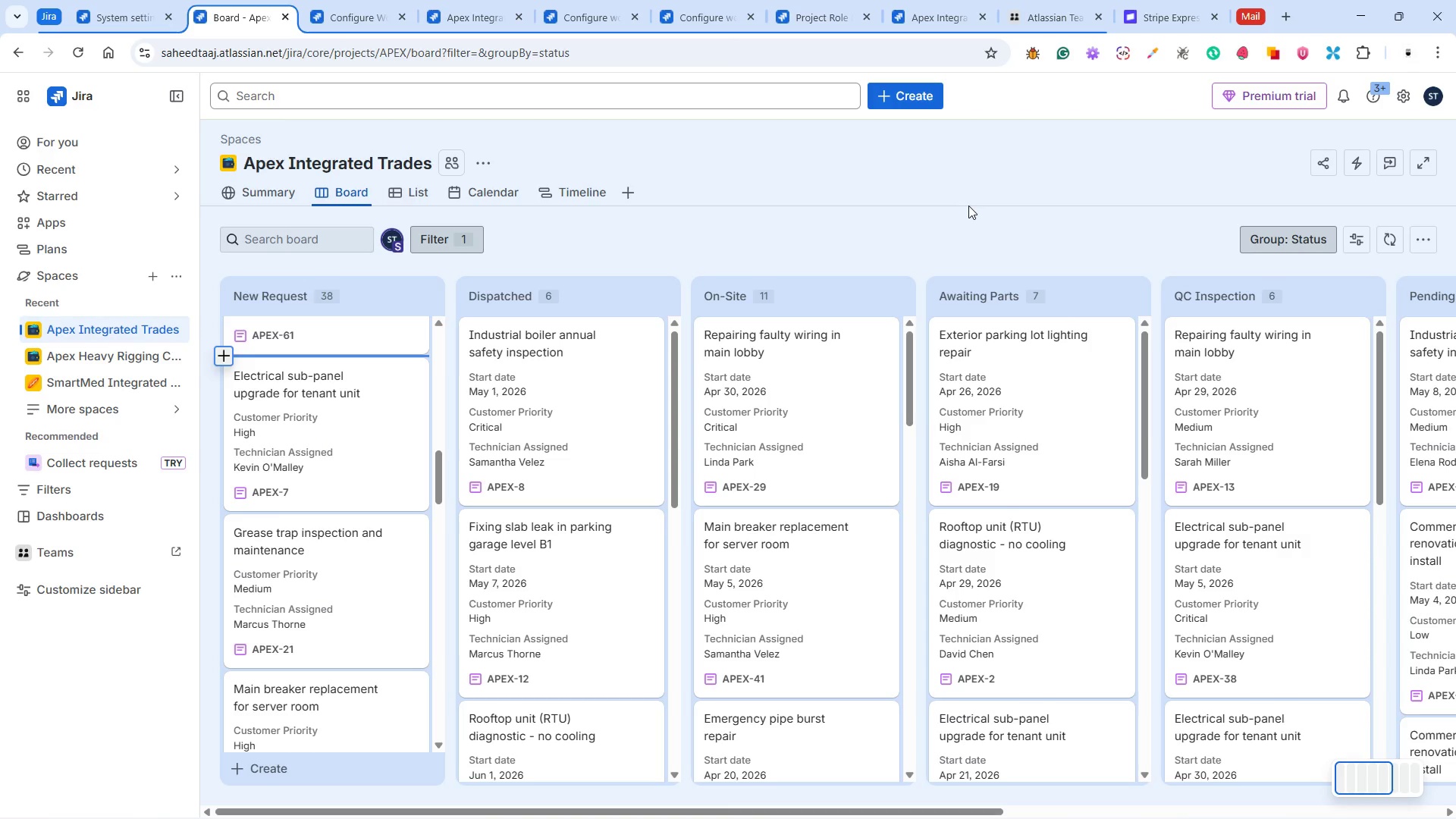 
wait(12.23)
 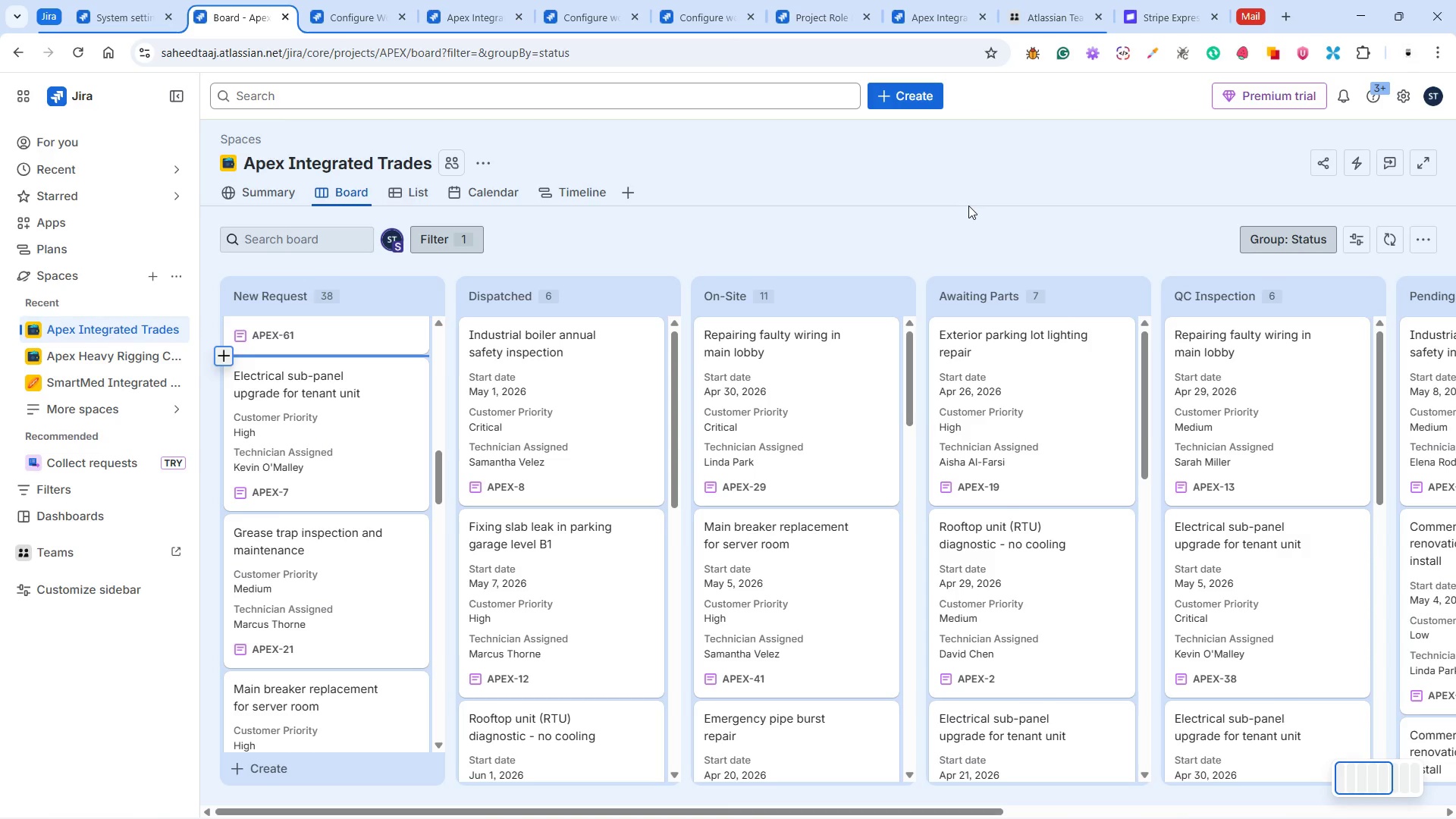 
scroll: coordinate [323, 434], scroll_direction: up, amount: 3.0
 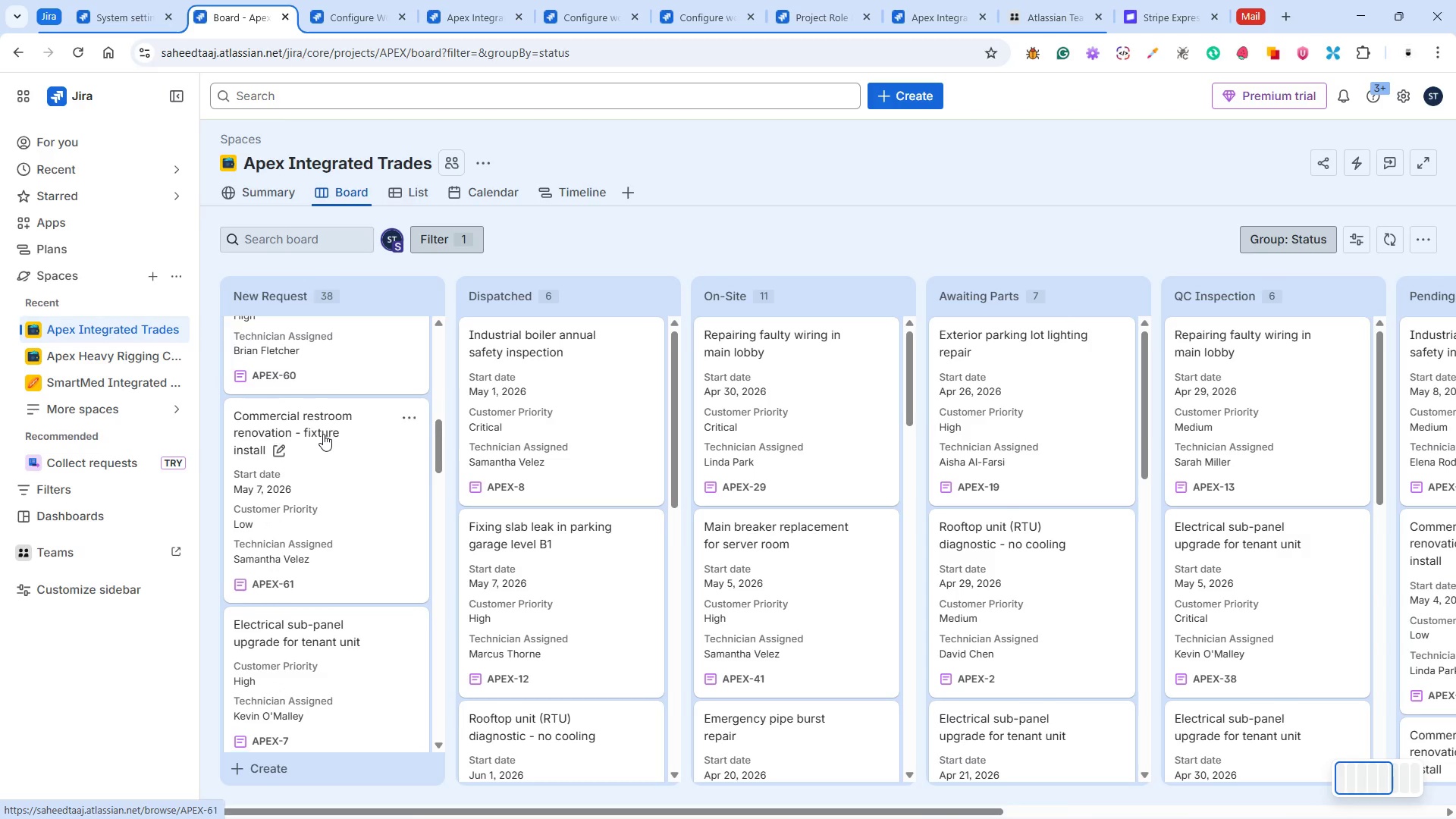 
scroll: coordinate [323, 432], scroll_direction: down, amount: 2.0
 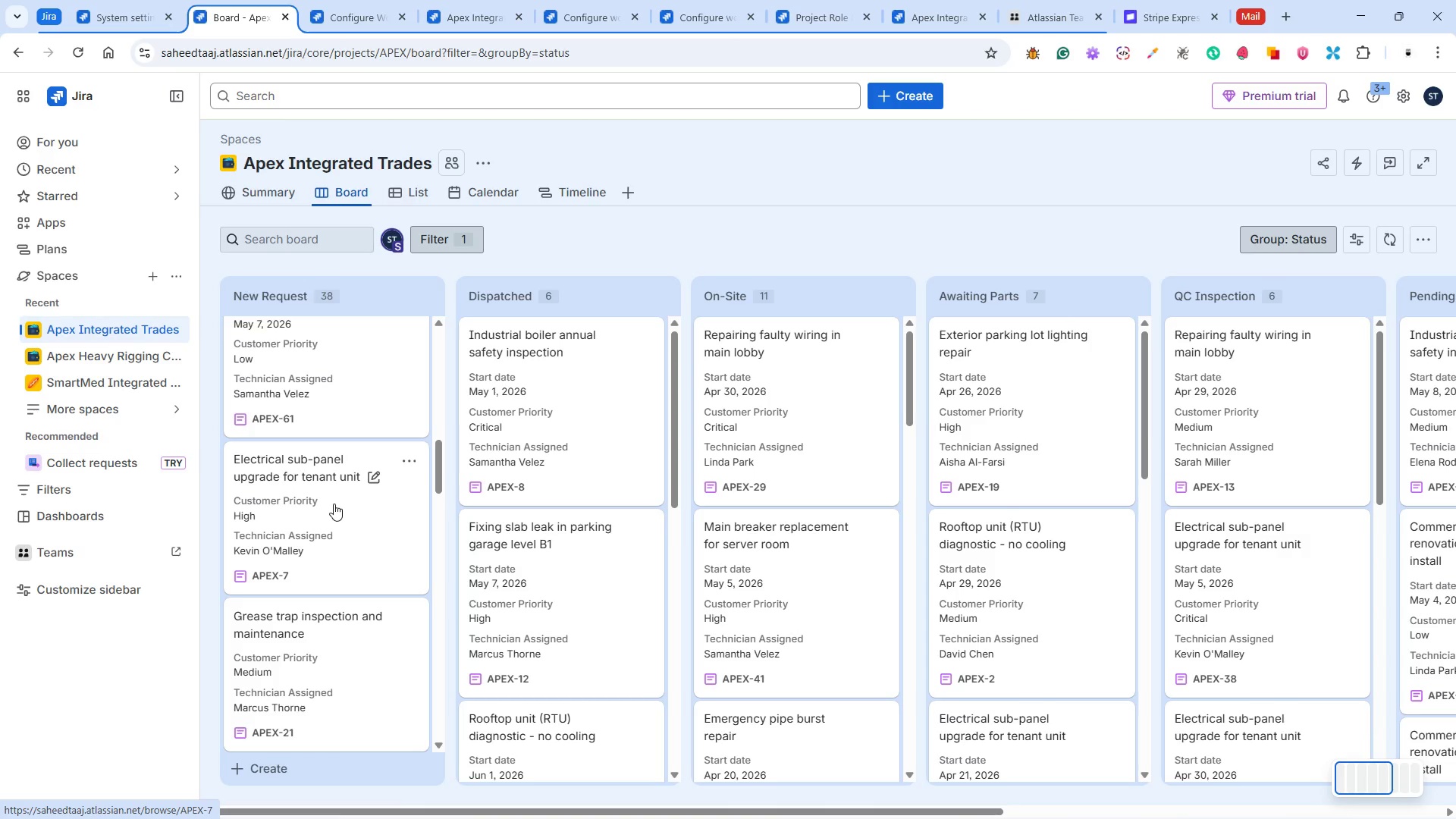 
left_click([334, 504])
 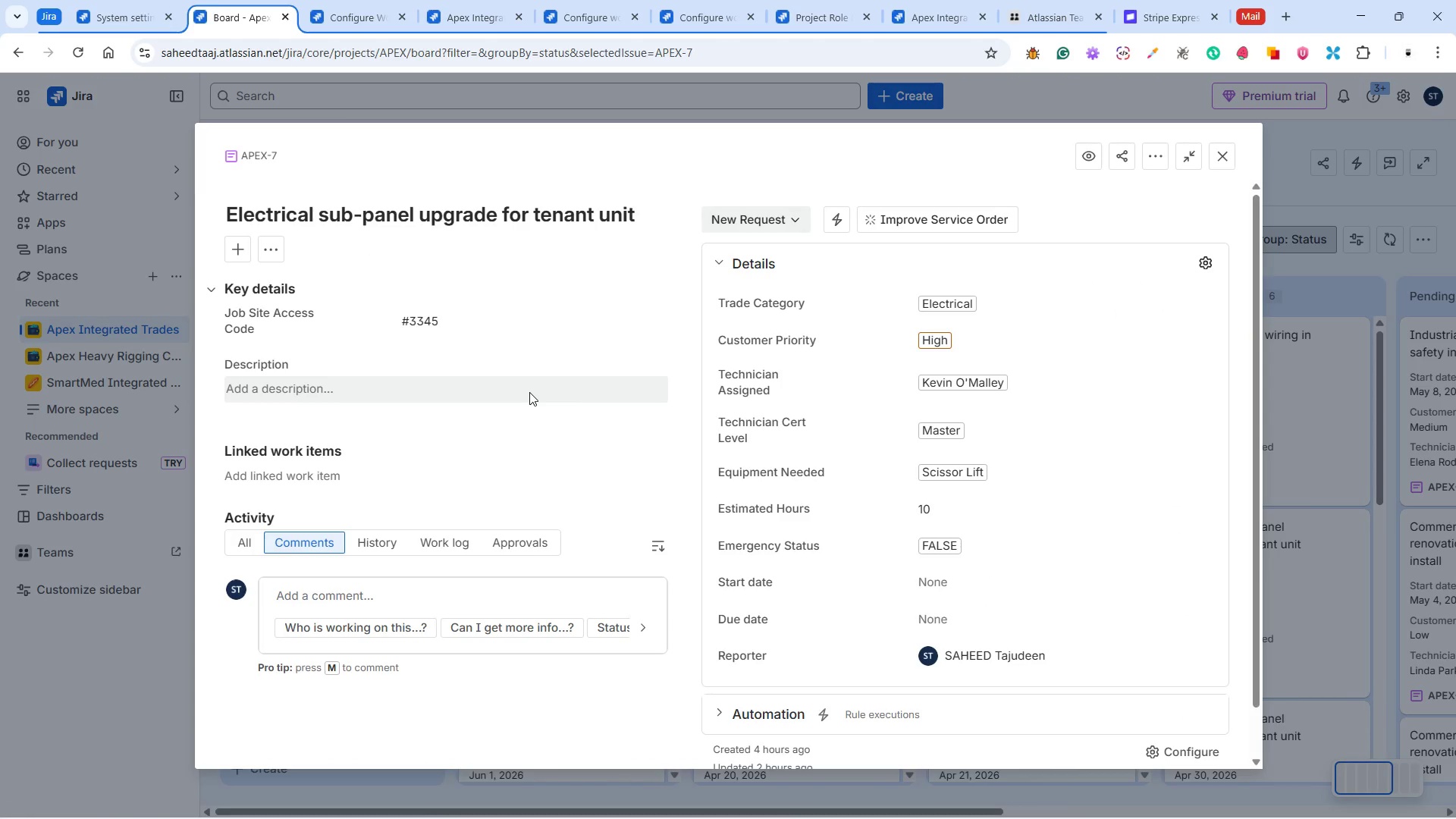 
wait(7.89)
 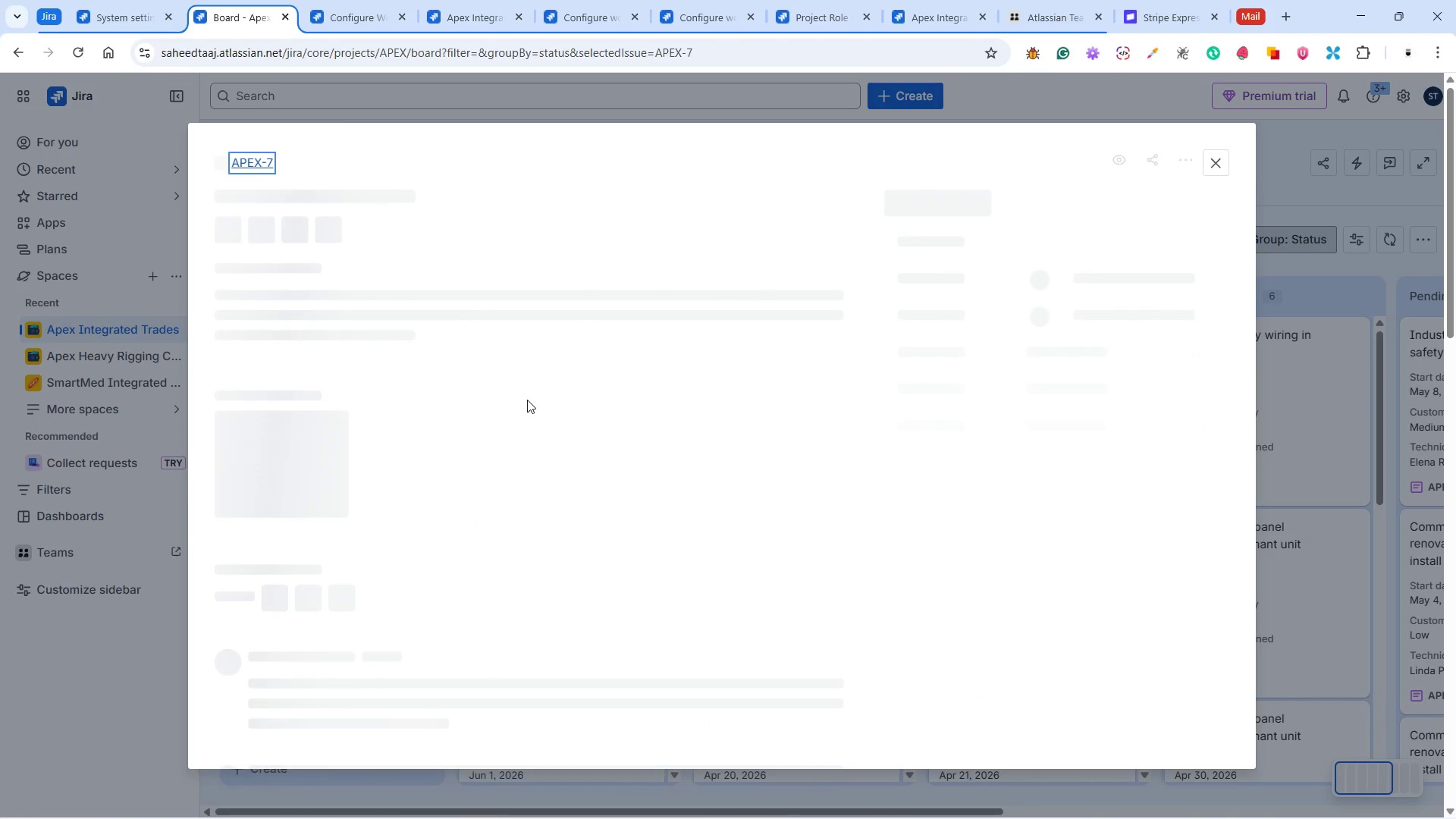 
left_click([777, 214])
 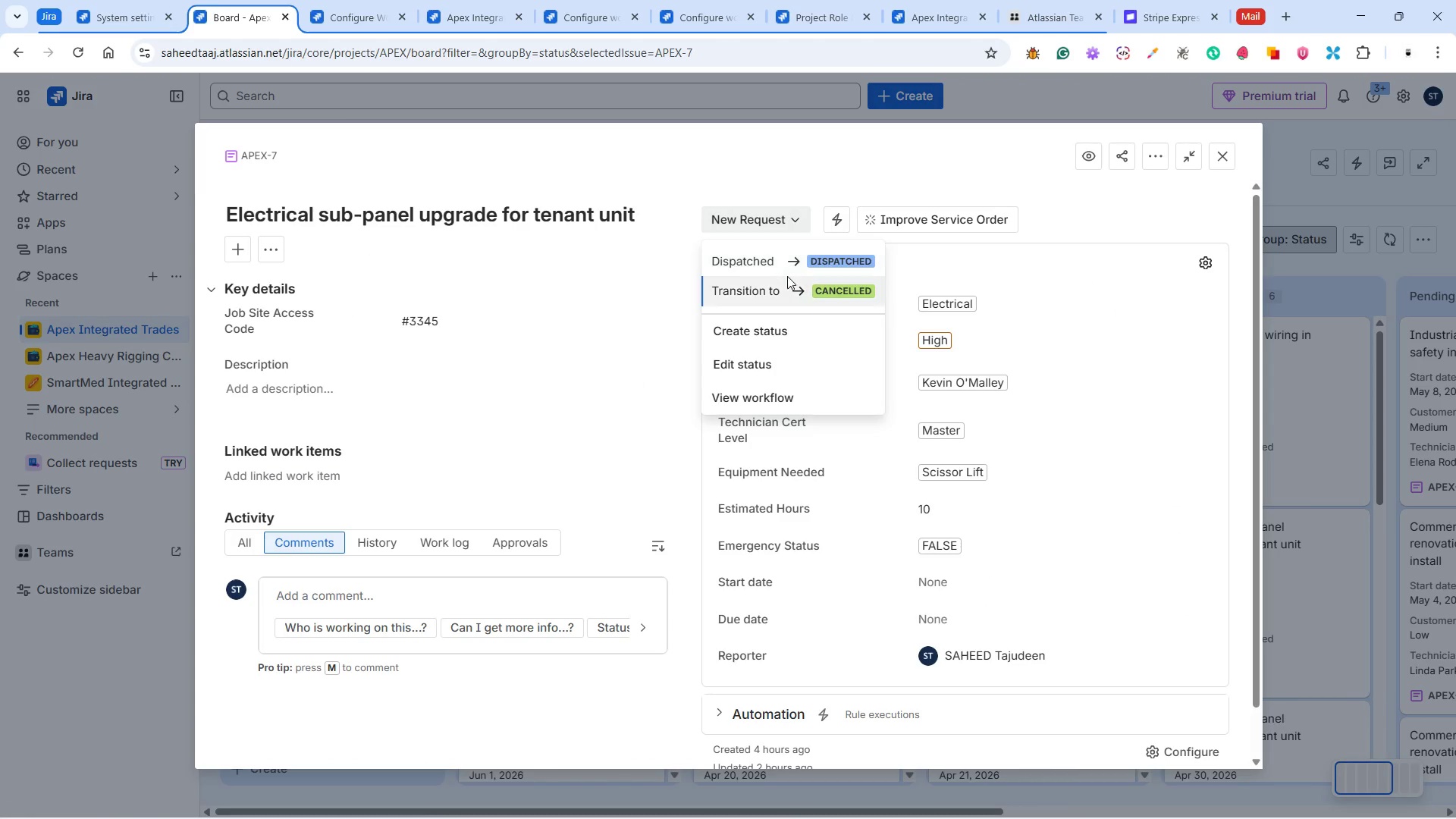 
left_click([778, 260])
 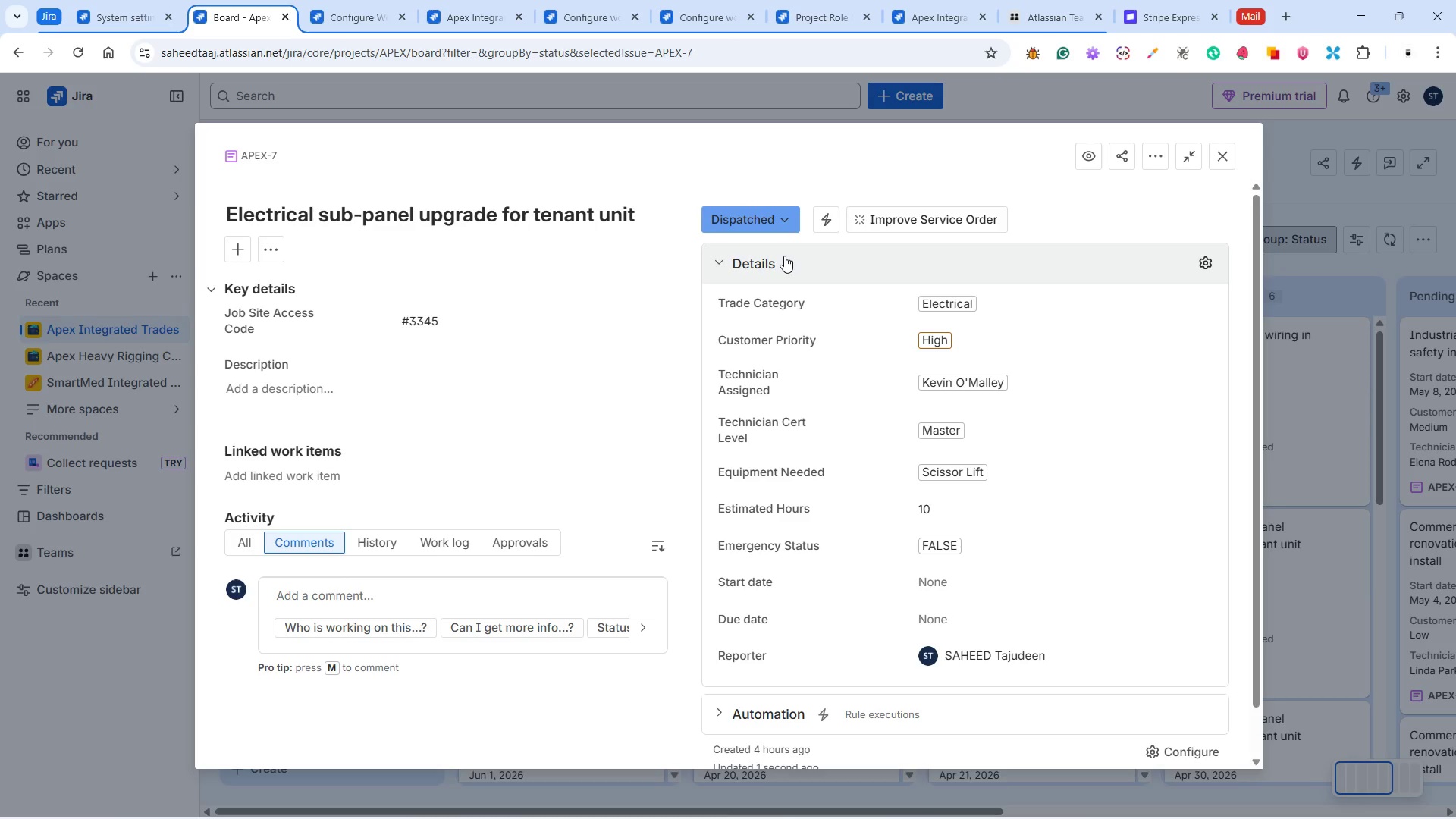 
wait(8.81)
 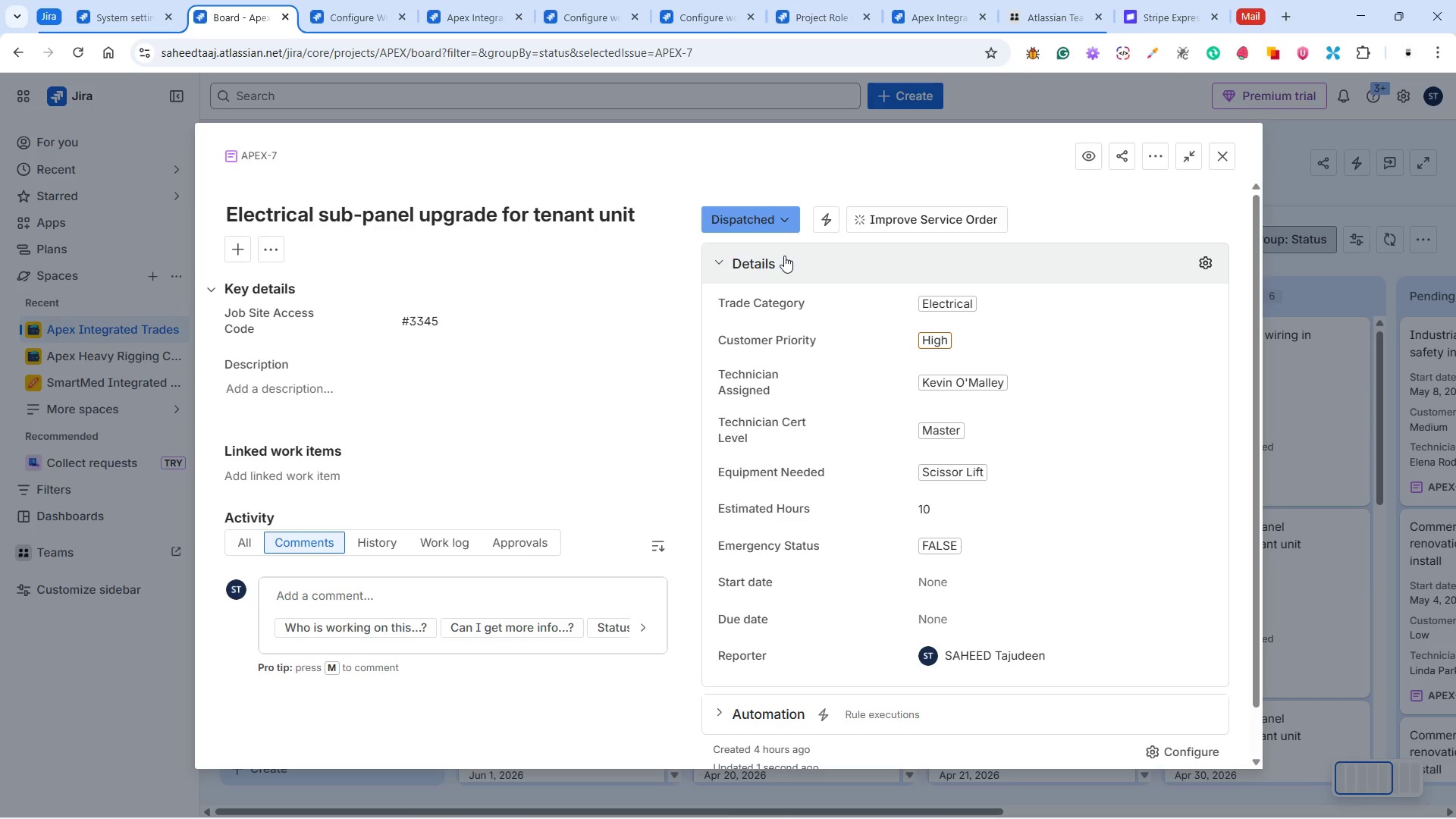 
left_click([771, 216])
 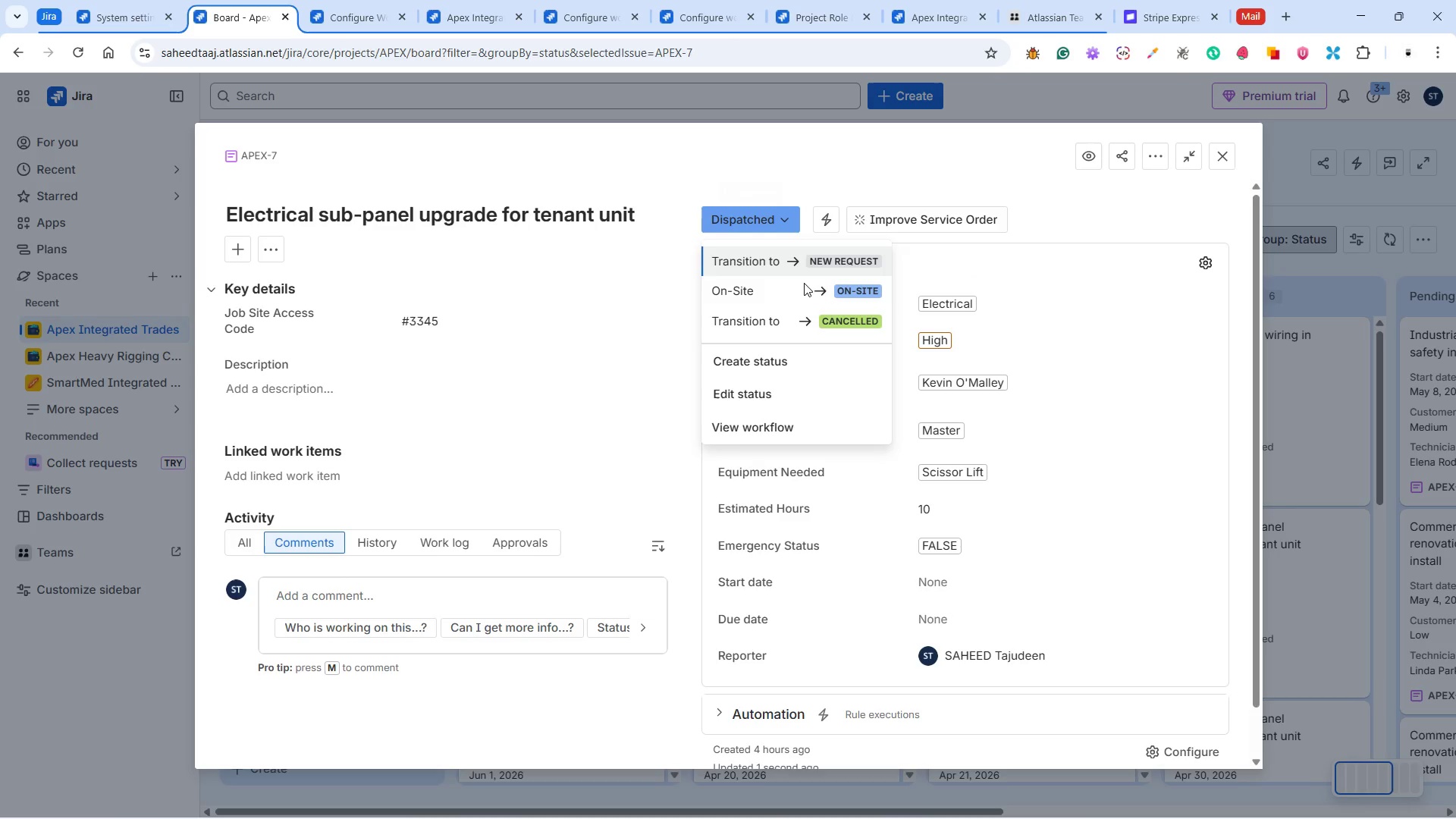 
left_click([804, 285])
 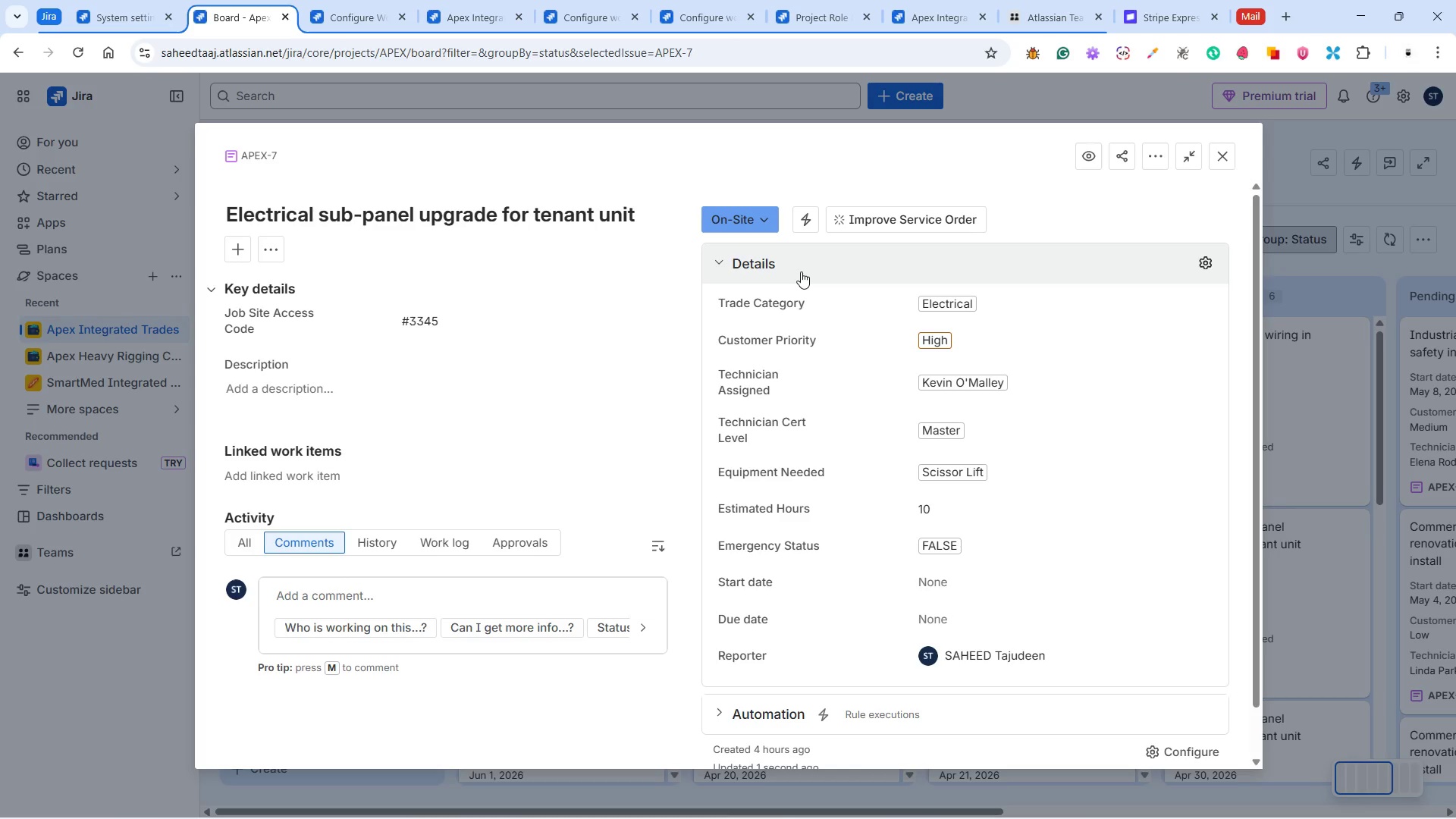 
wait(31.78)
 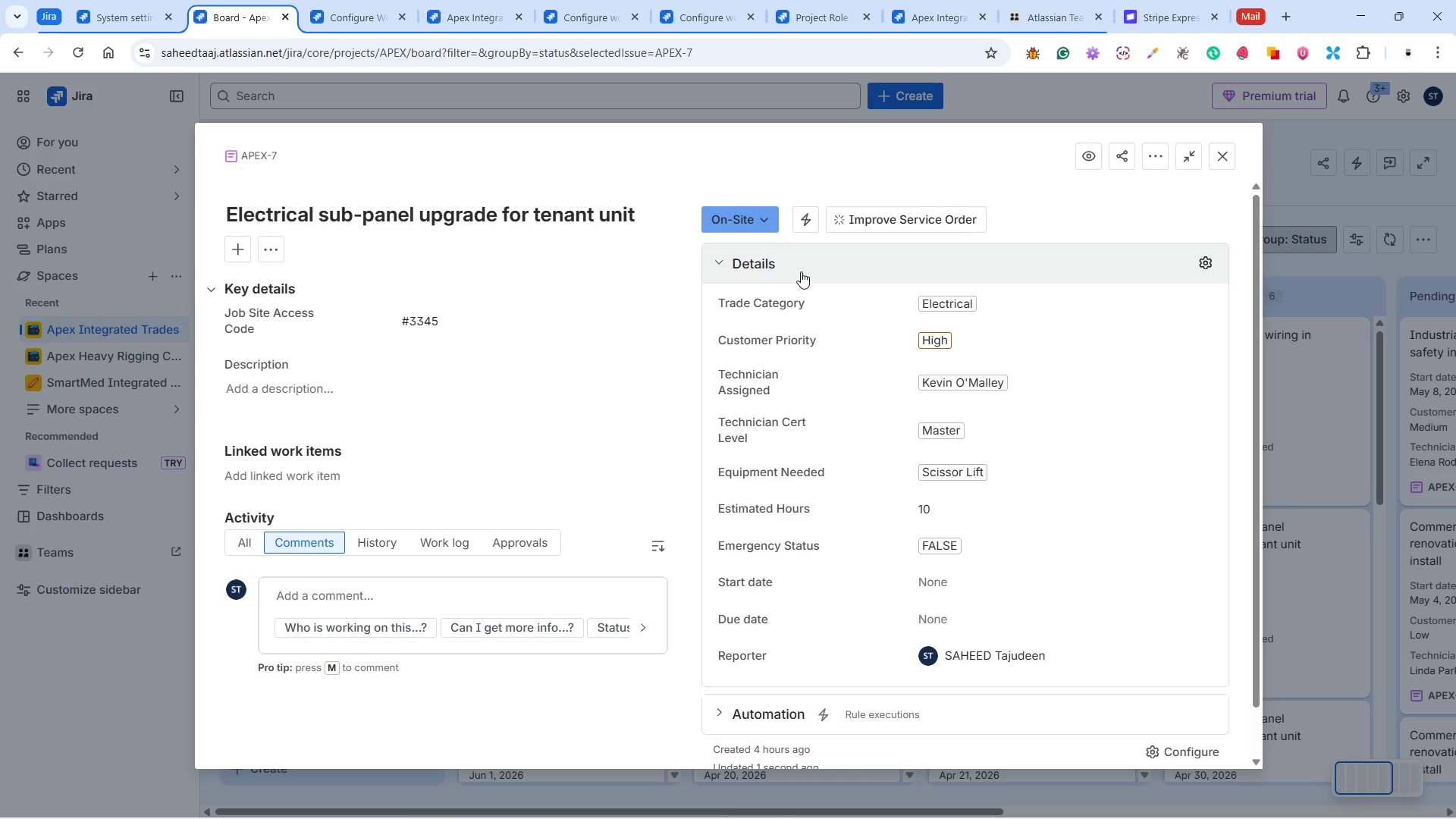 
left_click([993, 581])
 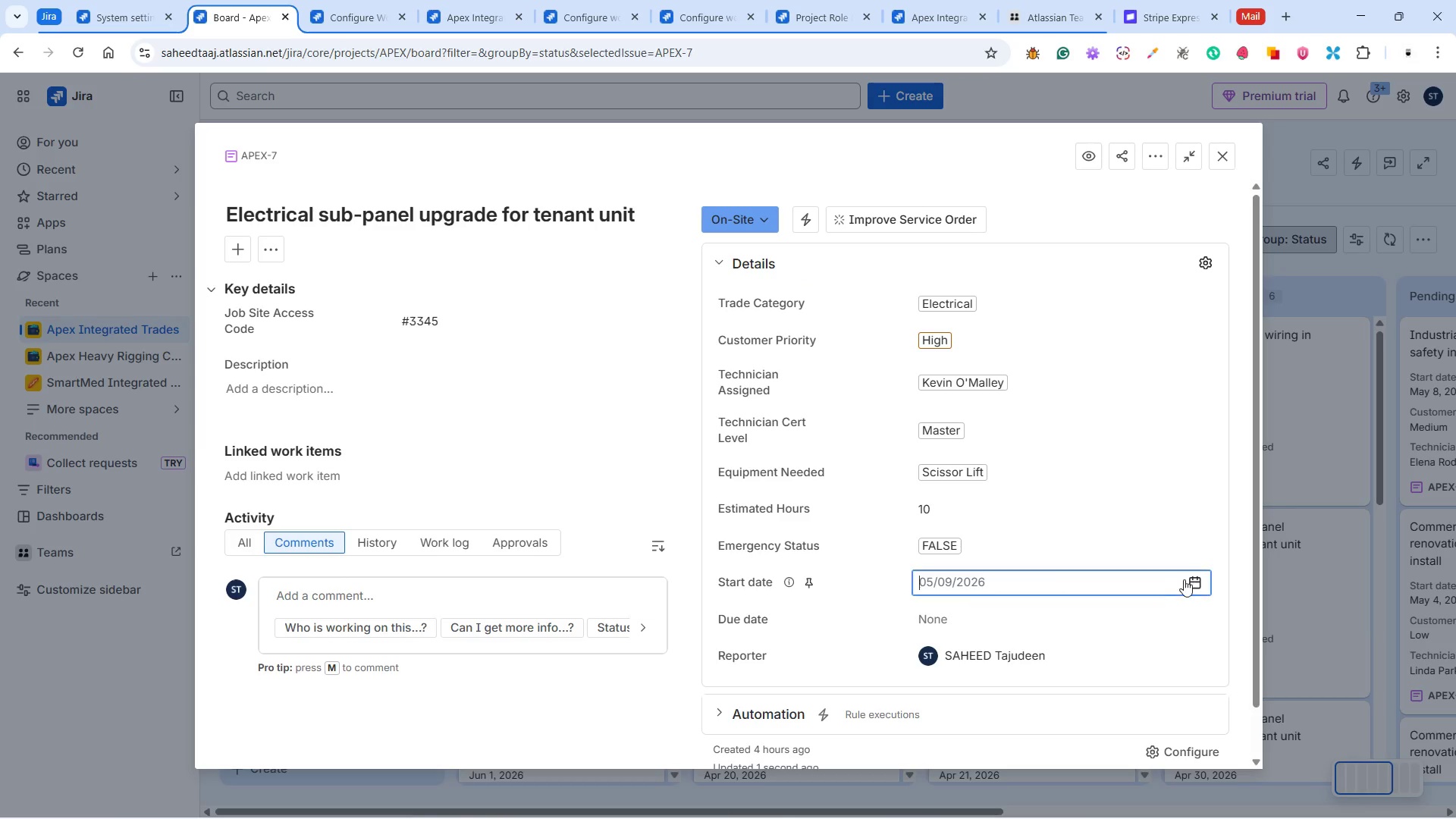 
left_click([1189, 580])
 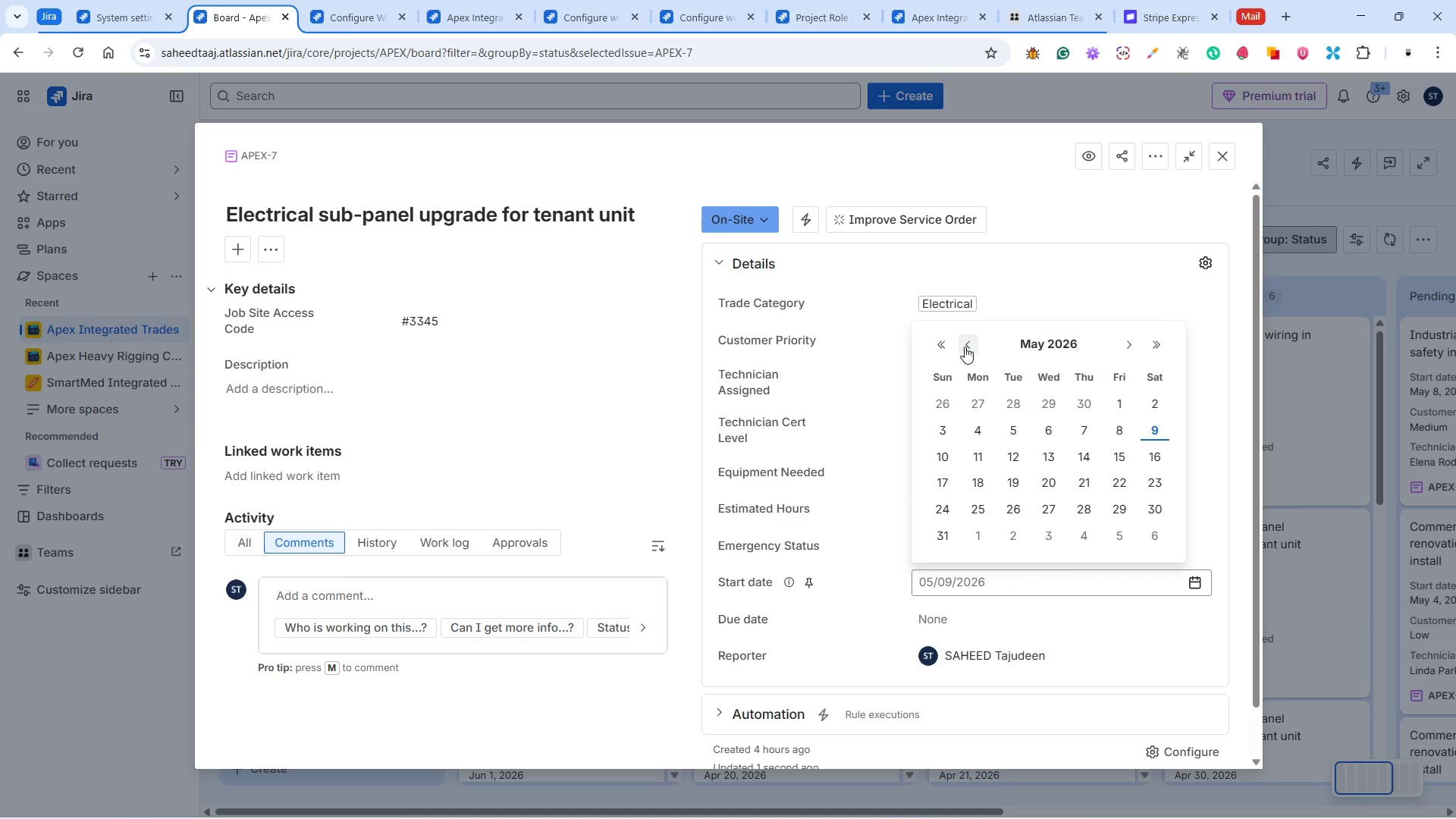 
wait(6.12)
 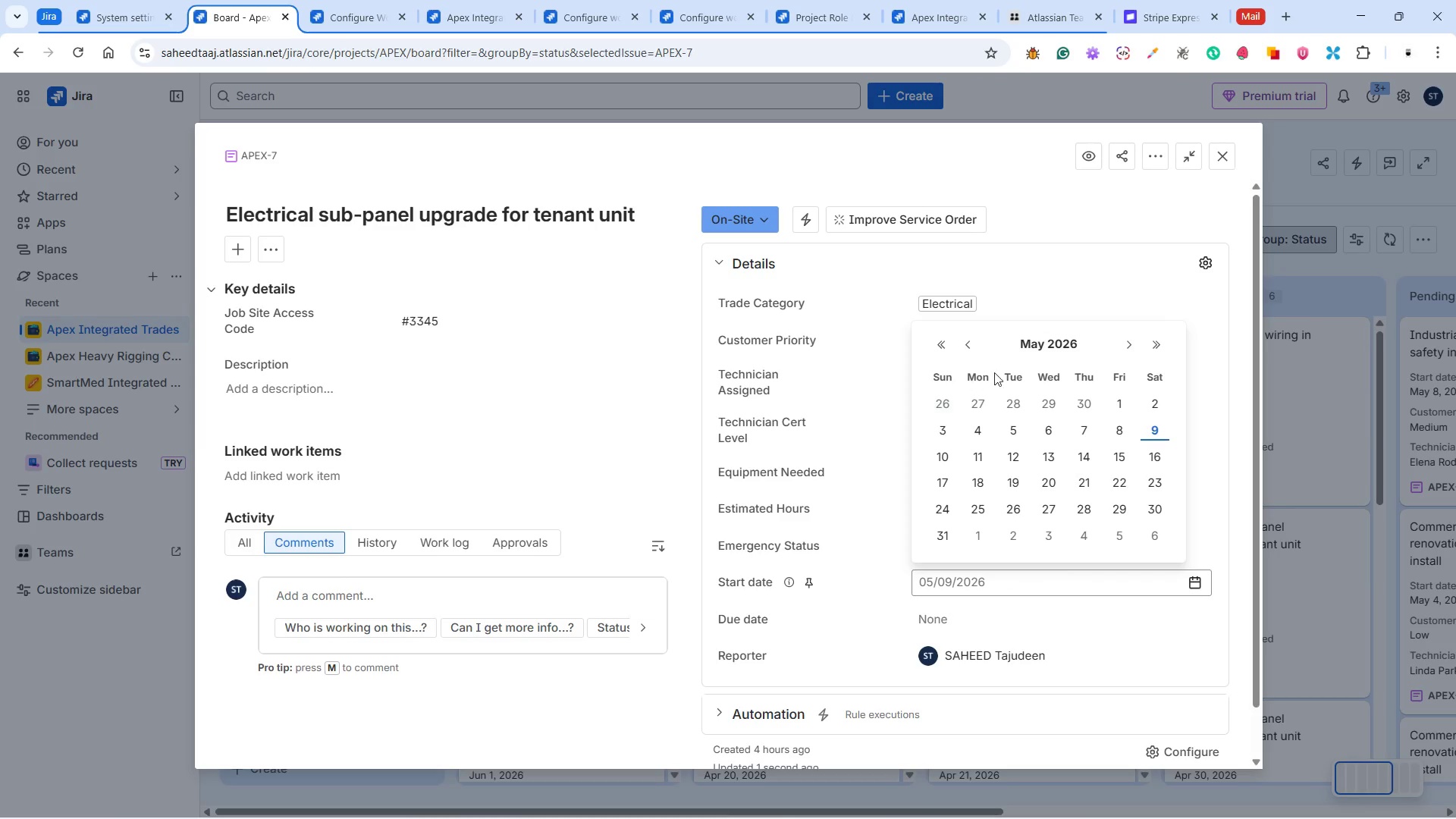 
left_click([965, 334])
 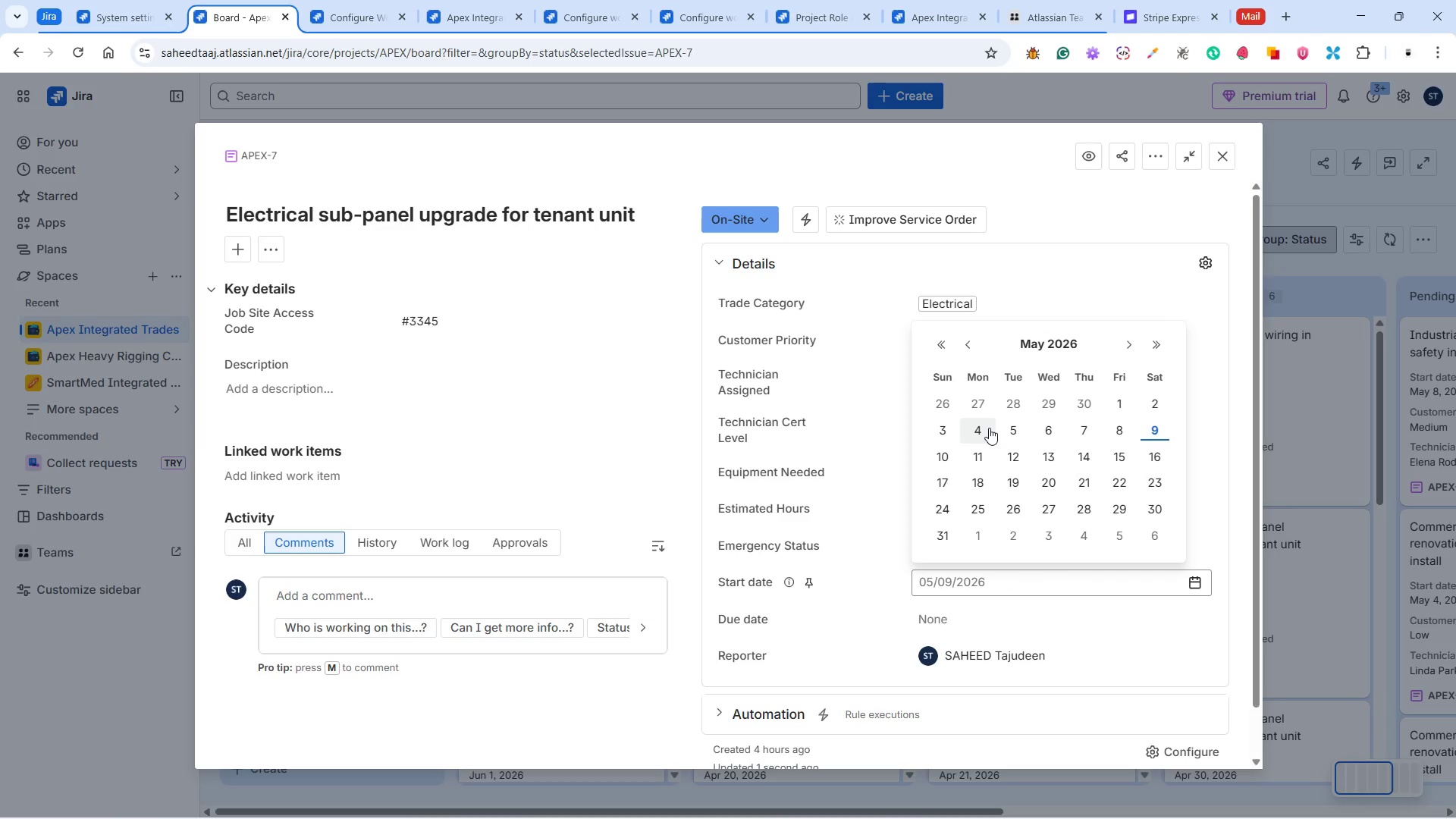 
left_click([981, 406])
 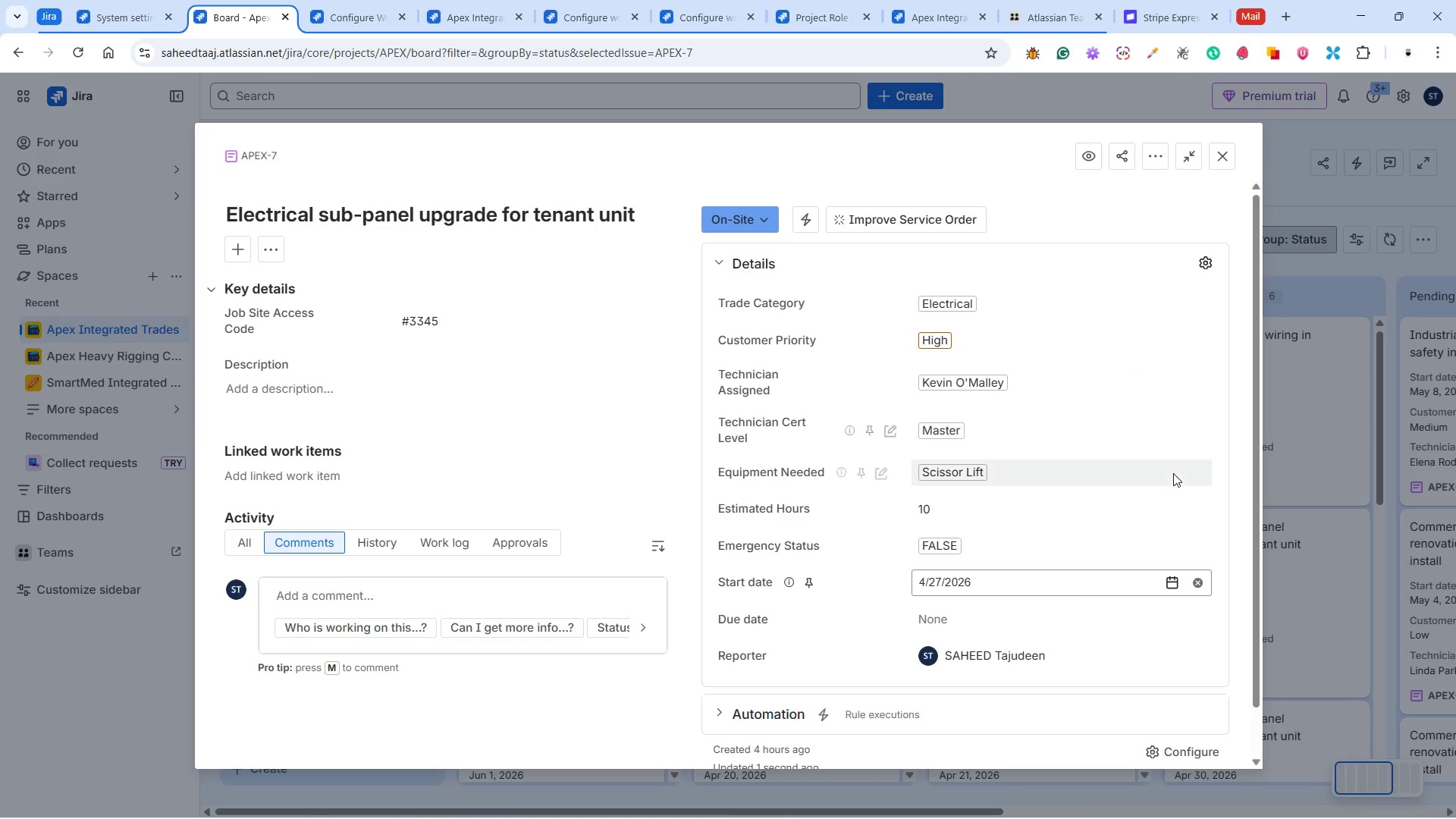 
scroll: coordinate [1166, 474], scroll_direction: up, amount: 1.0
 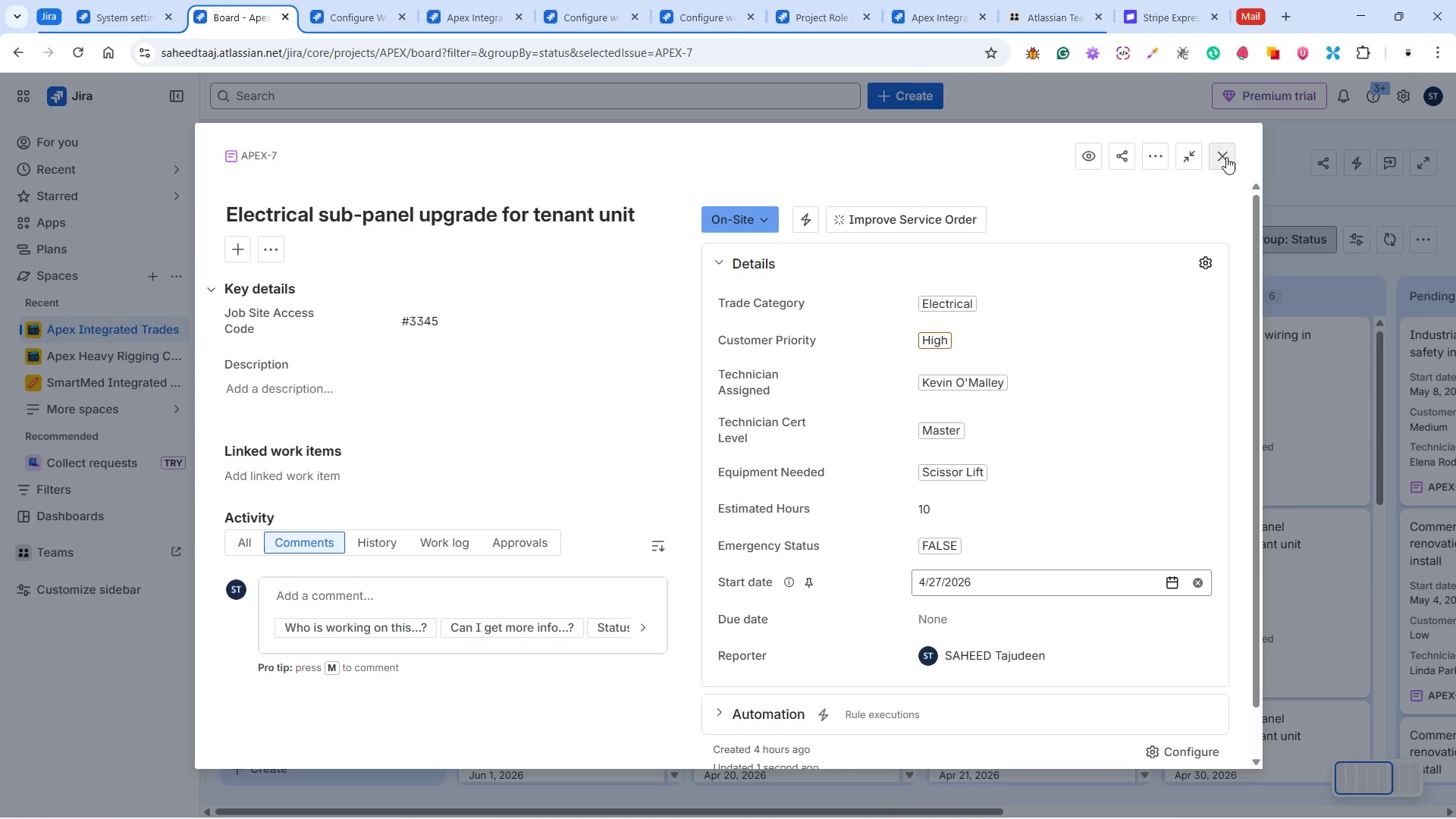 
left_click([1226, 157])
 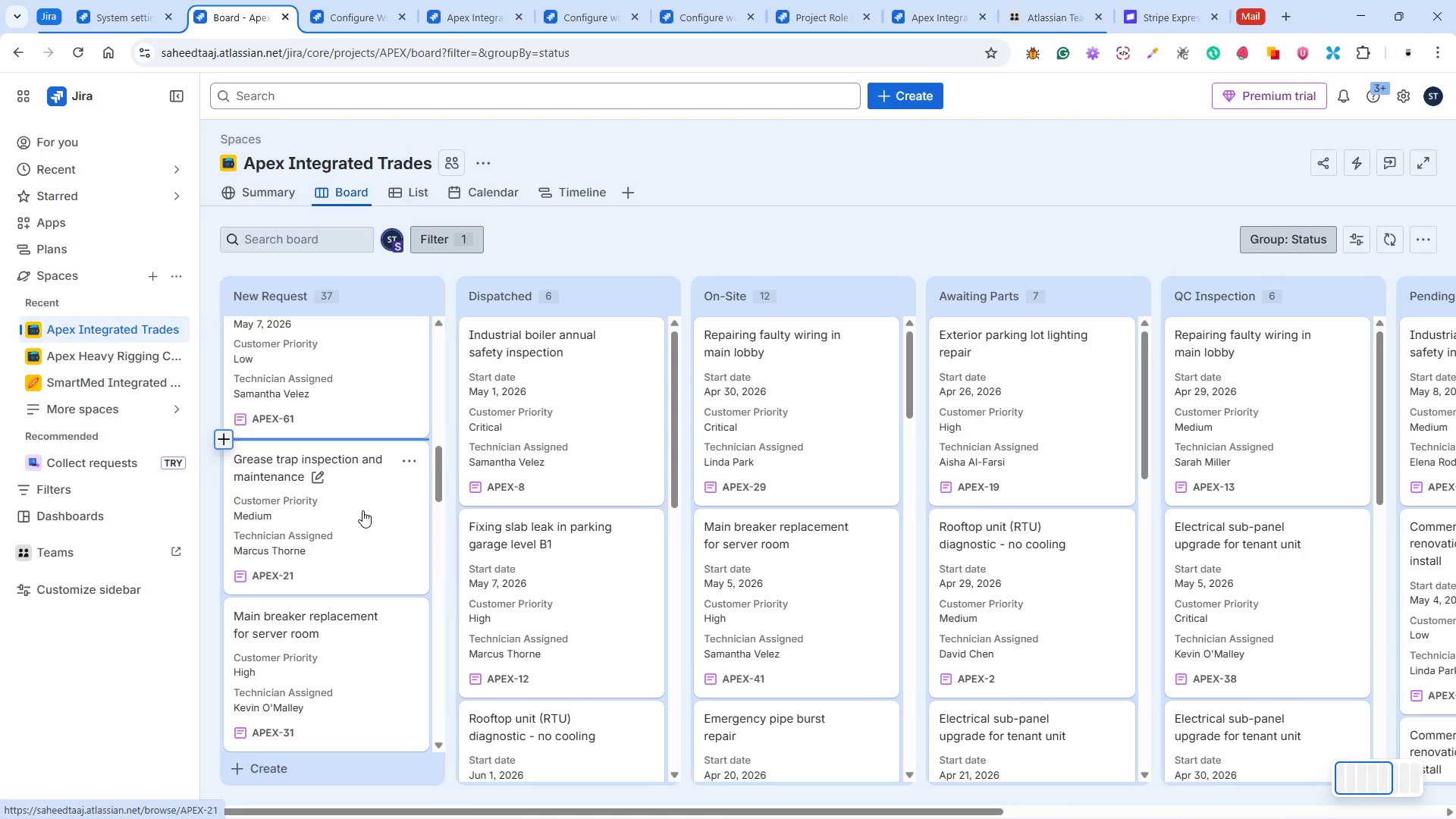 
left_click([391, 514])
 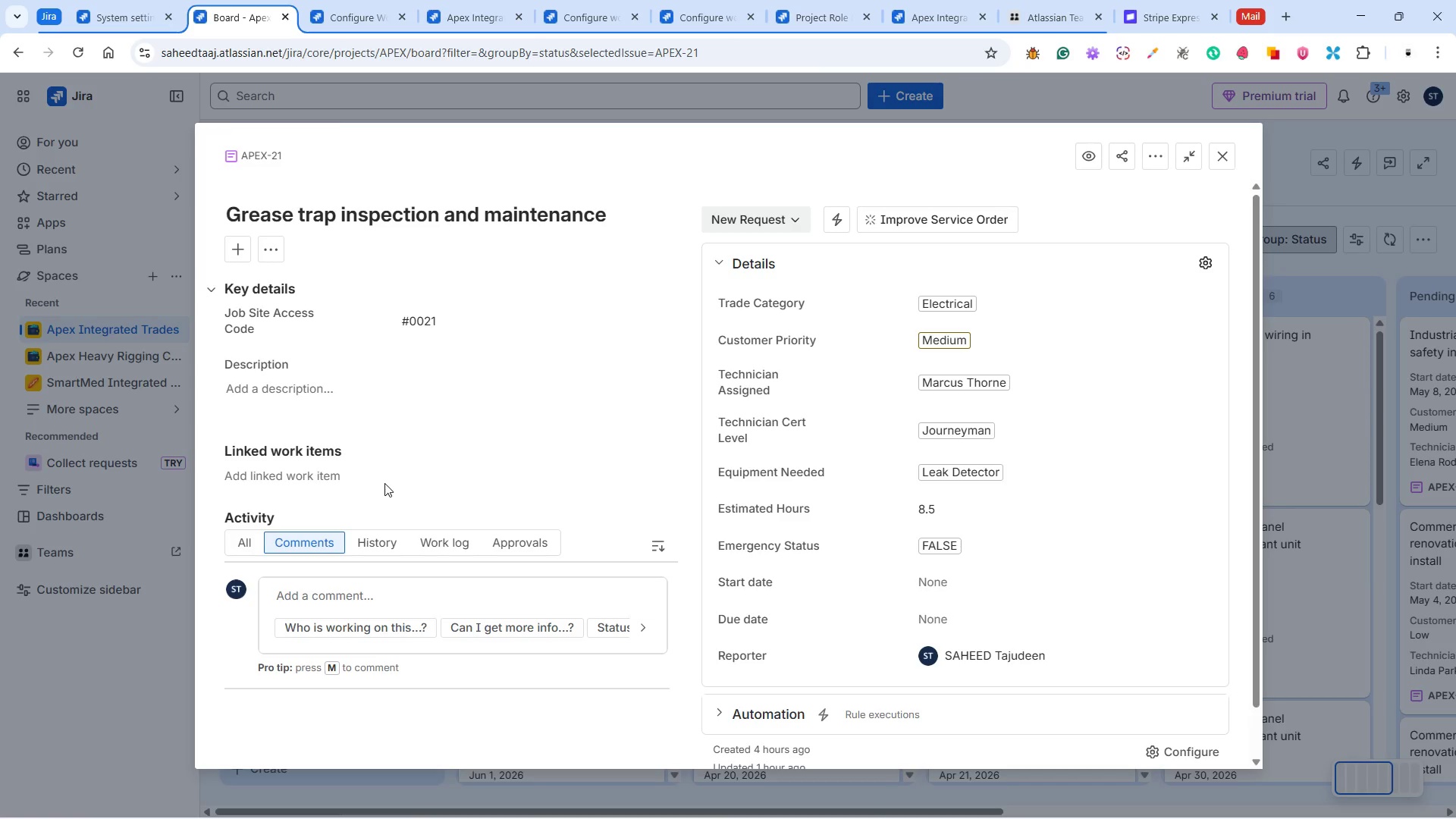 
wait(19.75)
 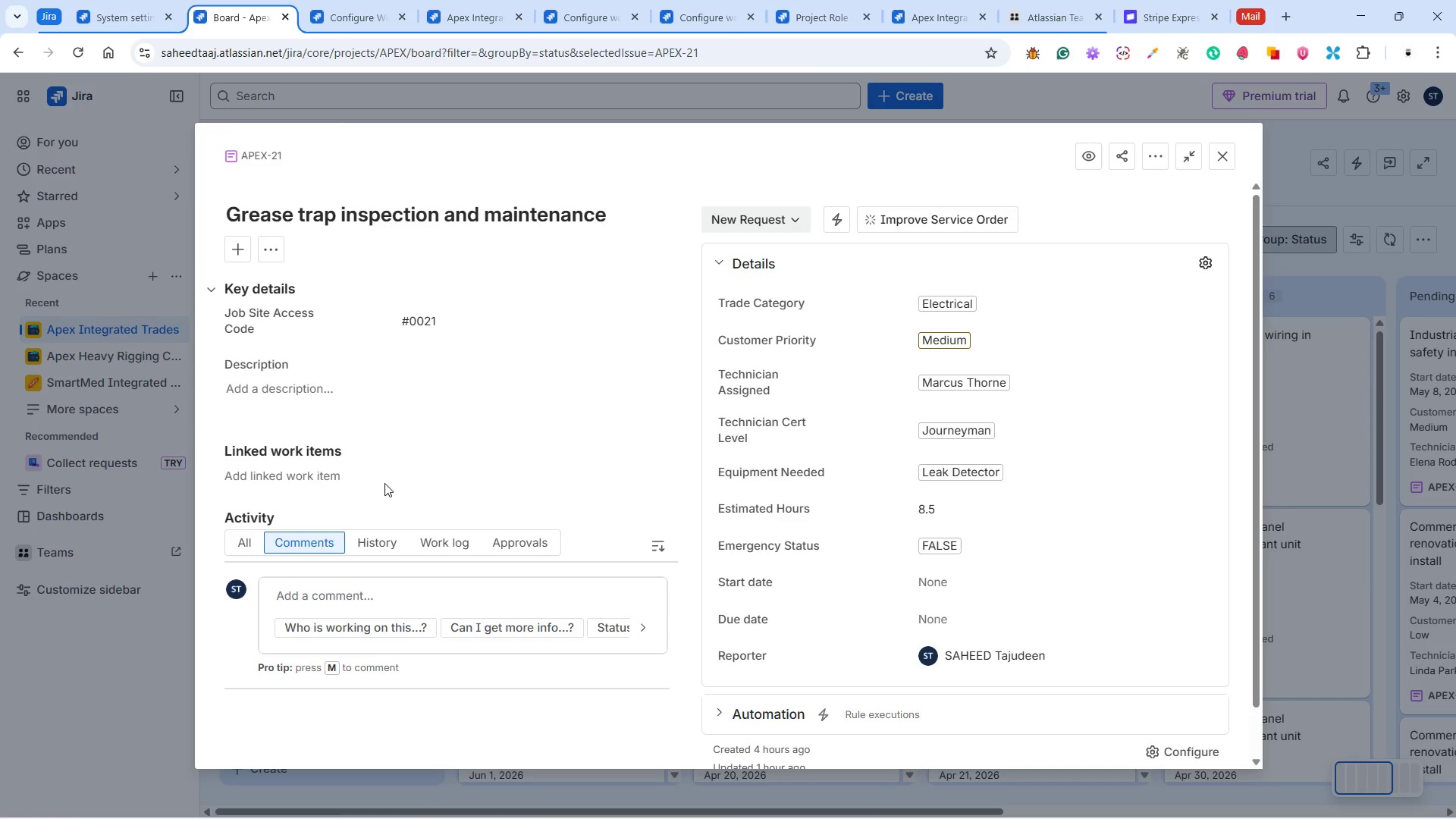 
mouse_move([451, 303])
 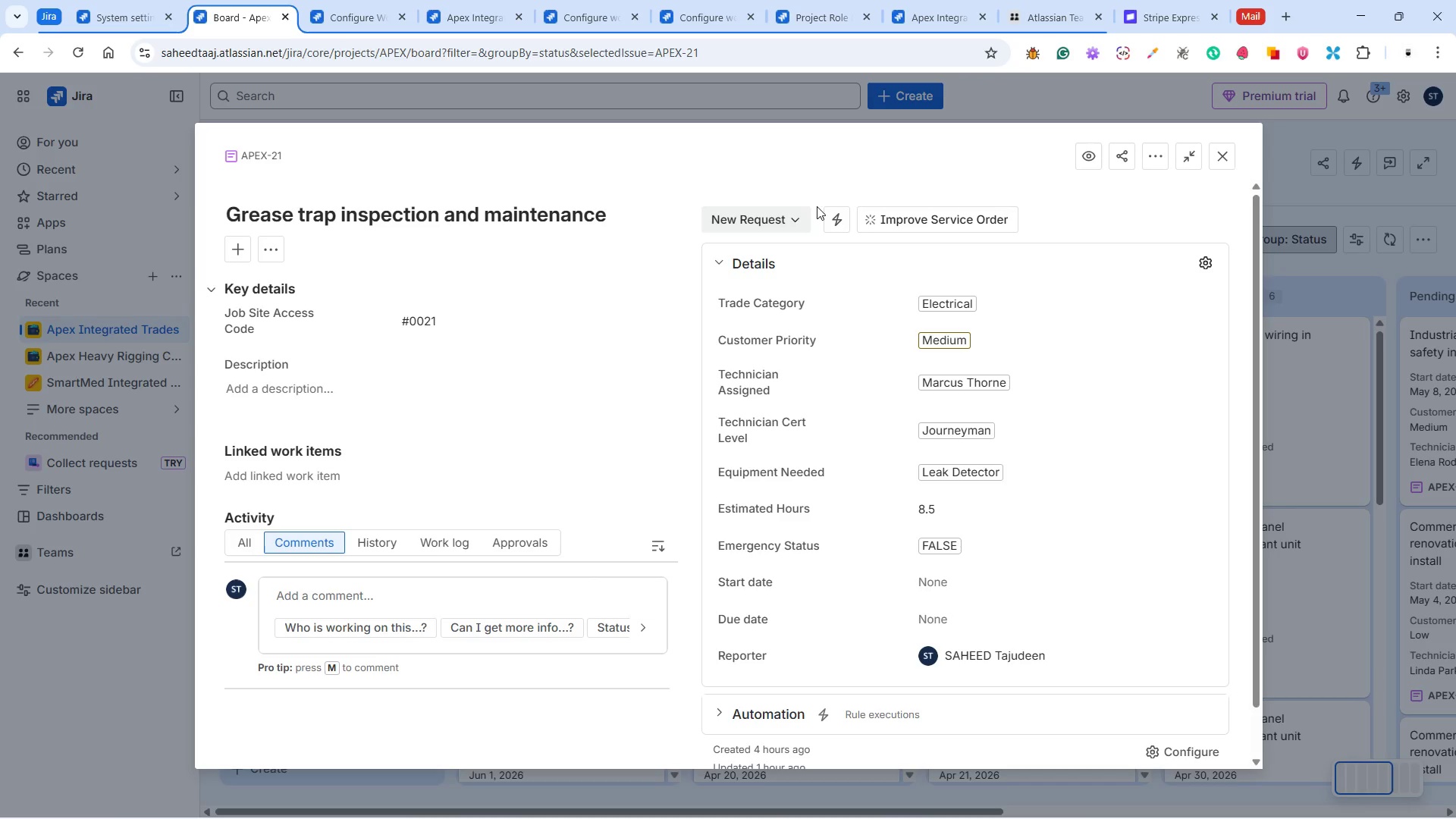 
left_click([783, 214])
 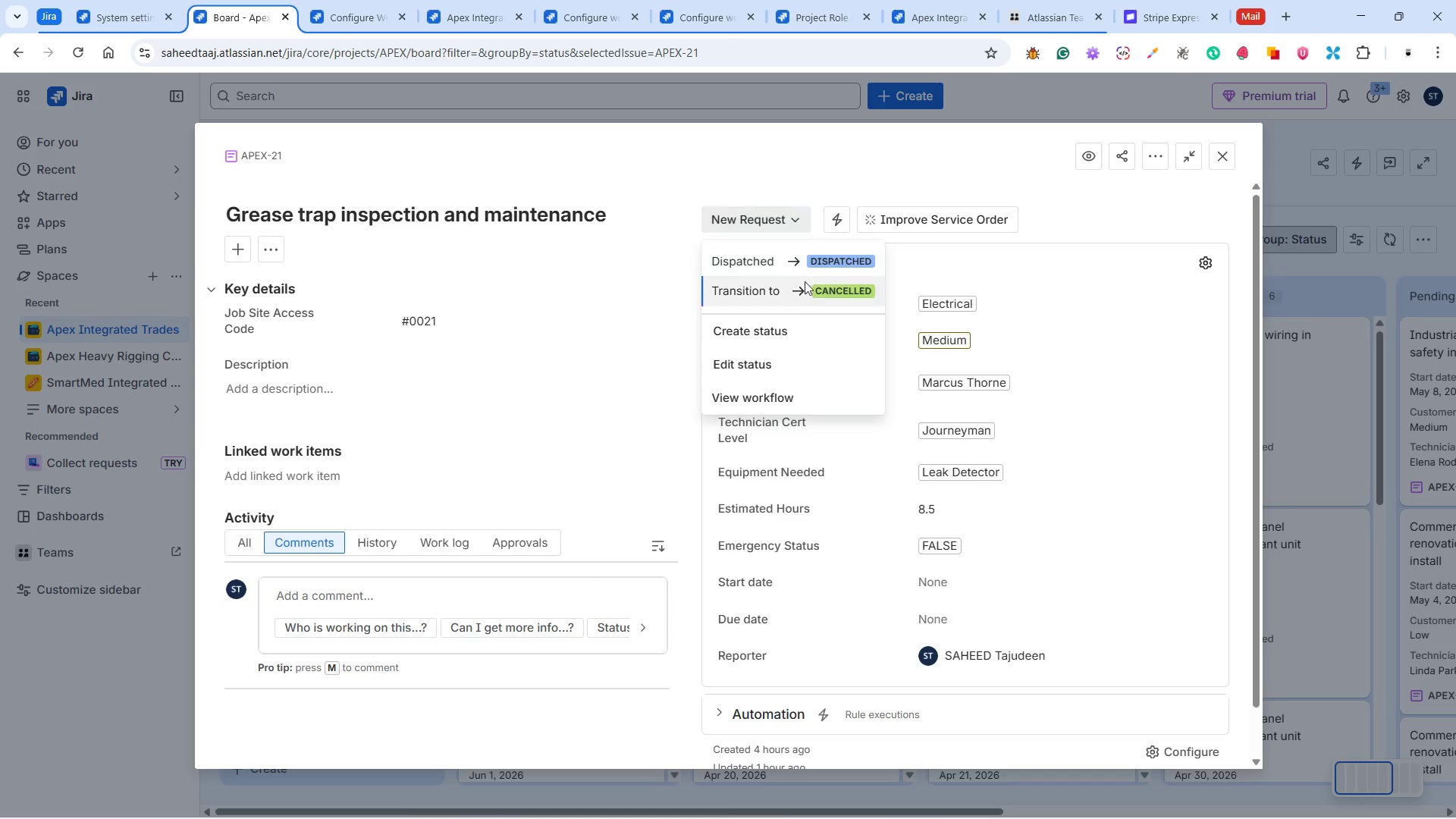 
left_click([804, 258])
 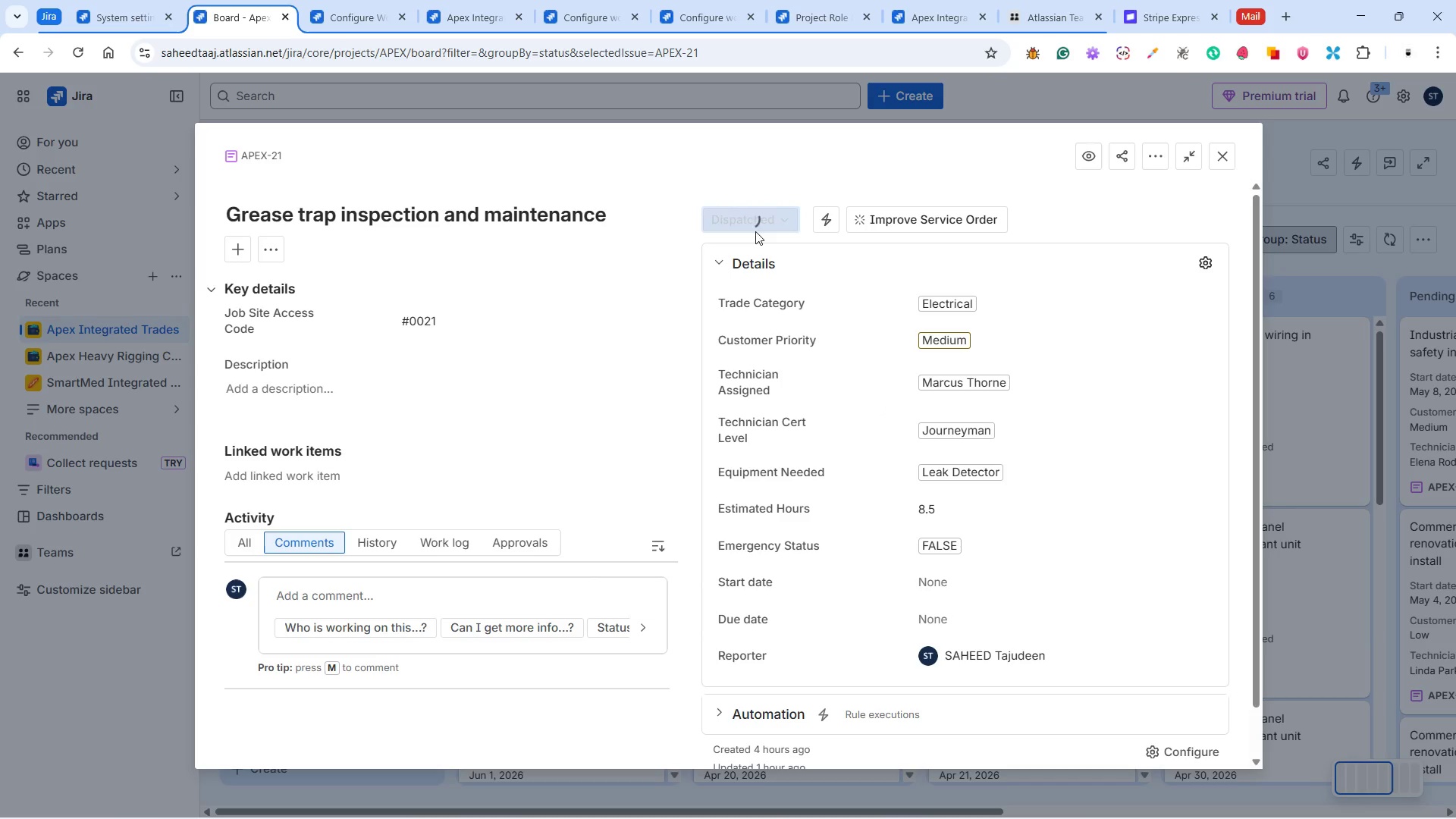 
left_click([757, 219])
 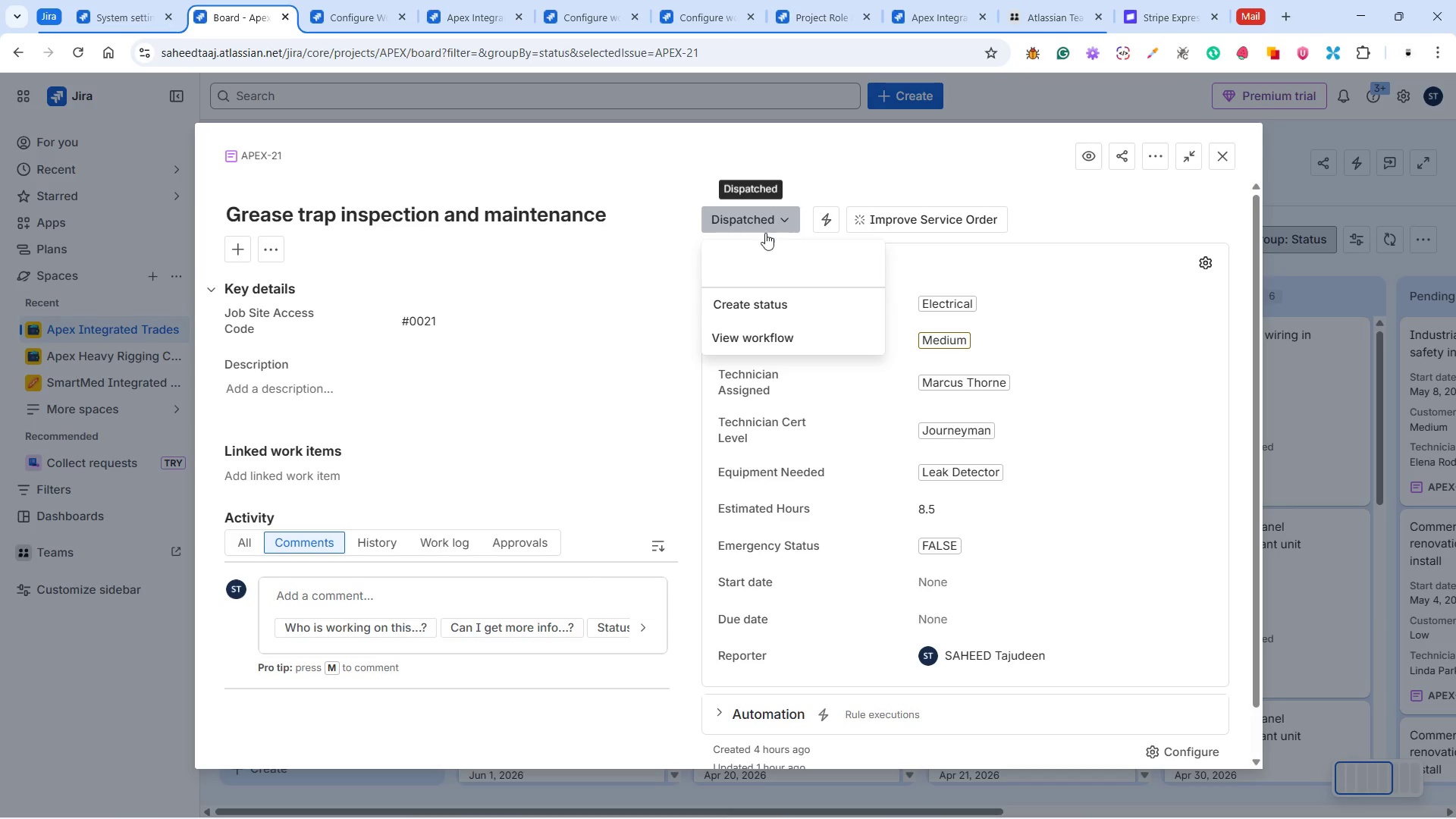 
mouse_move([777, 270])
 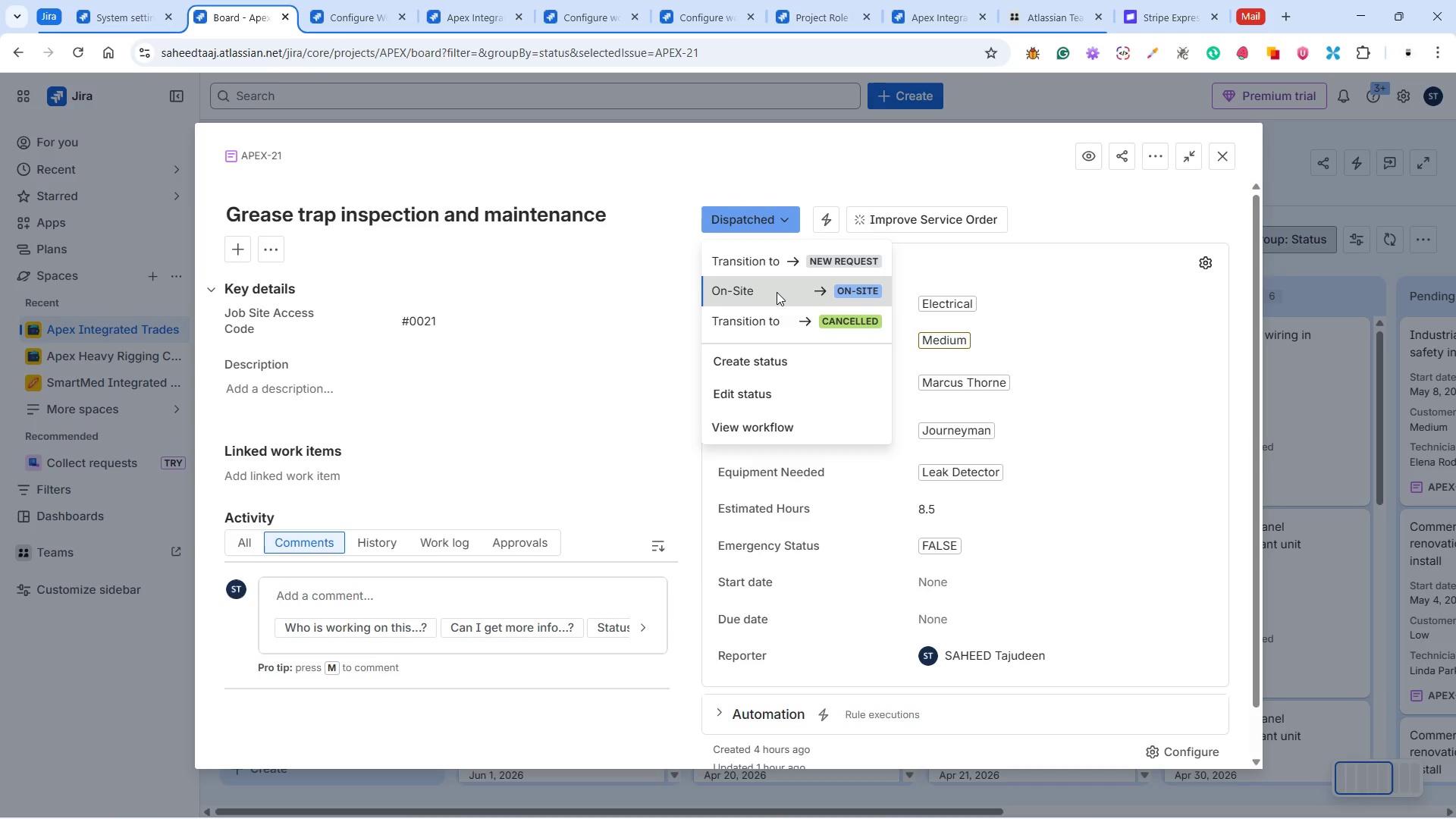 
left_click([777, 292])
 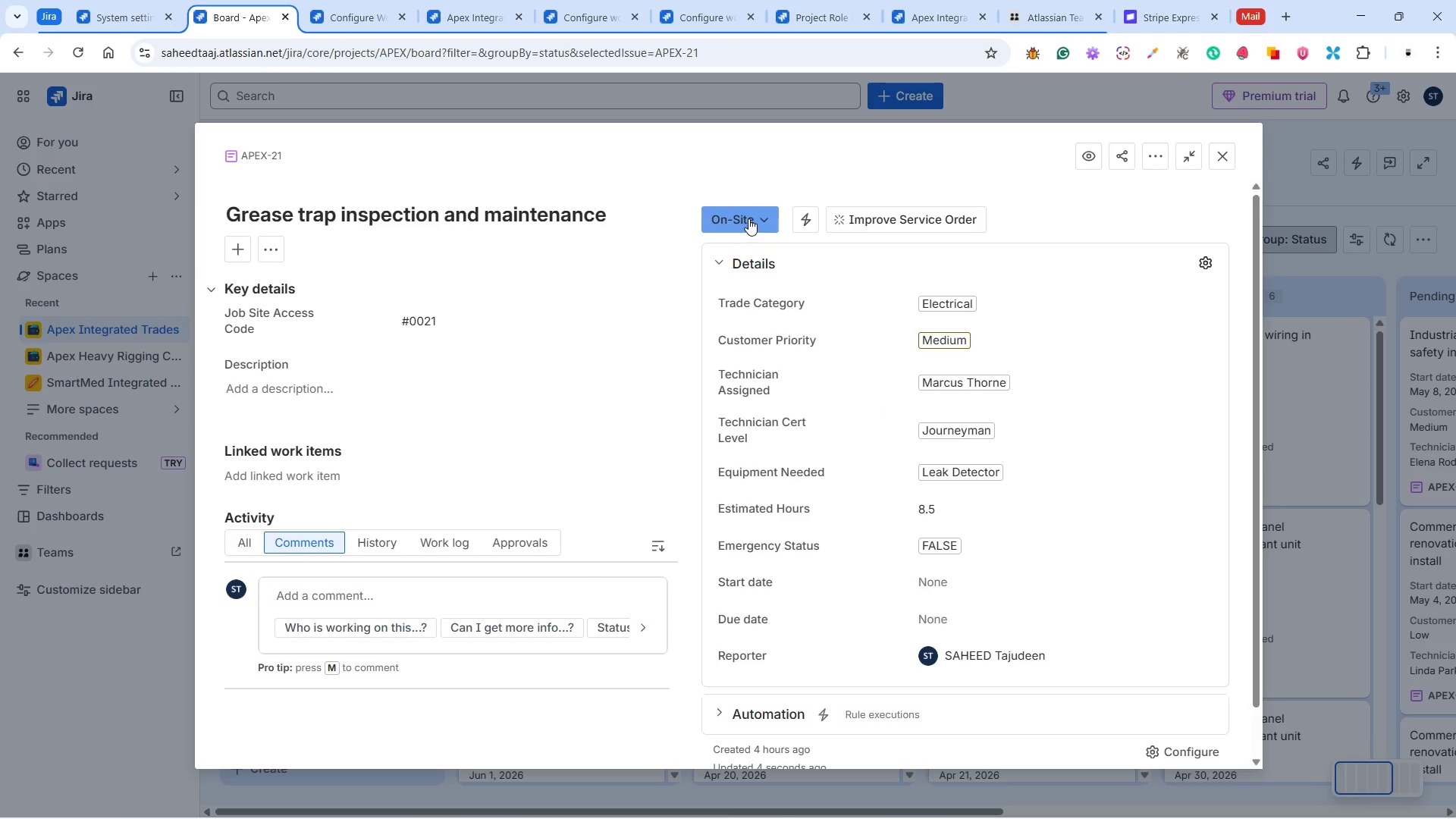 
left_click([748, 218])
 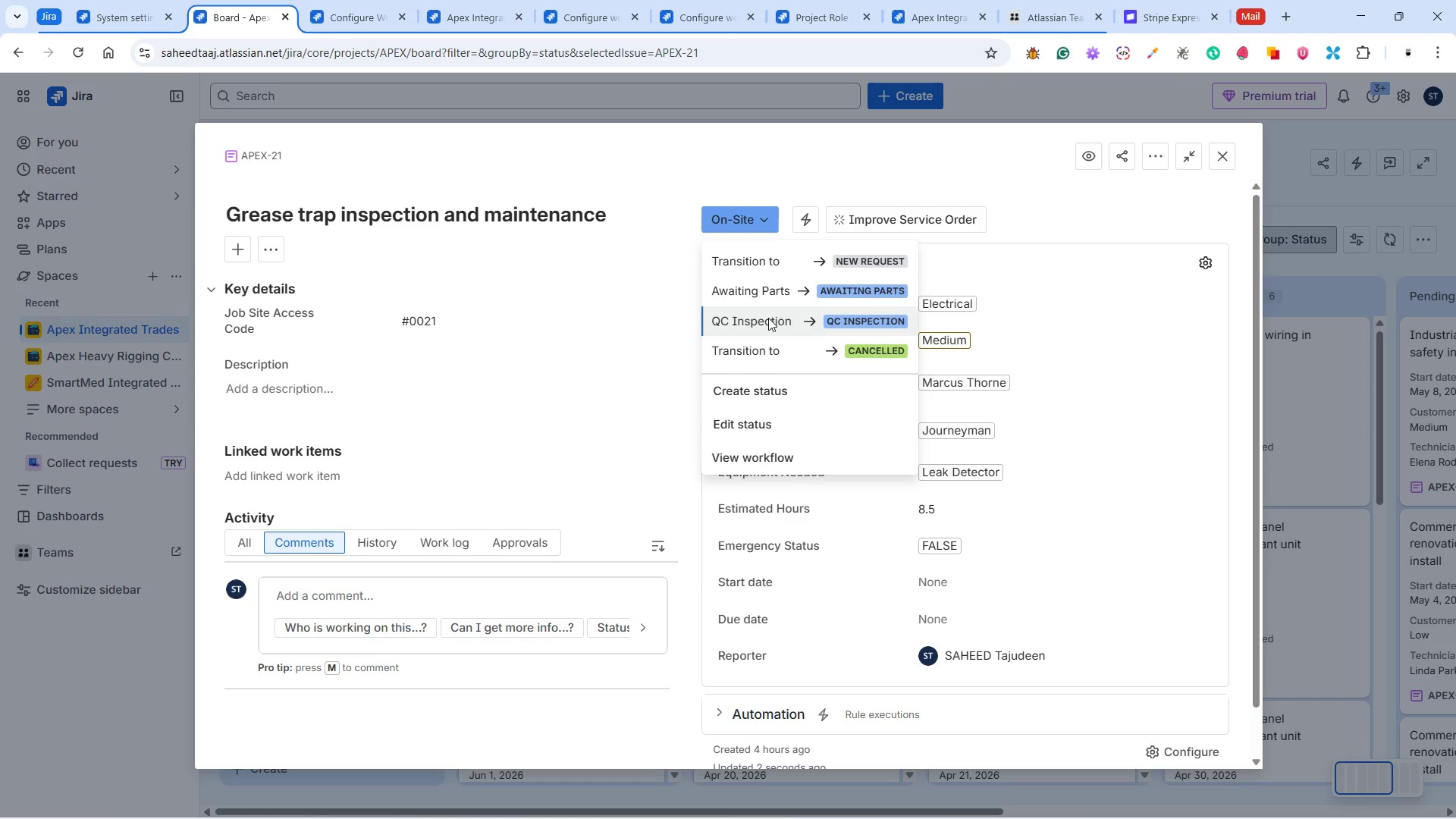 
wait(5.14)
 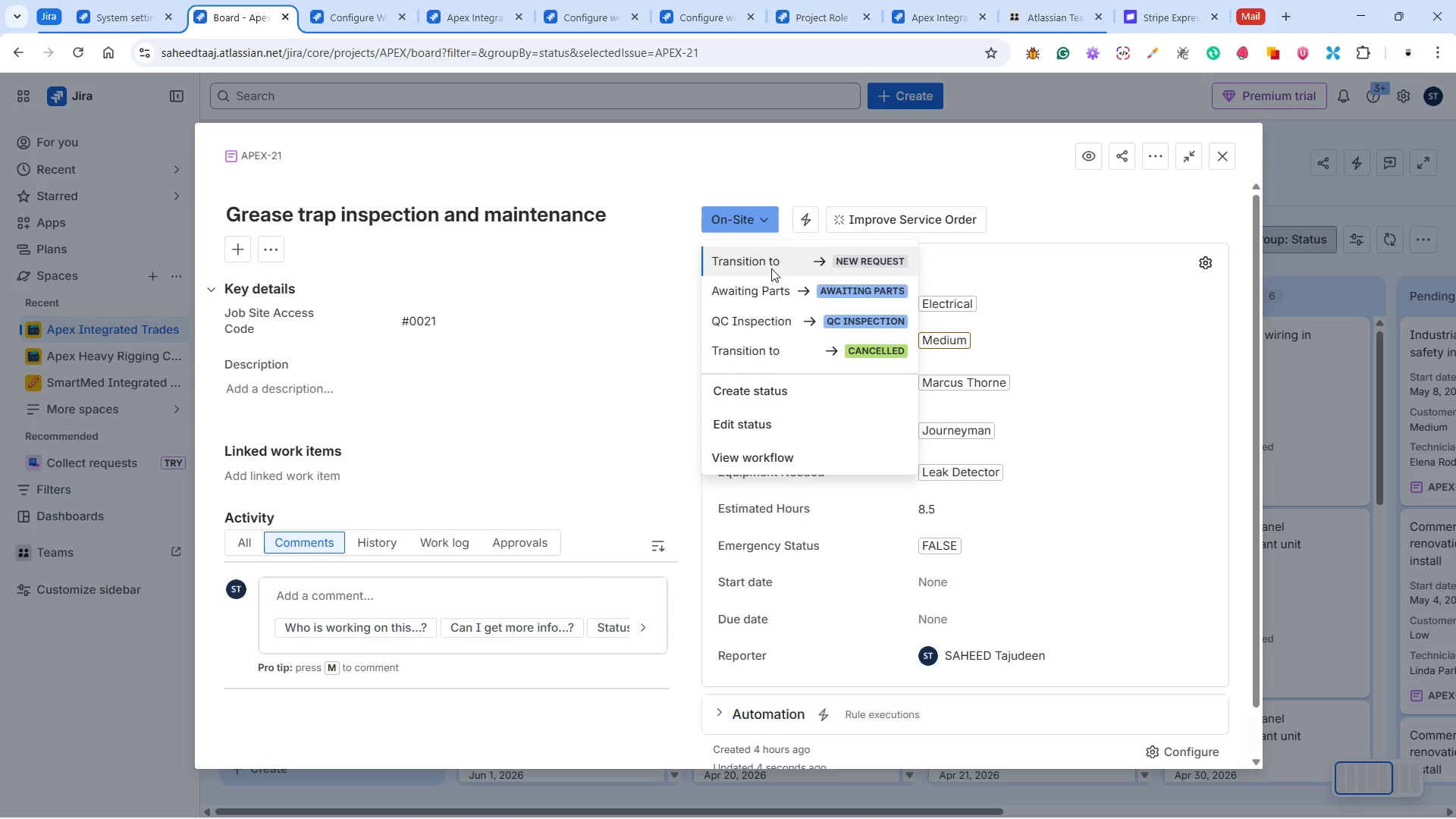 
left_click([766, 290])
 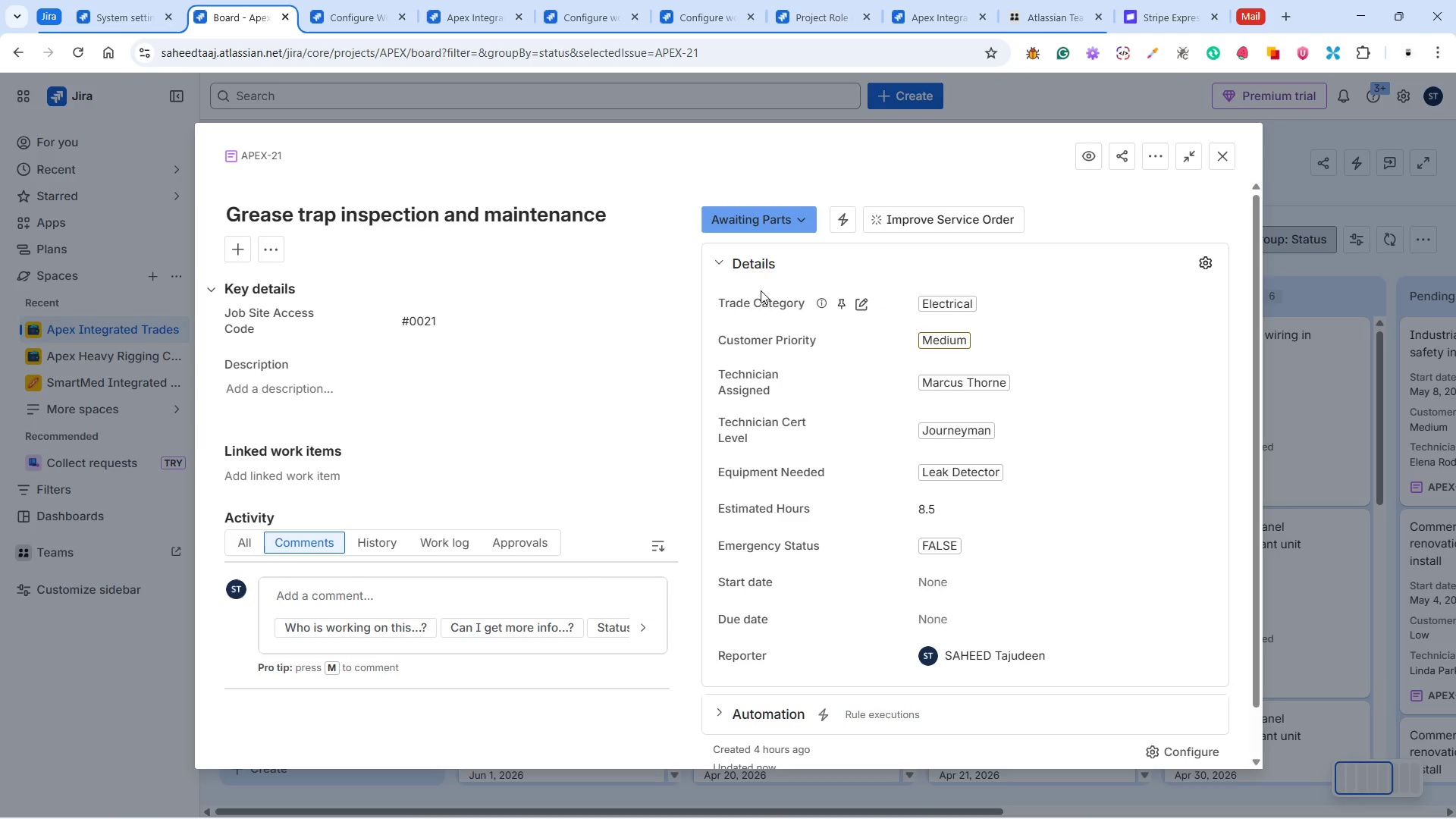 
left_click([1011, 576])
 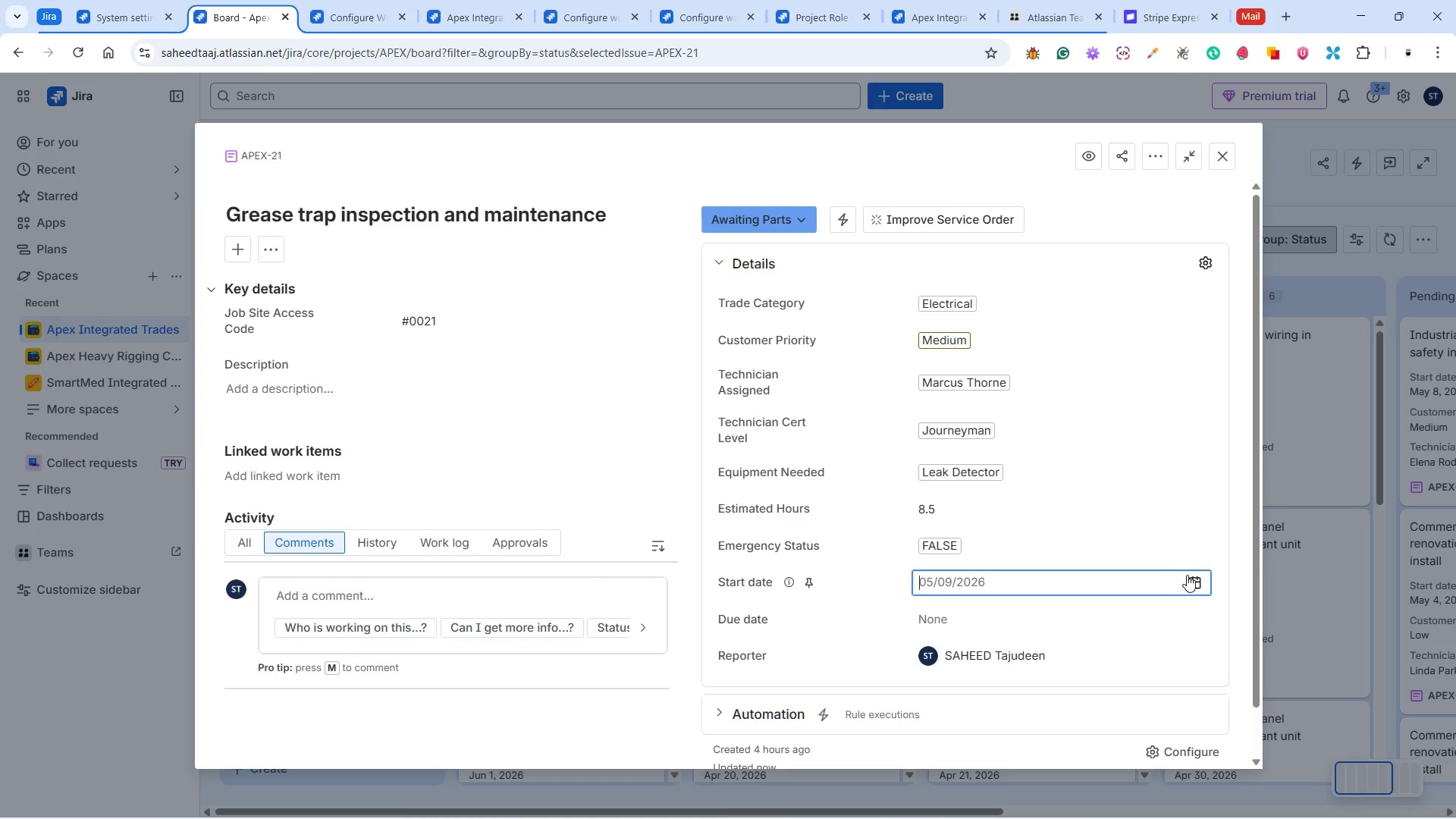 
left_click([1188, 577])
 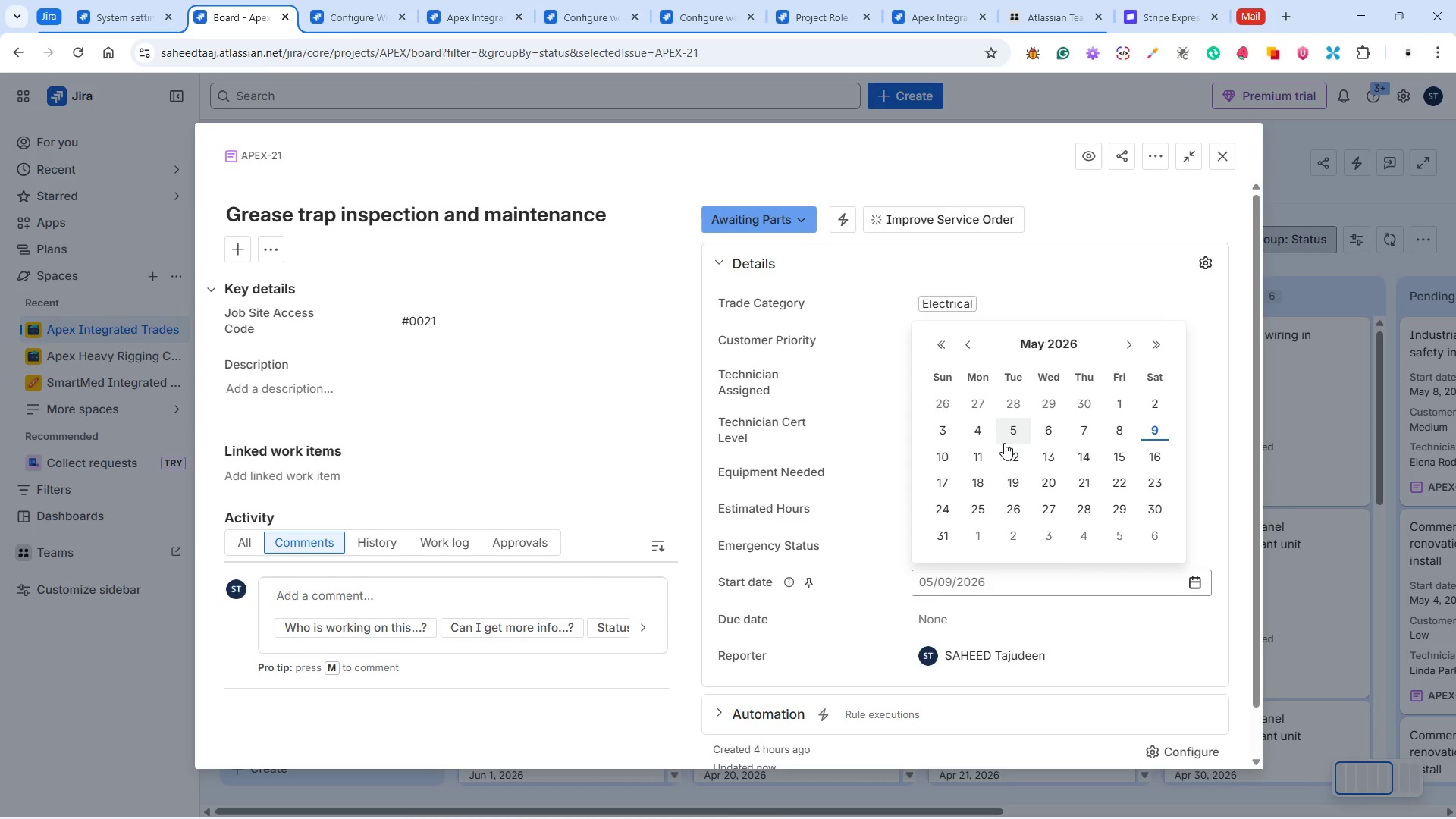 
left_click([981, 430])
 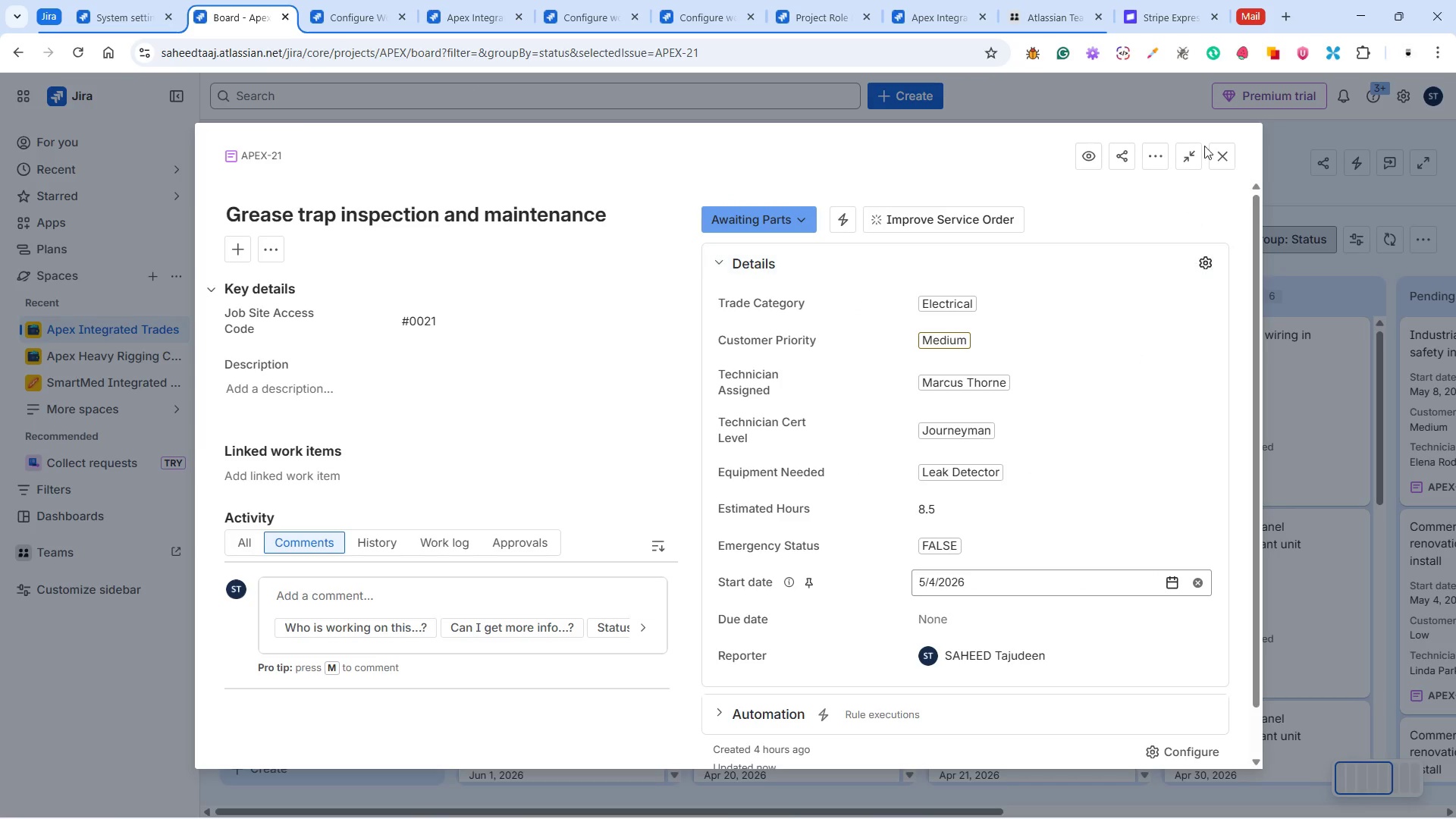 
left_click([1222, 146])
 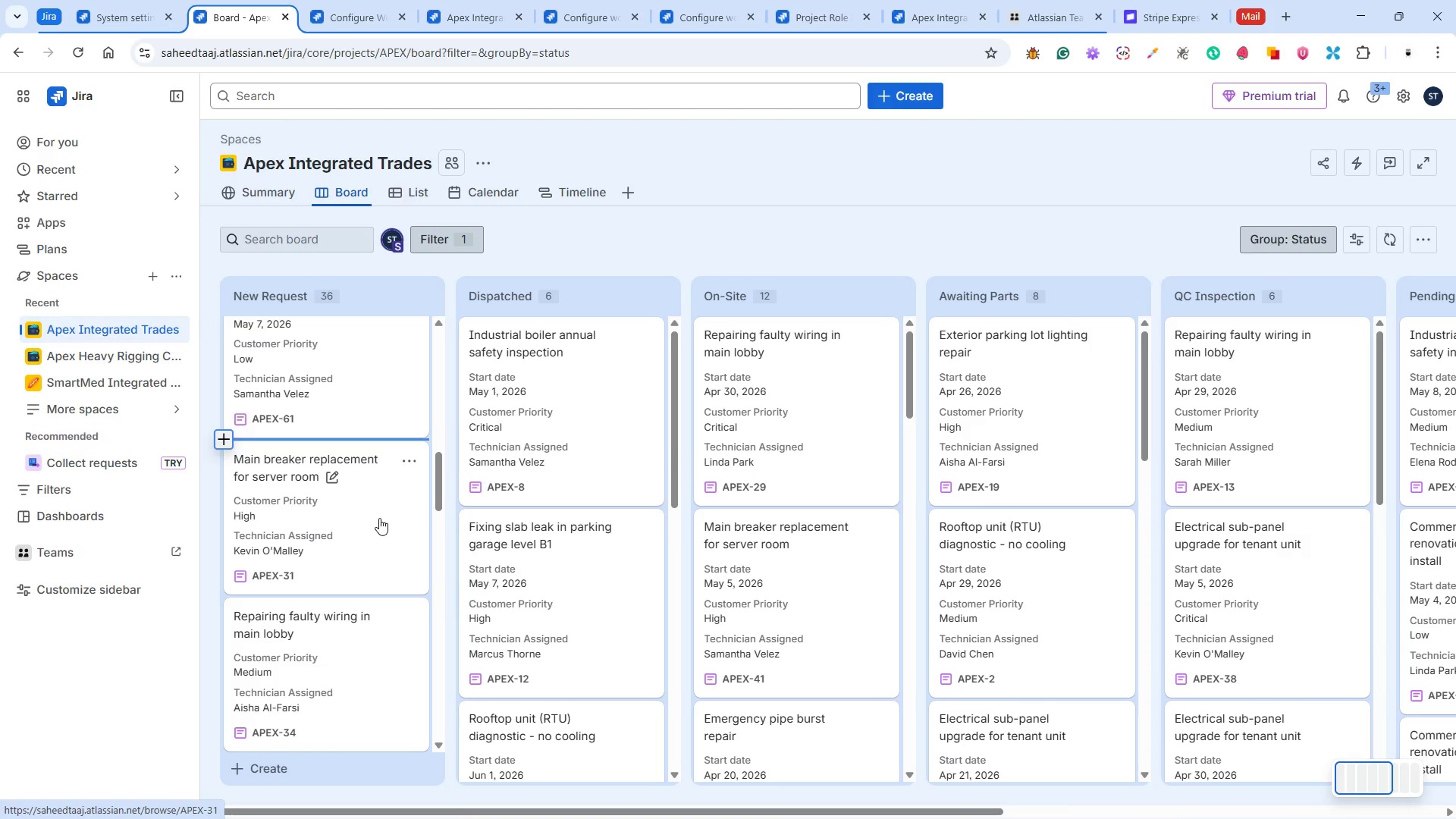 
left_click([380, 529])
 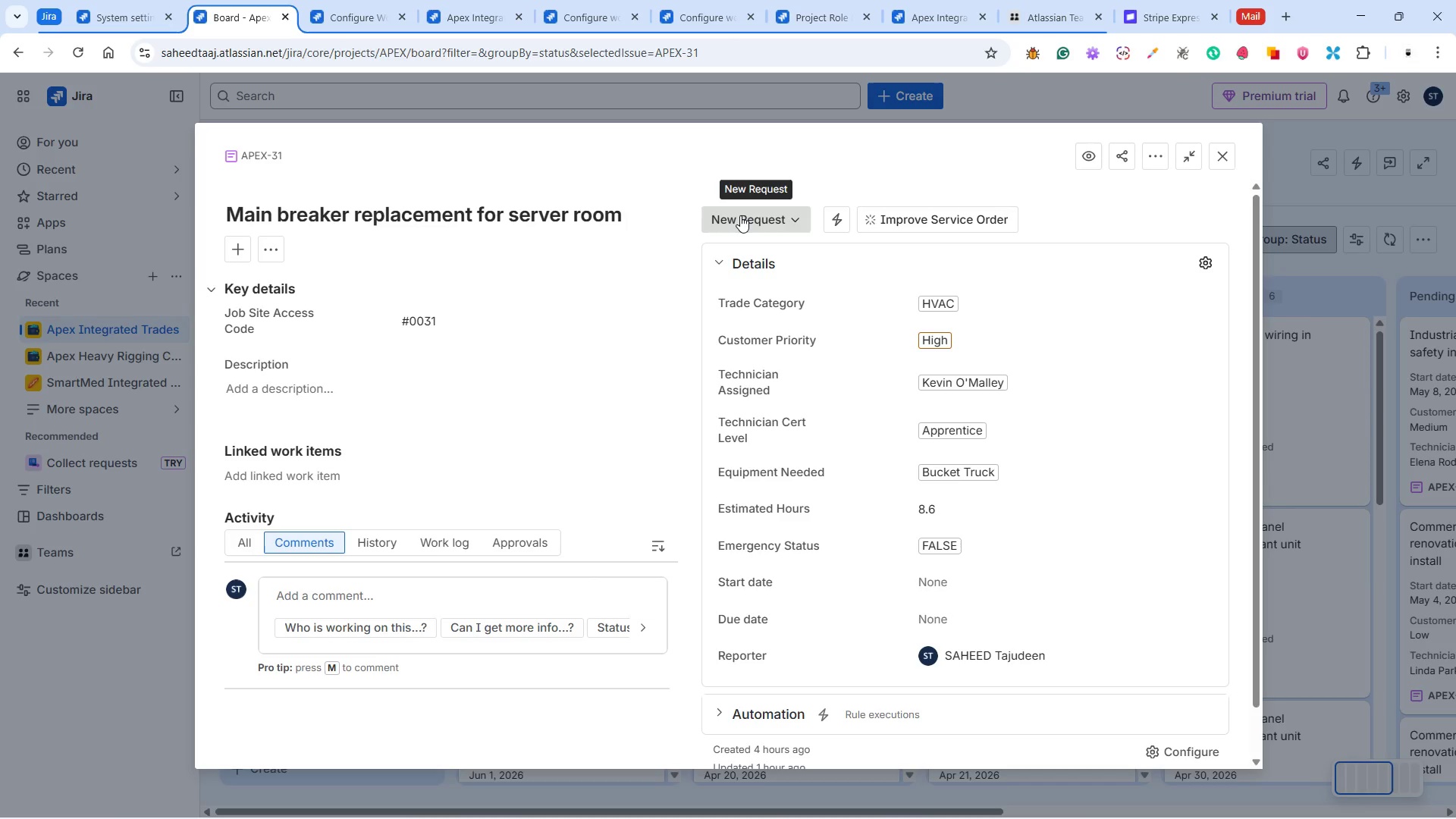 
wait(18.02)
 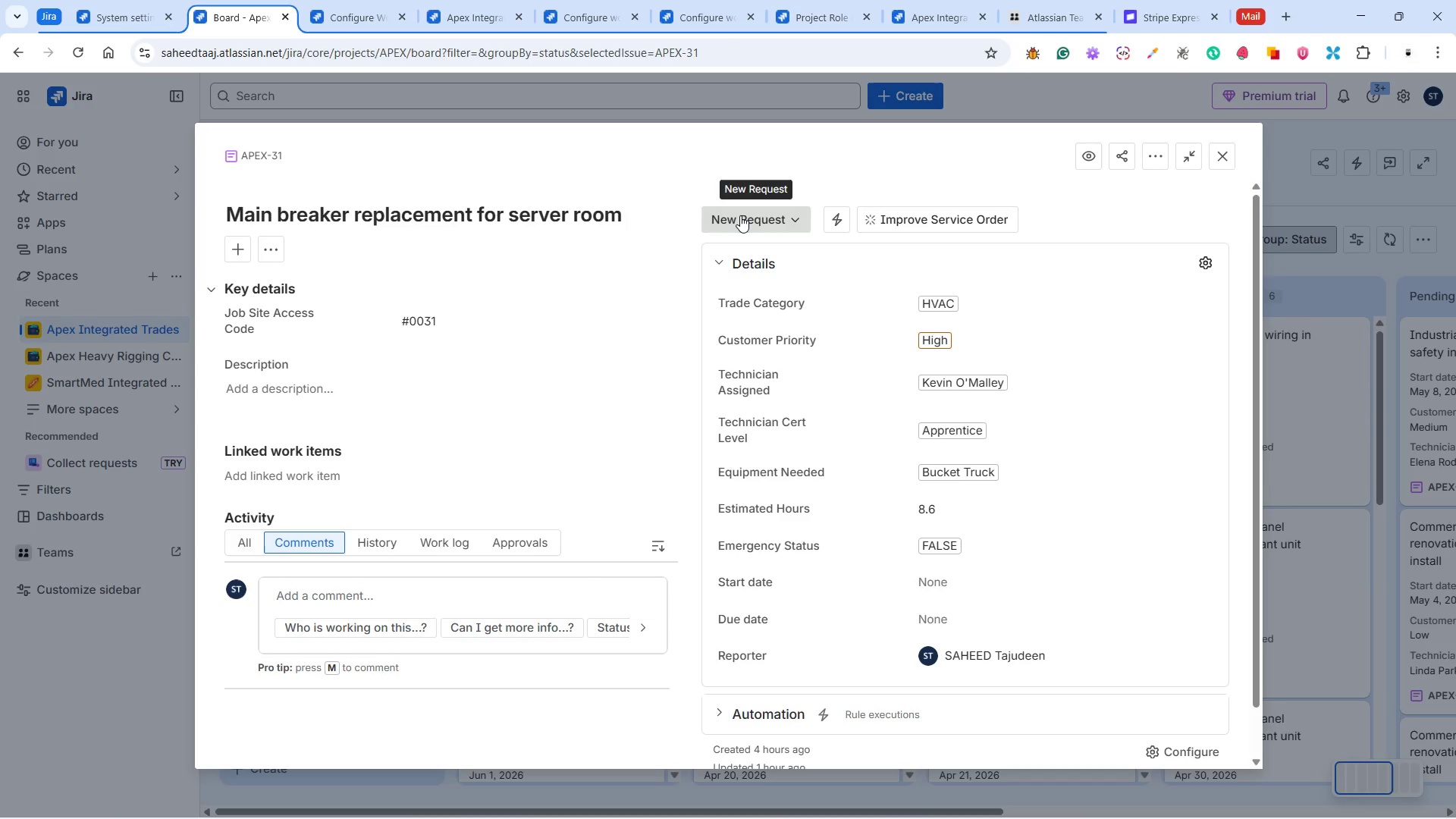 
left_click([789, 228])
 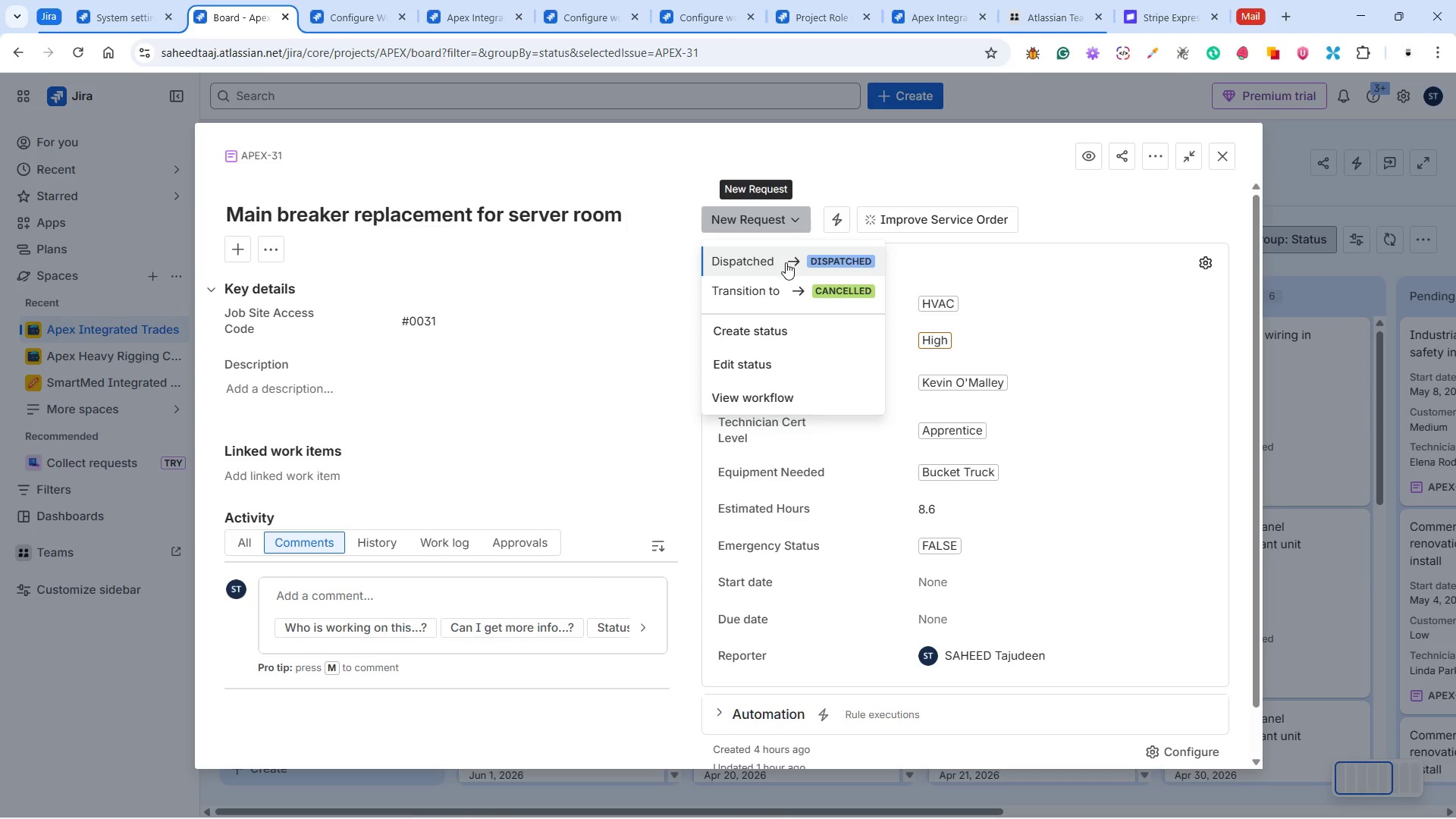 
left_click([786, 263])
 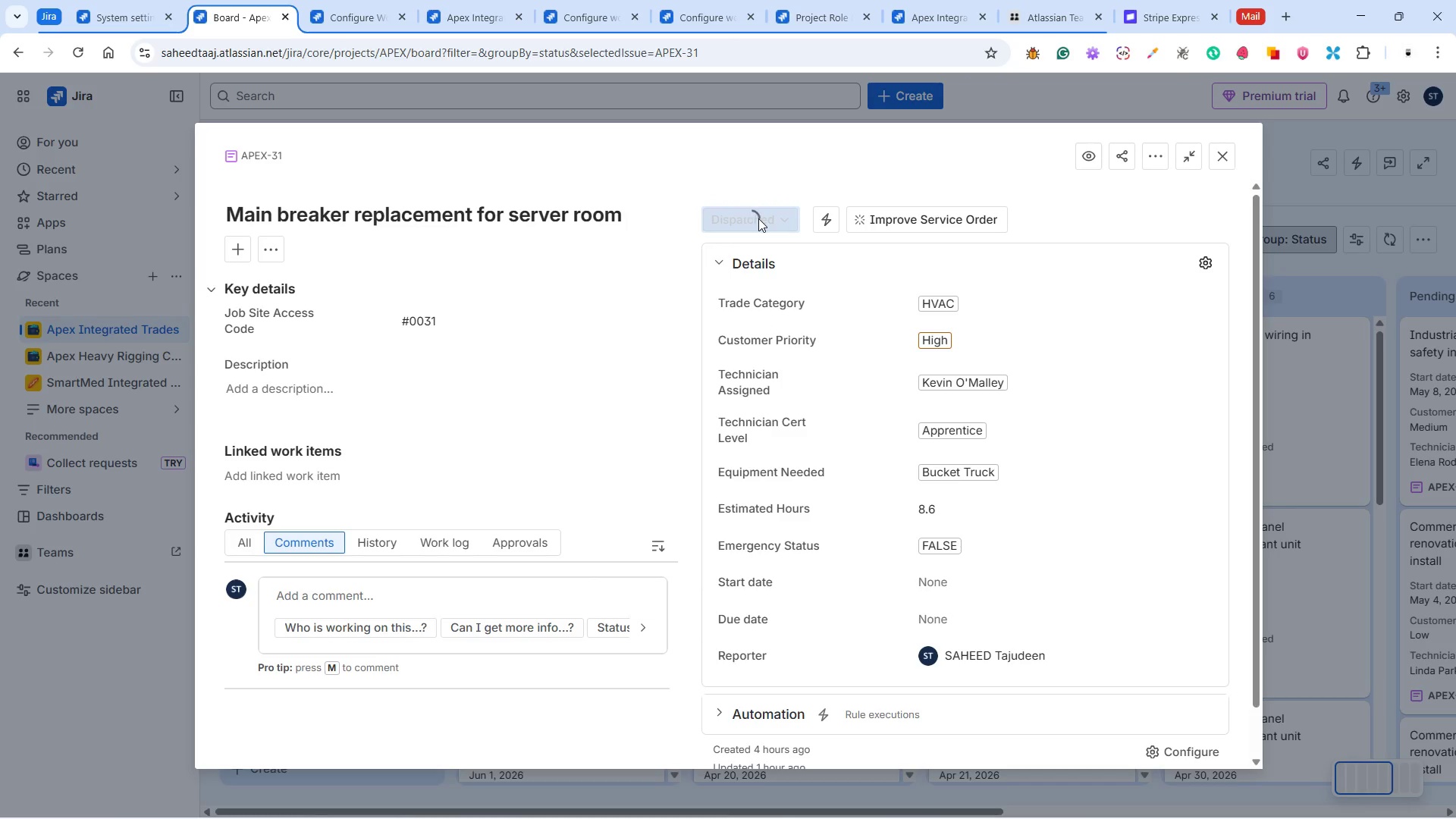 
left_click([758, 218])
 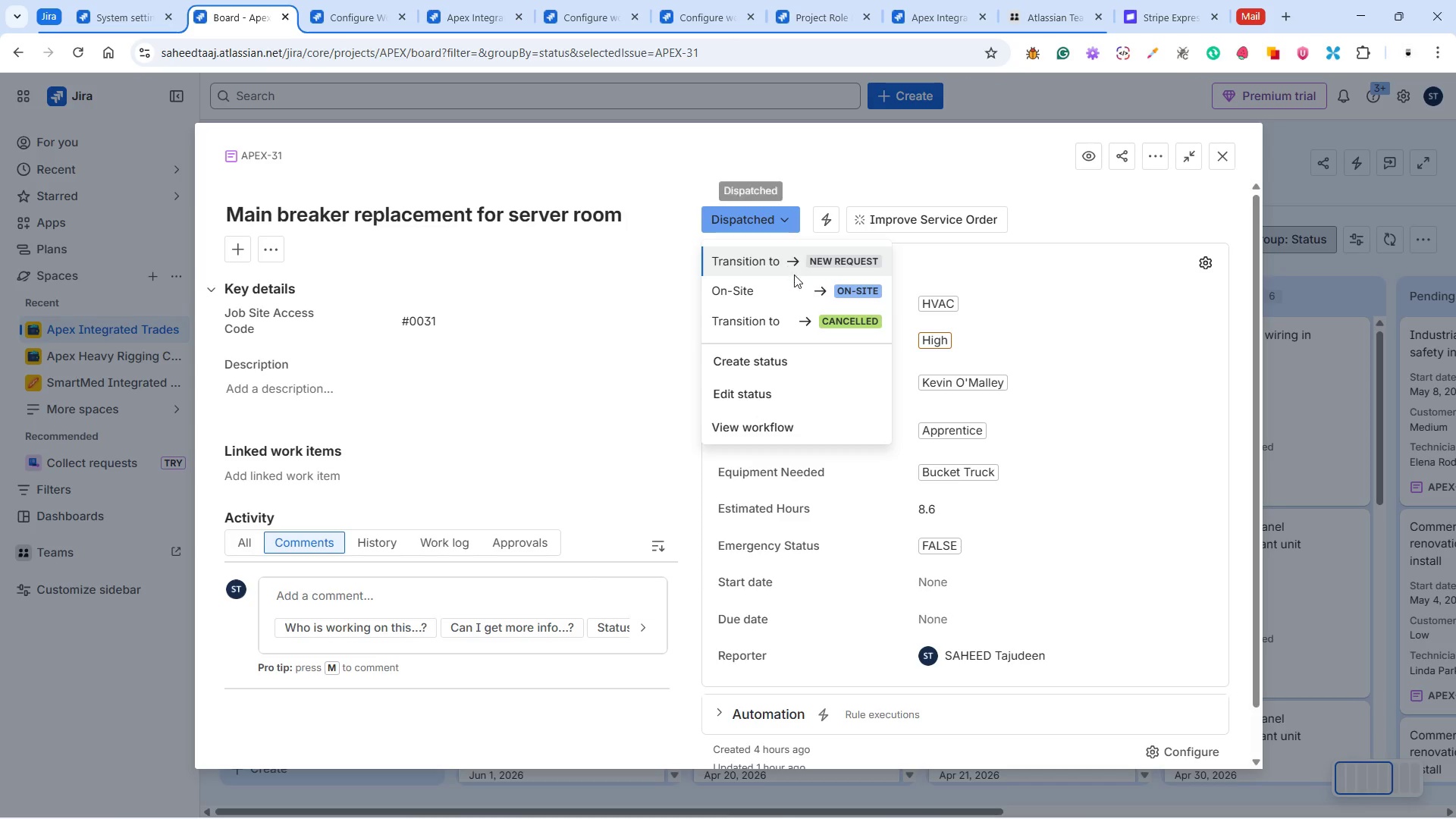 
left_click([787, 290])
 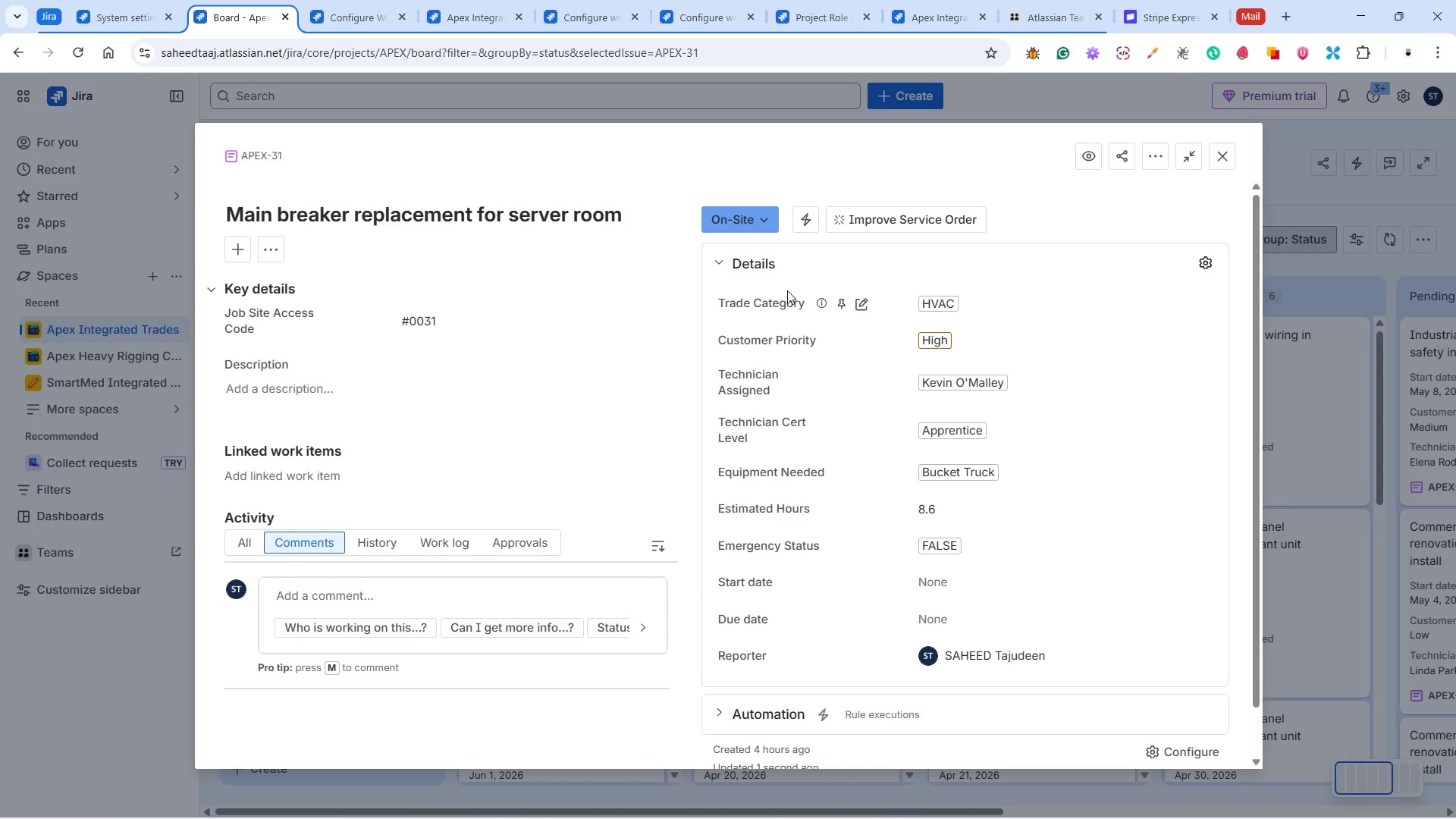 
left_click([752, 221])
 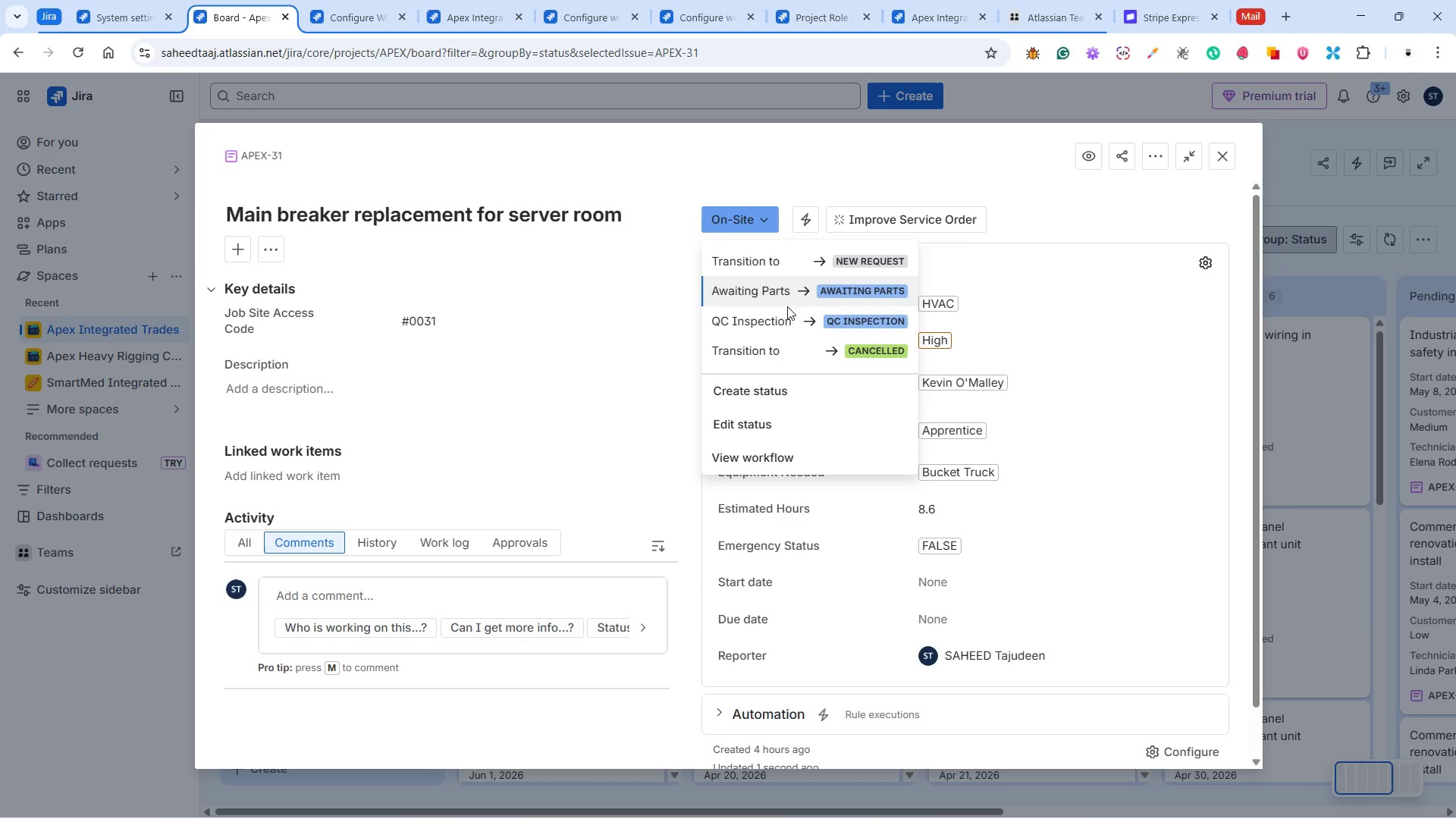 
left_click([773, 316])
 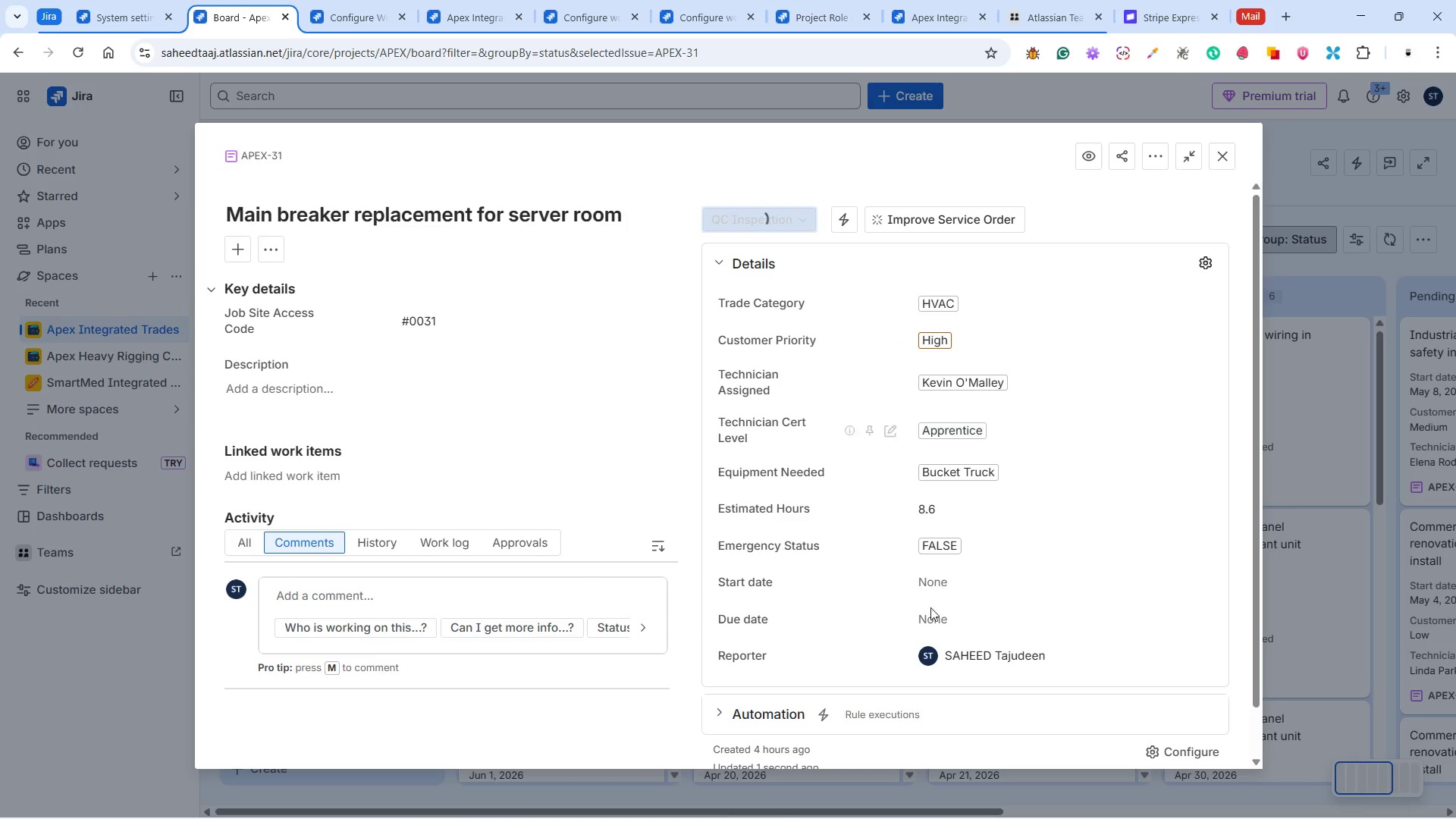 
left_click([943, 582])
 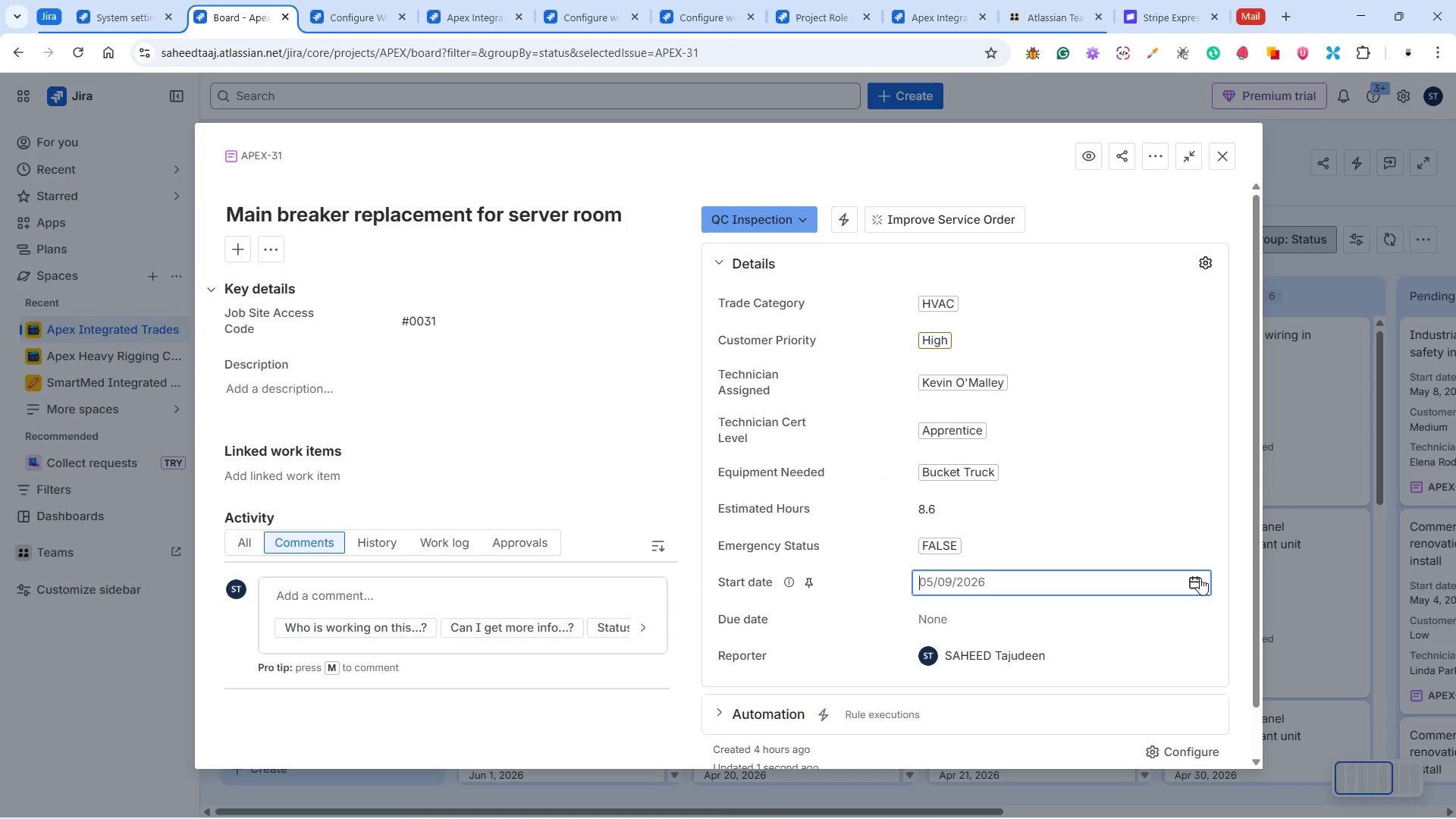 
left_click([1200, 578])
 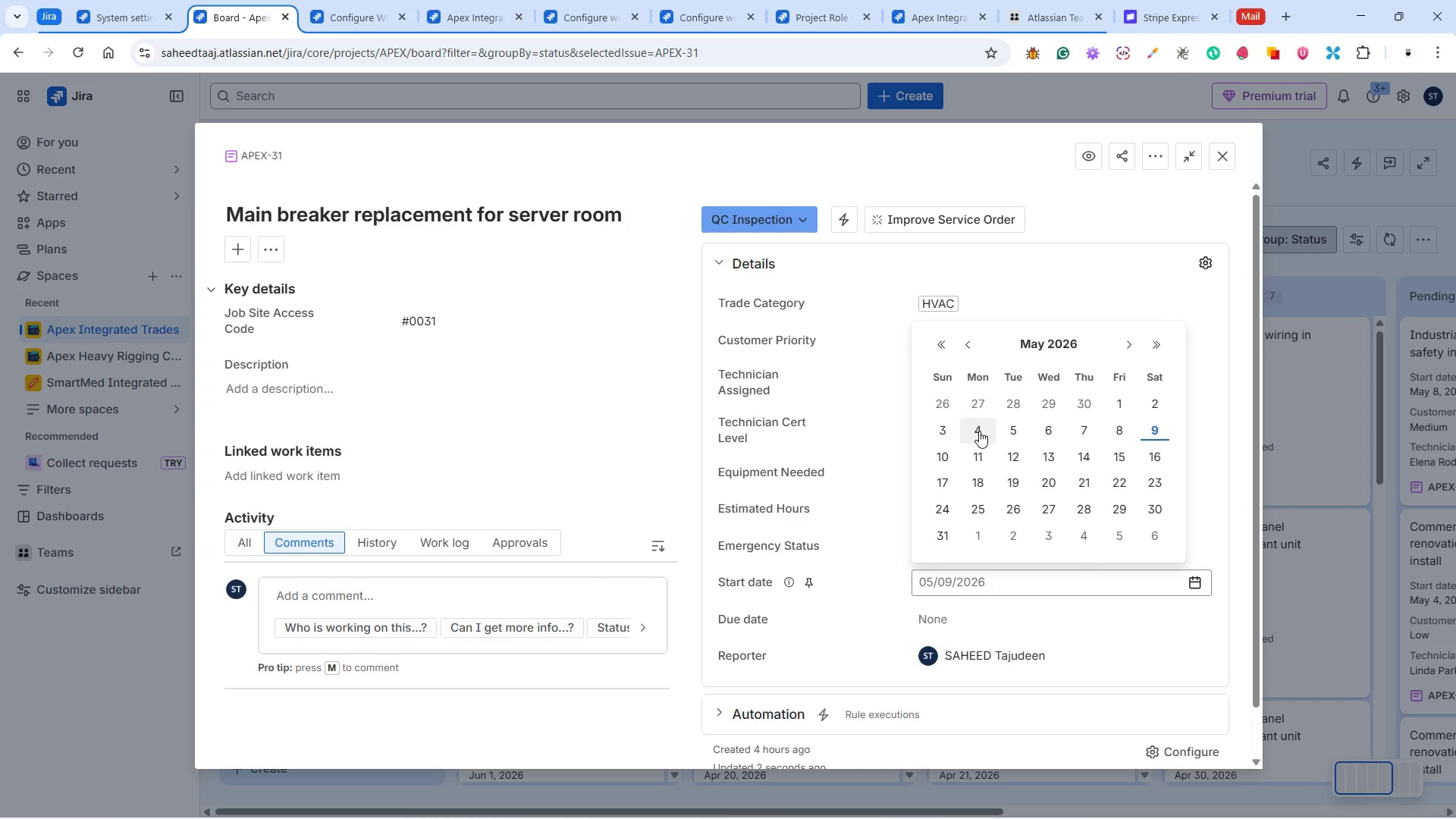 
left_click([979, 431])
 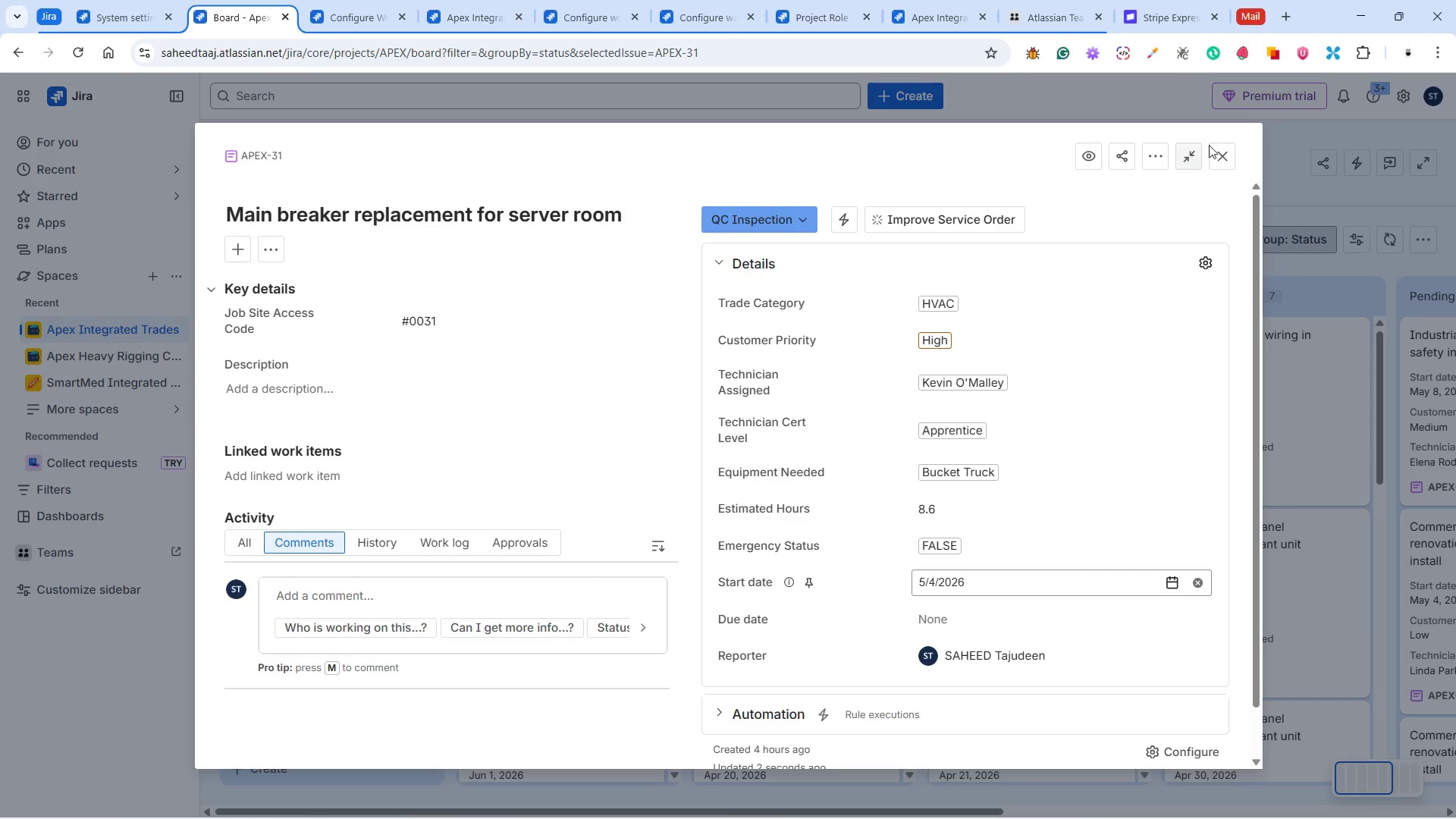 
left_click([1226, 158])
 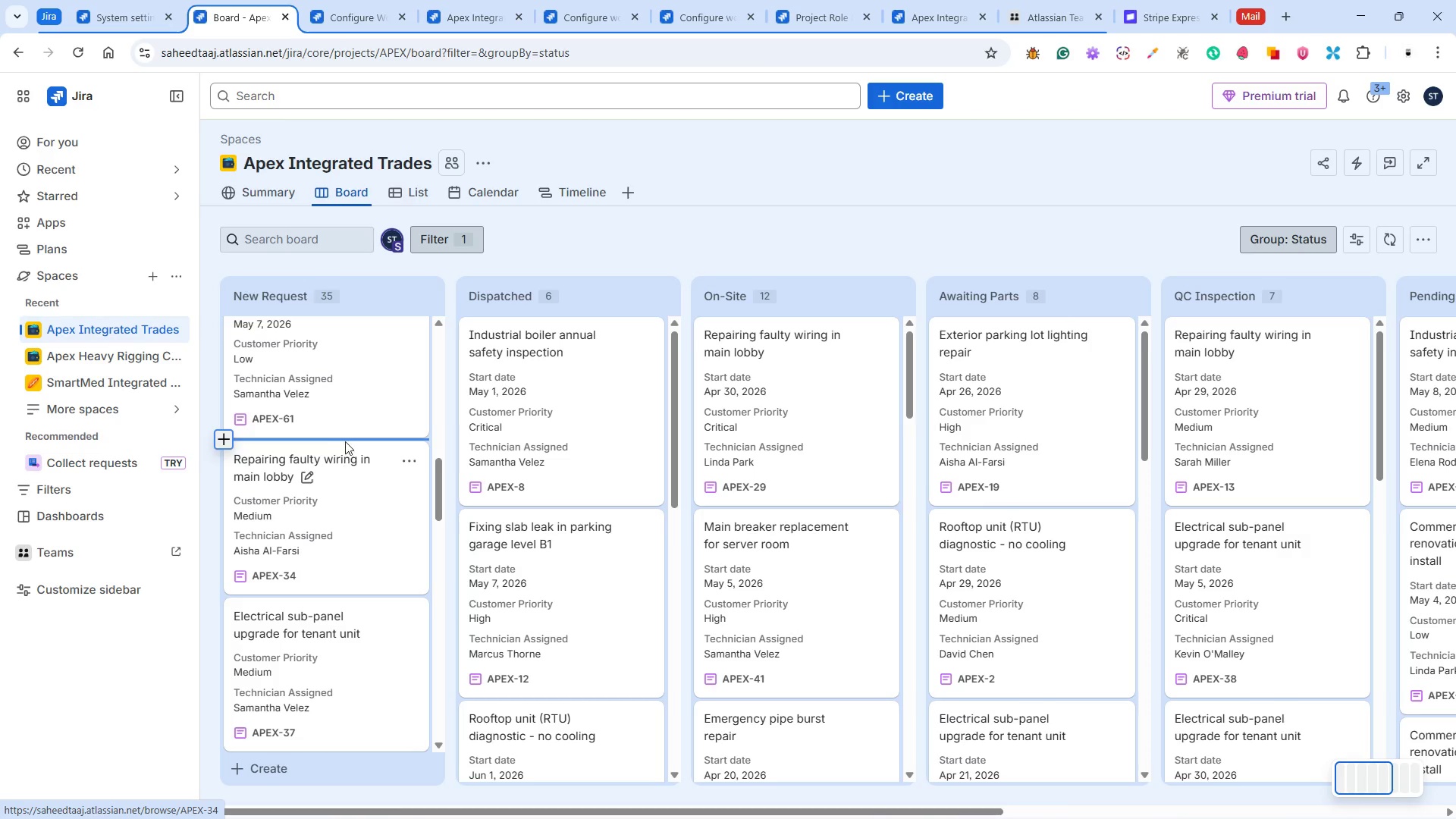 
left_click([359, 513])
 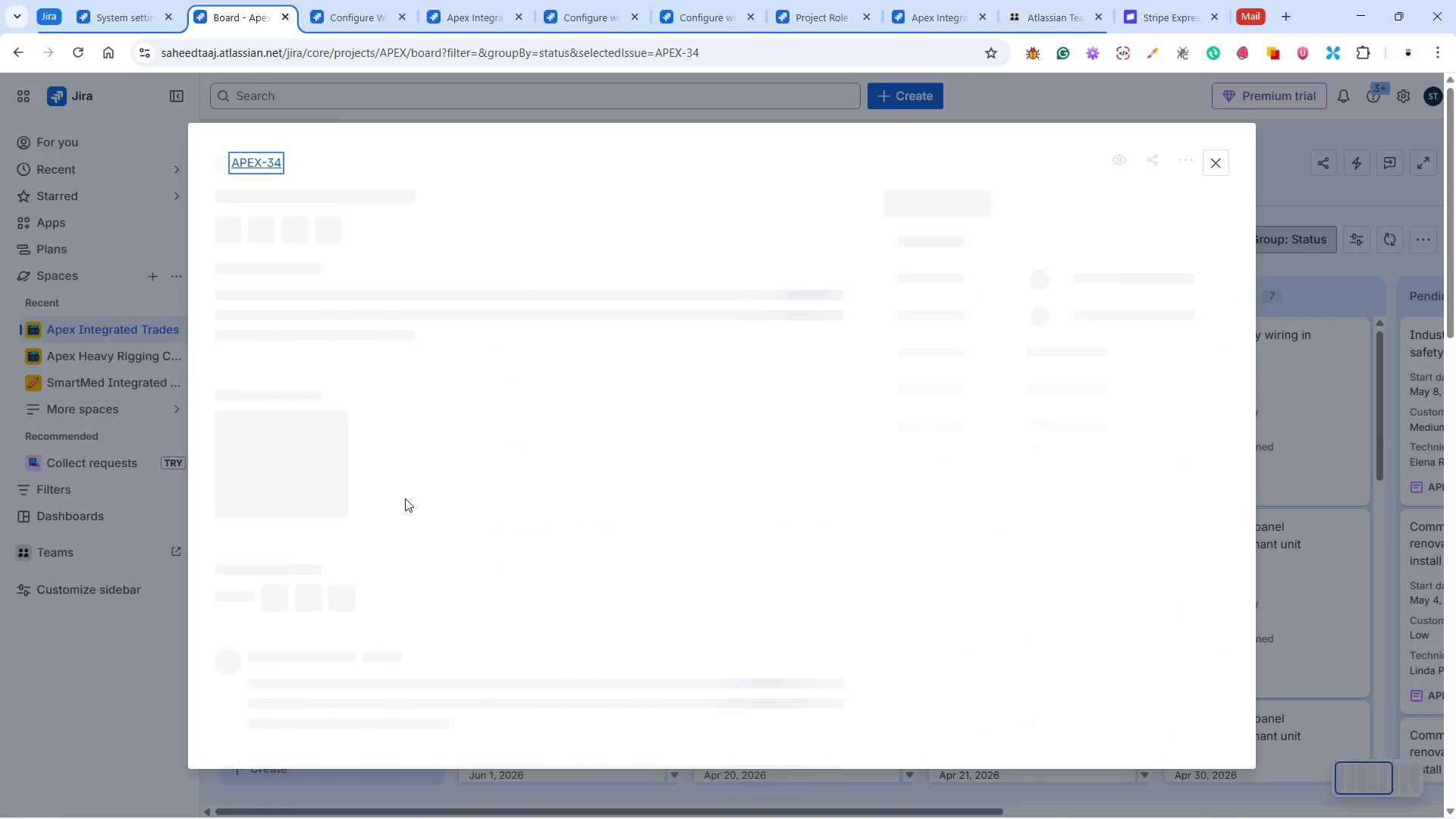 
mouse_move([475, 400])
 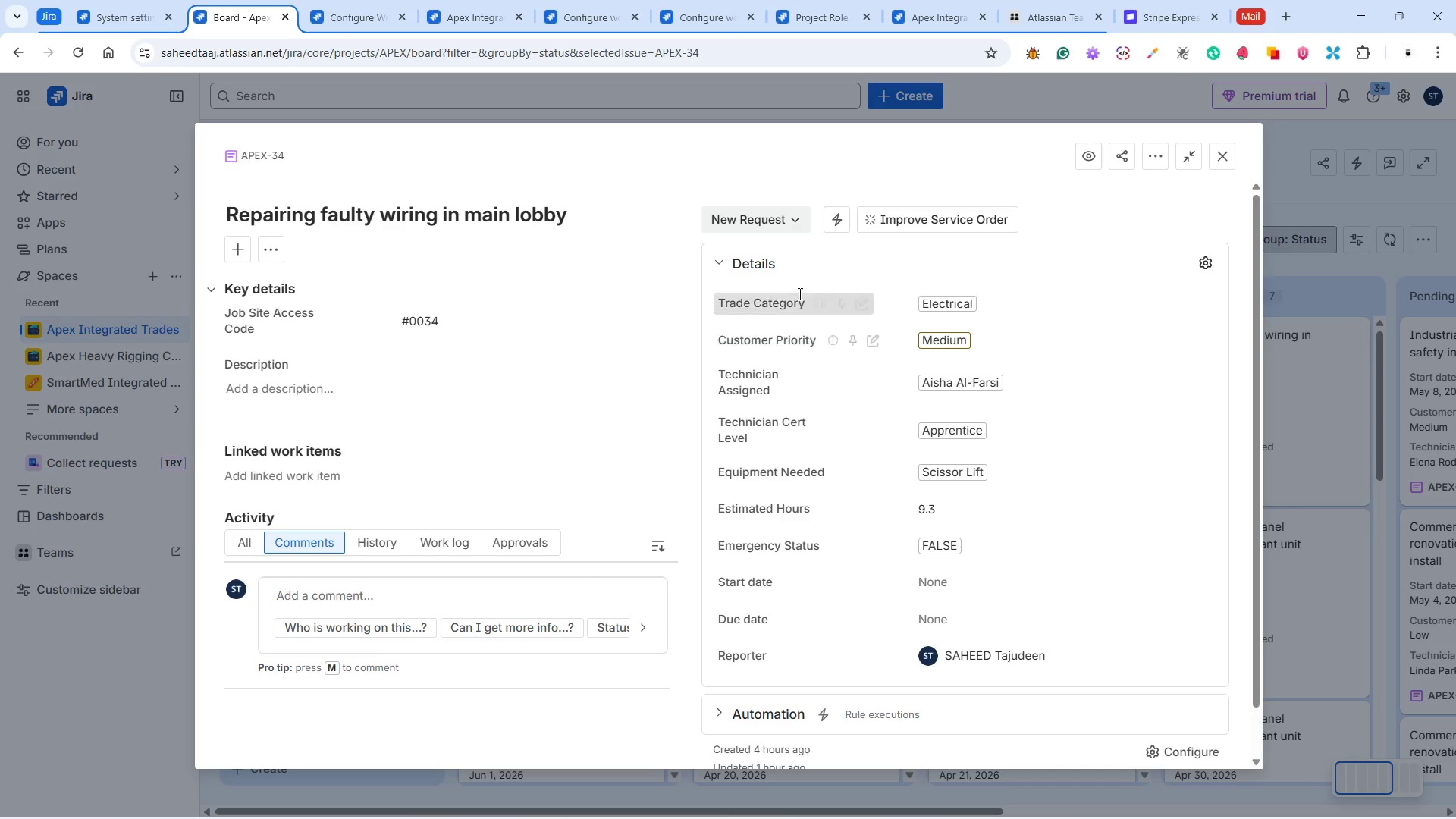 
left_click([771, 209])
 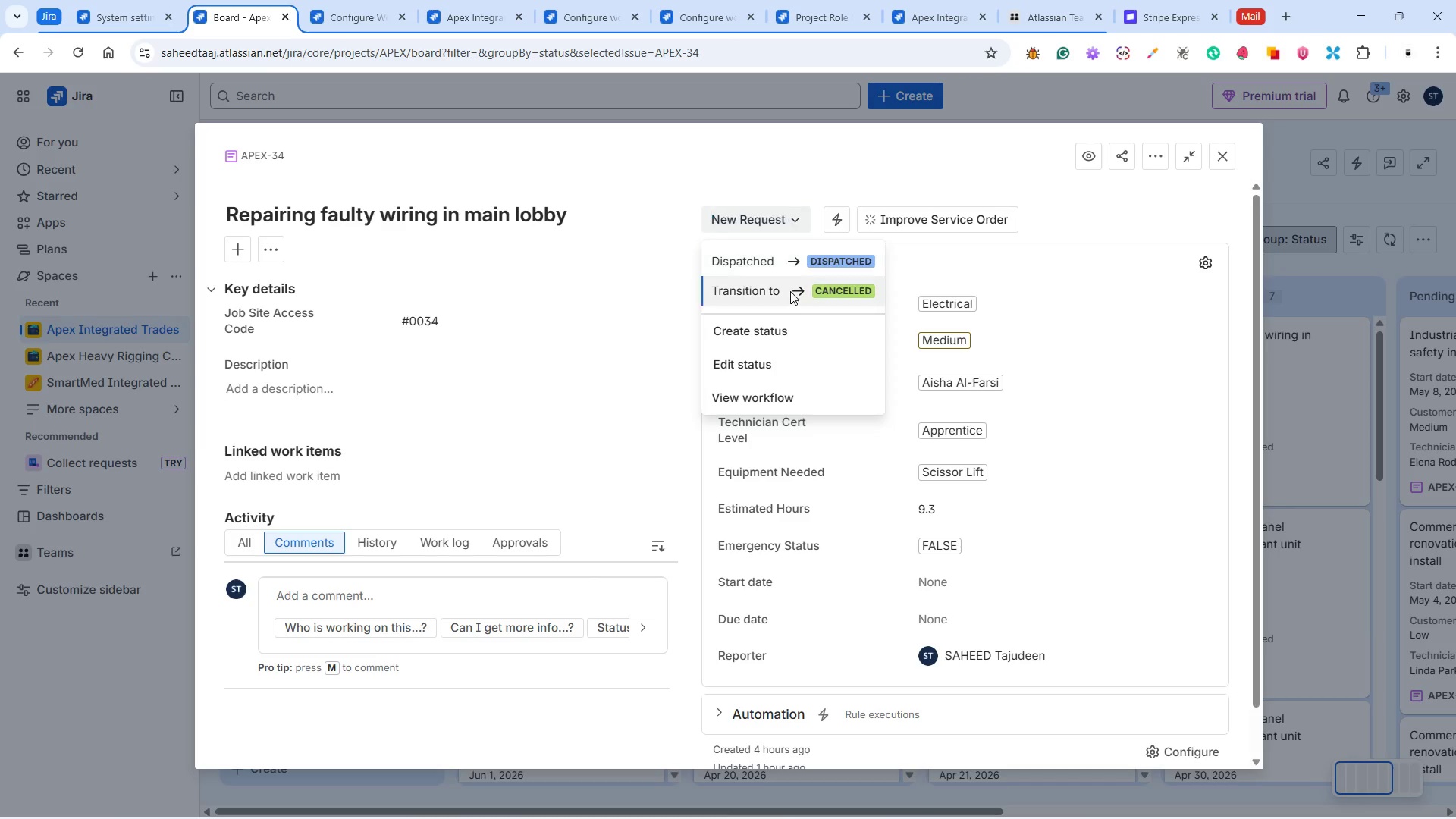 
left_click([785, 264])
 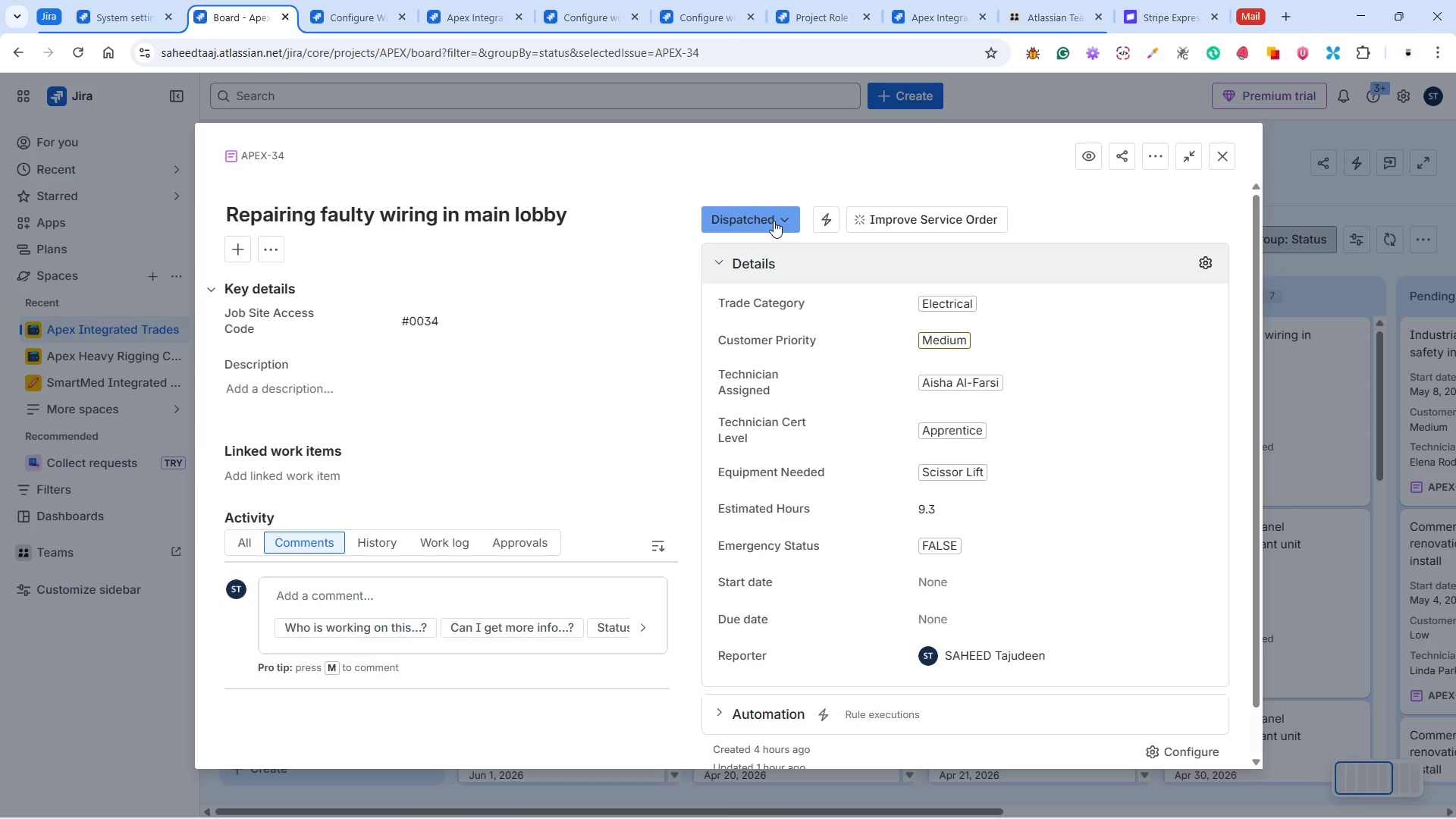 
mouse_move([786, 280])
 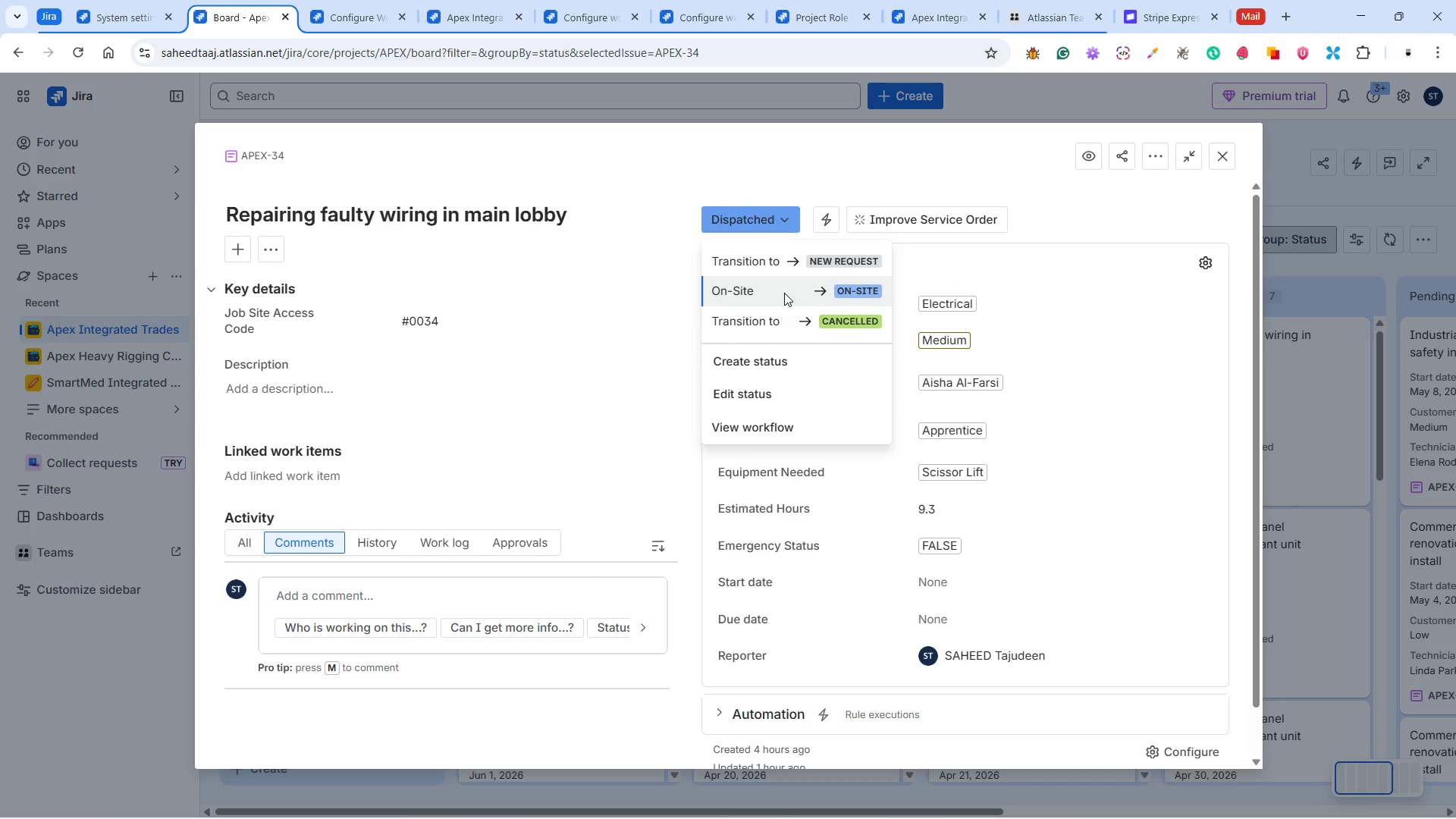 
left_click([784, 293])
 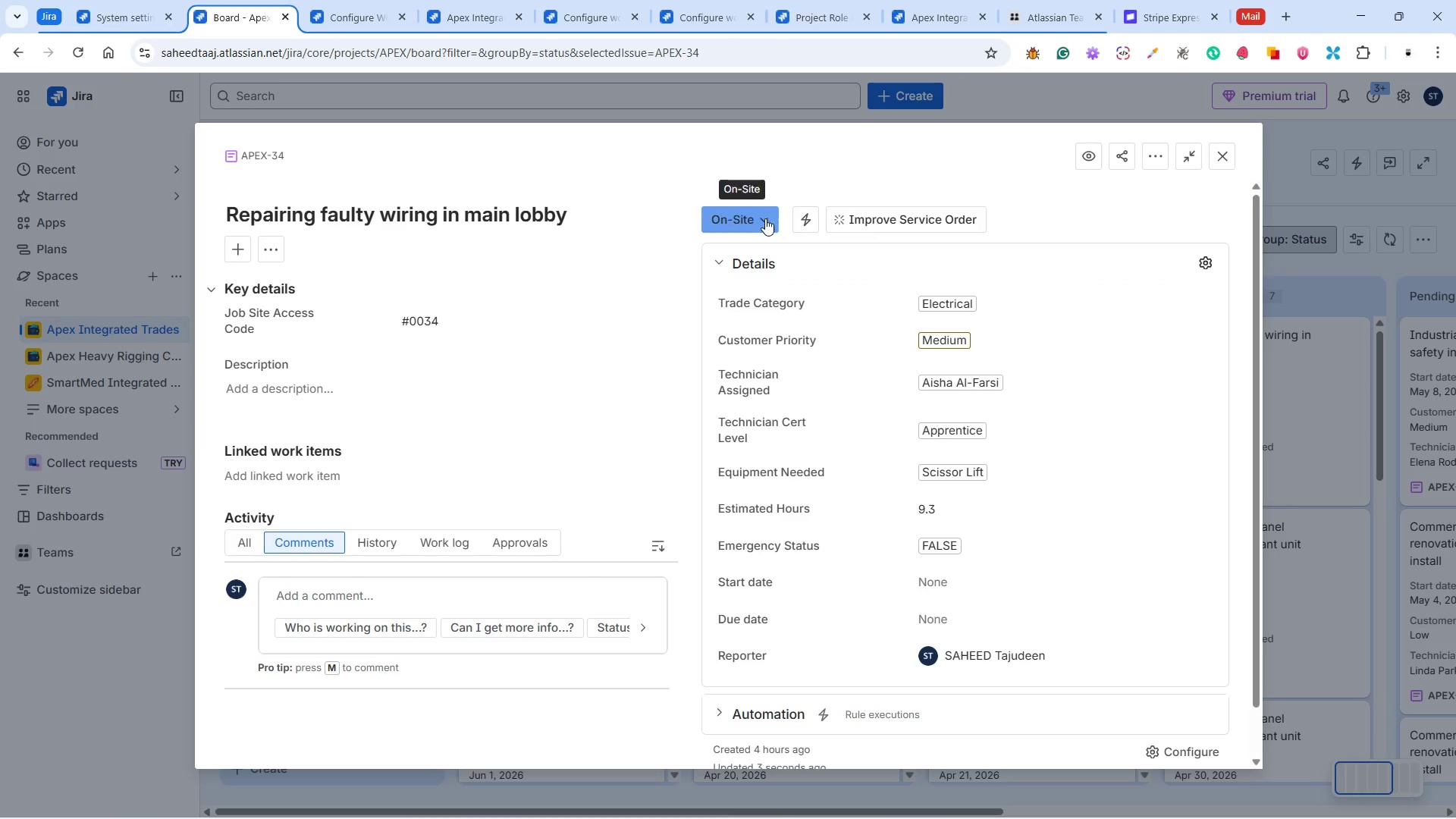 
left_click([765, 218])
 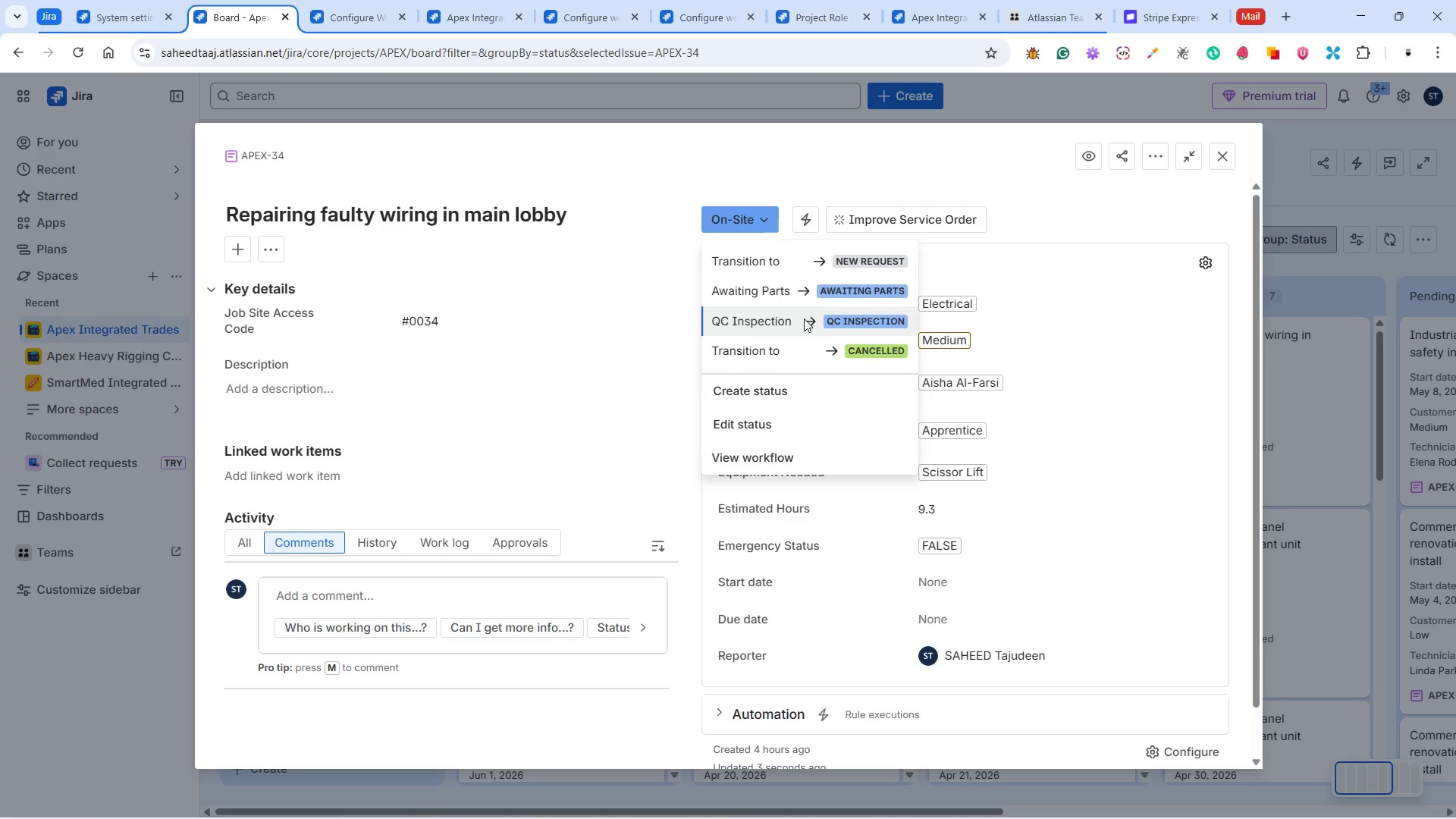 
left_click([802, 318])
 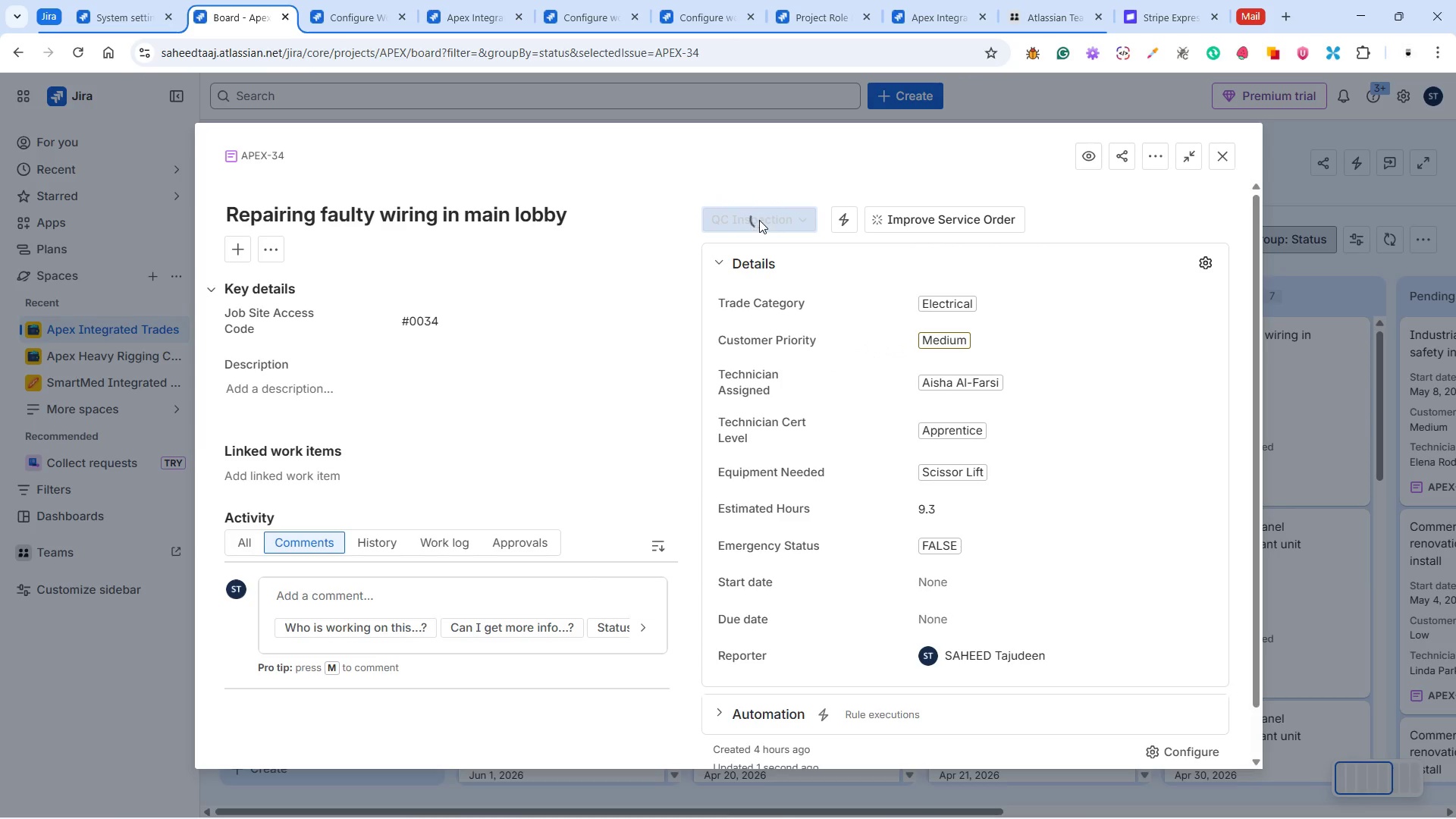 
left_click([759, 218])
 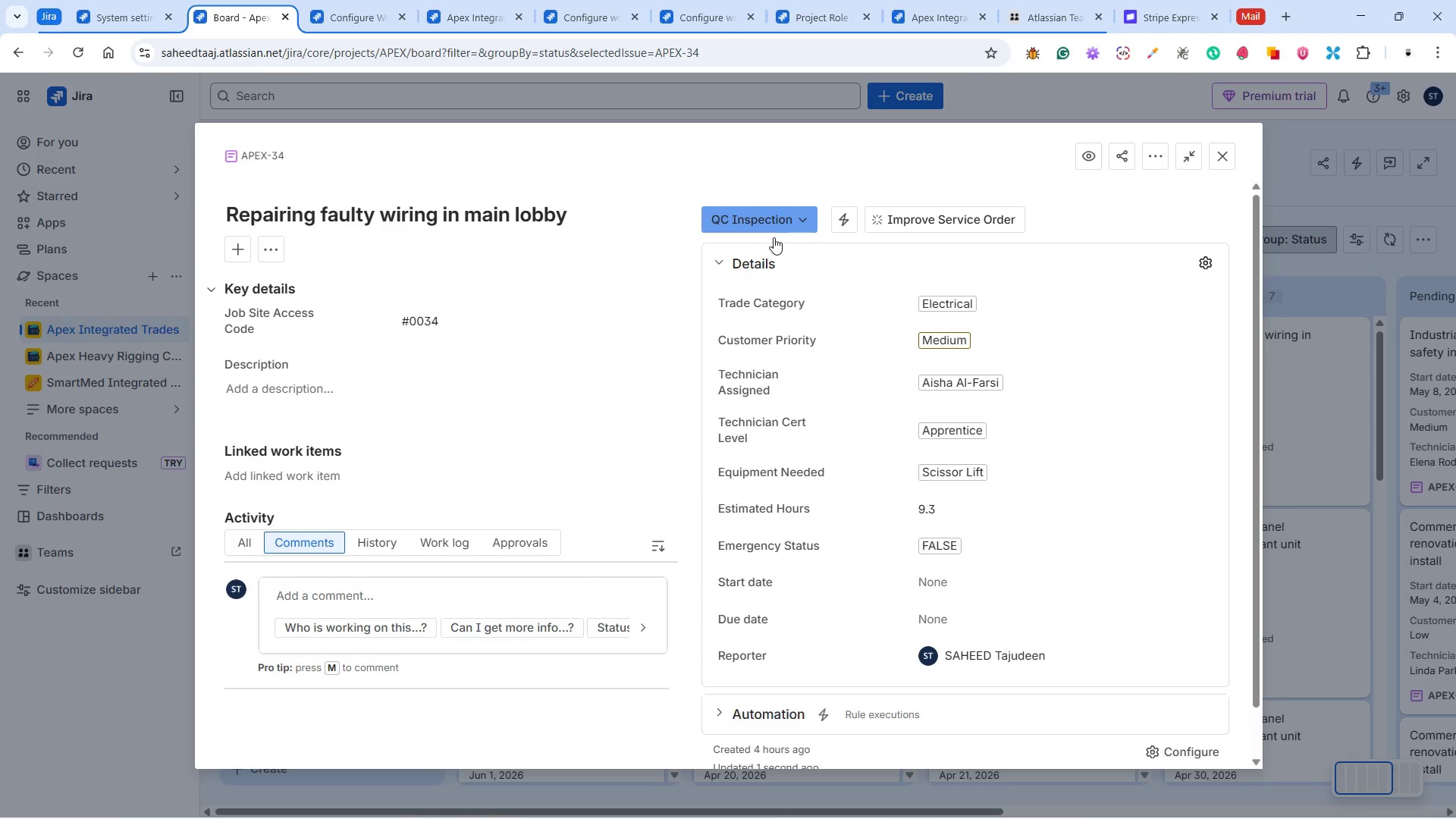 
mouse_move([775, 243])
 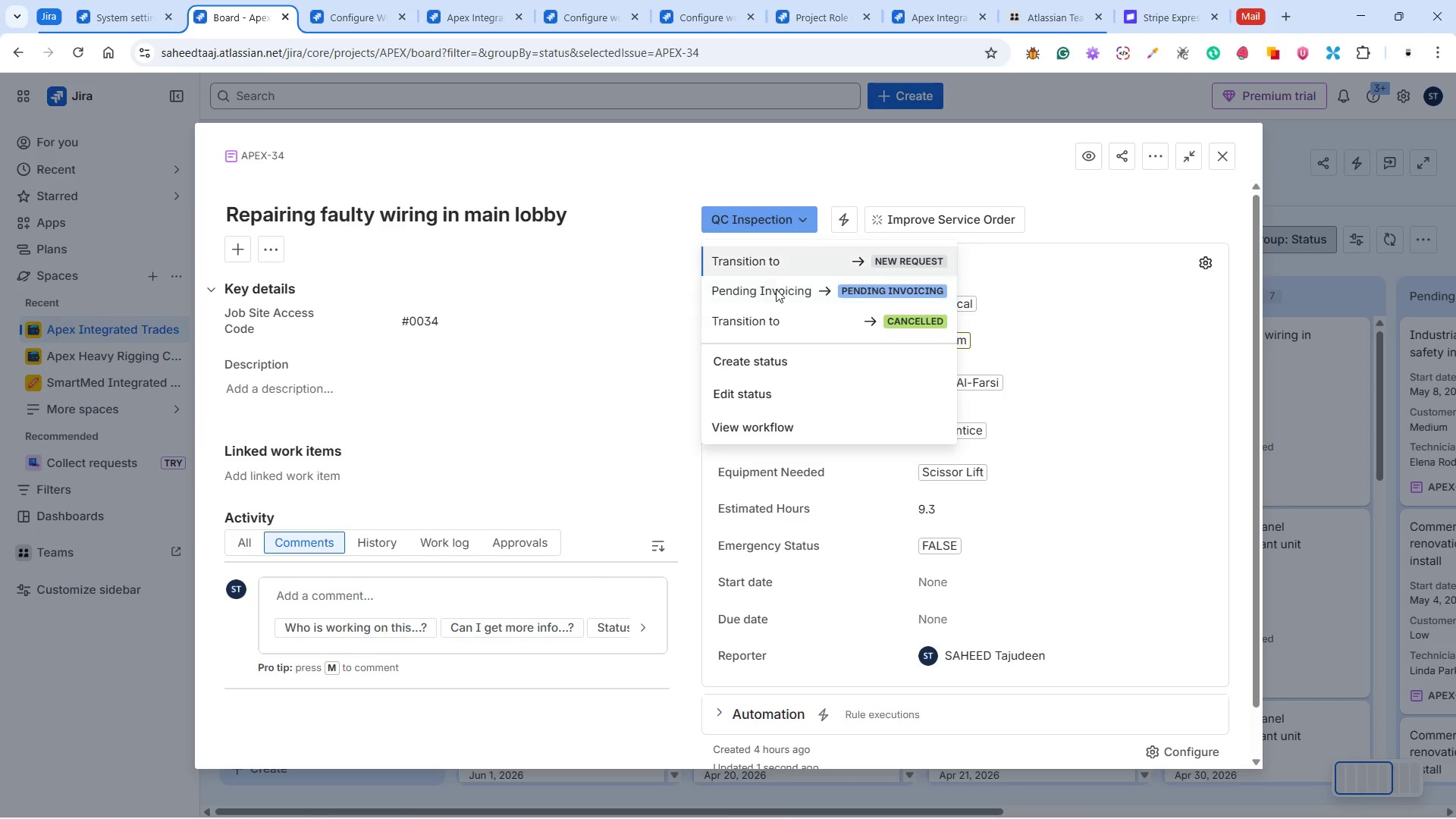 
left_click([776, 289])
 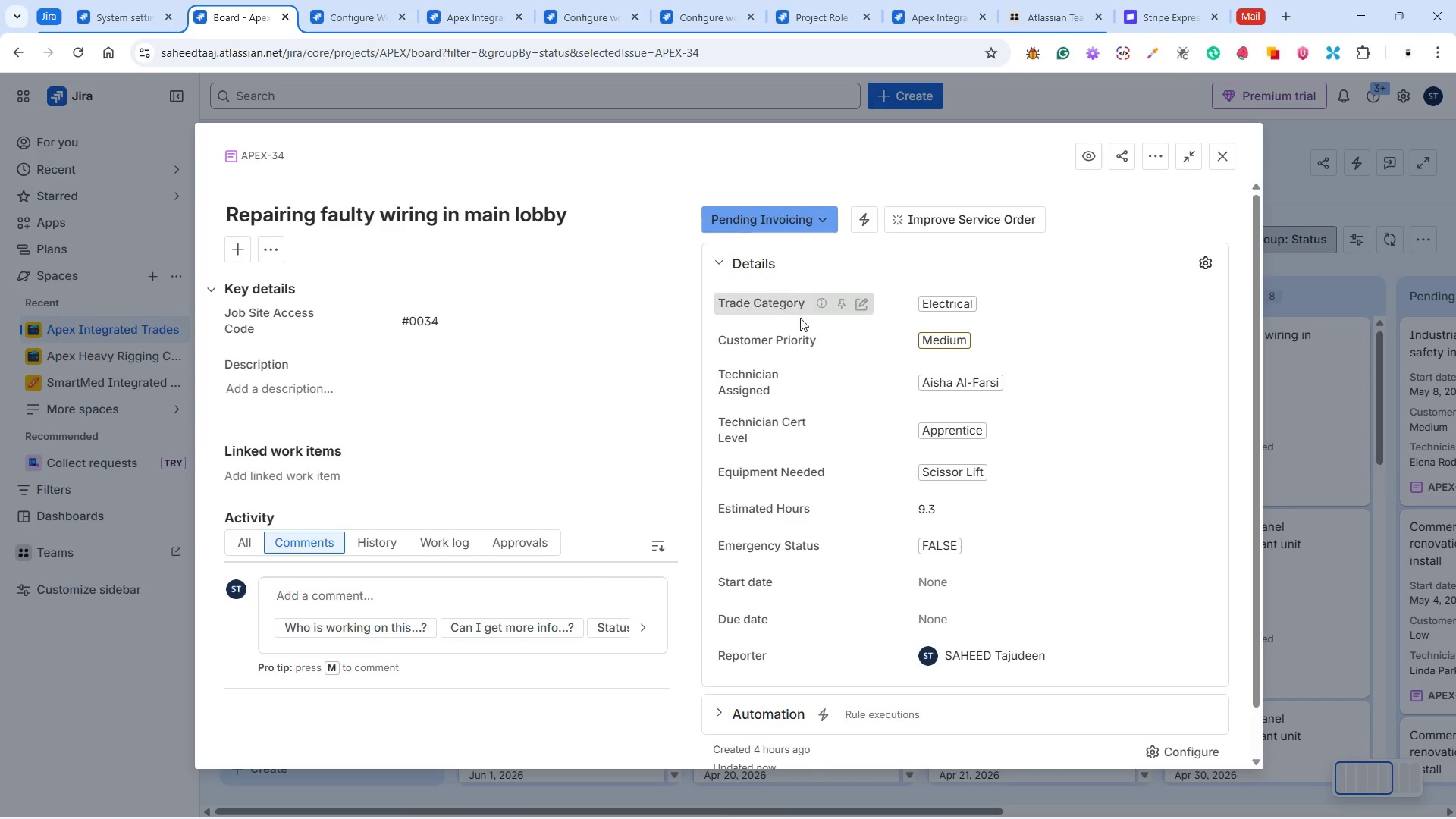 
left_click([976, 596])
 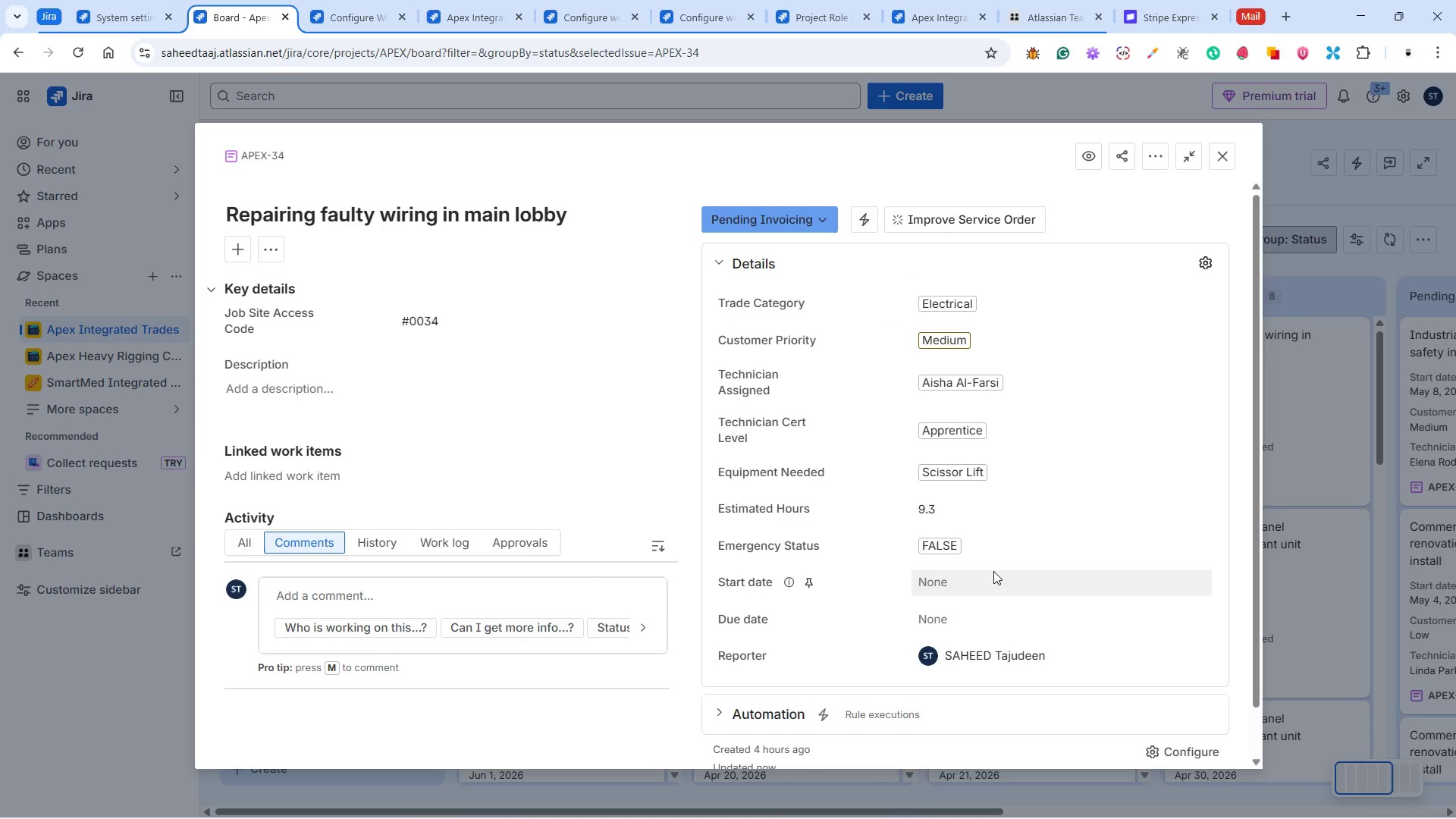 
double_click([993, 571])
 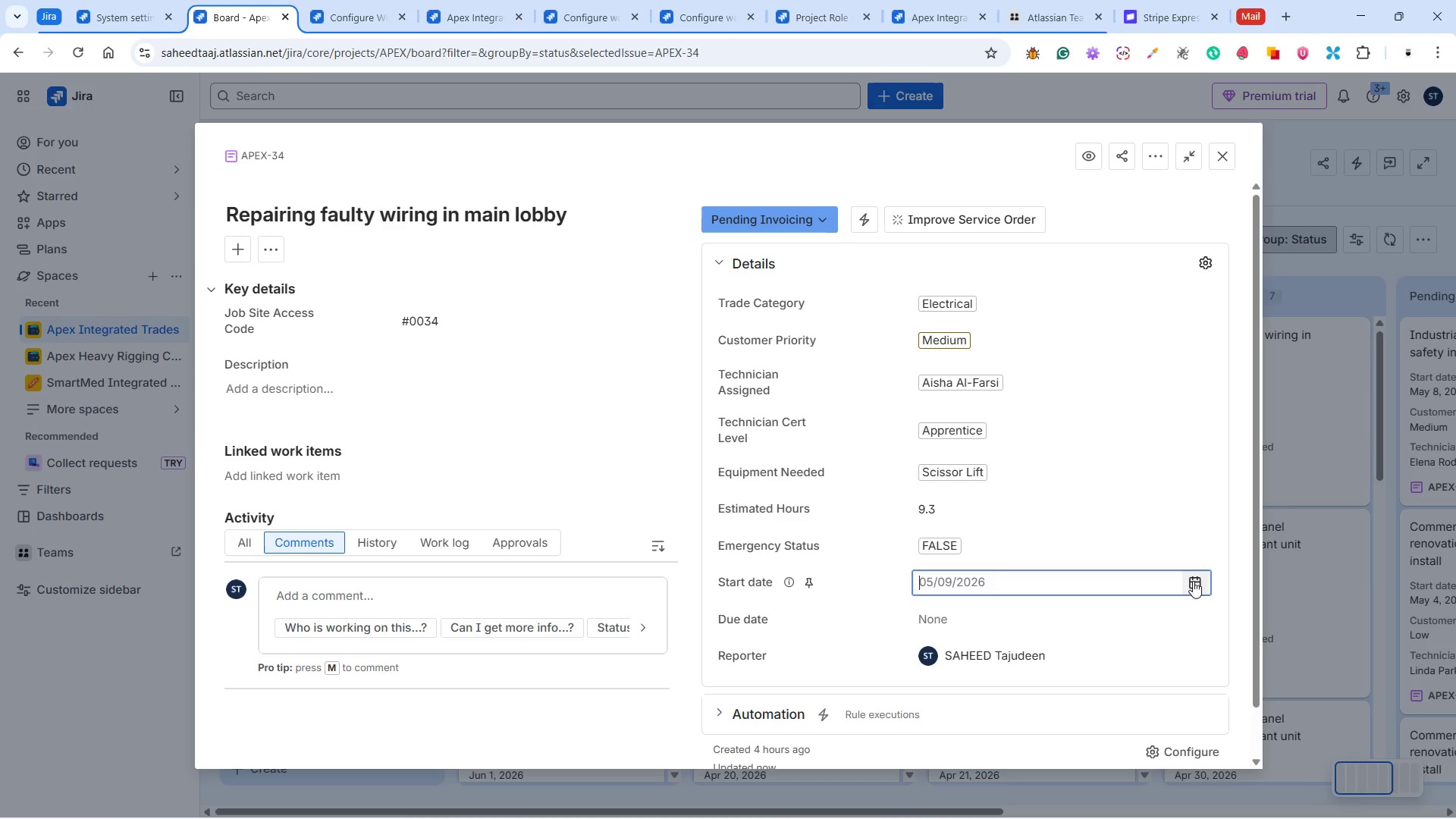 
left_click([1196, 577])
 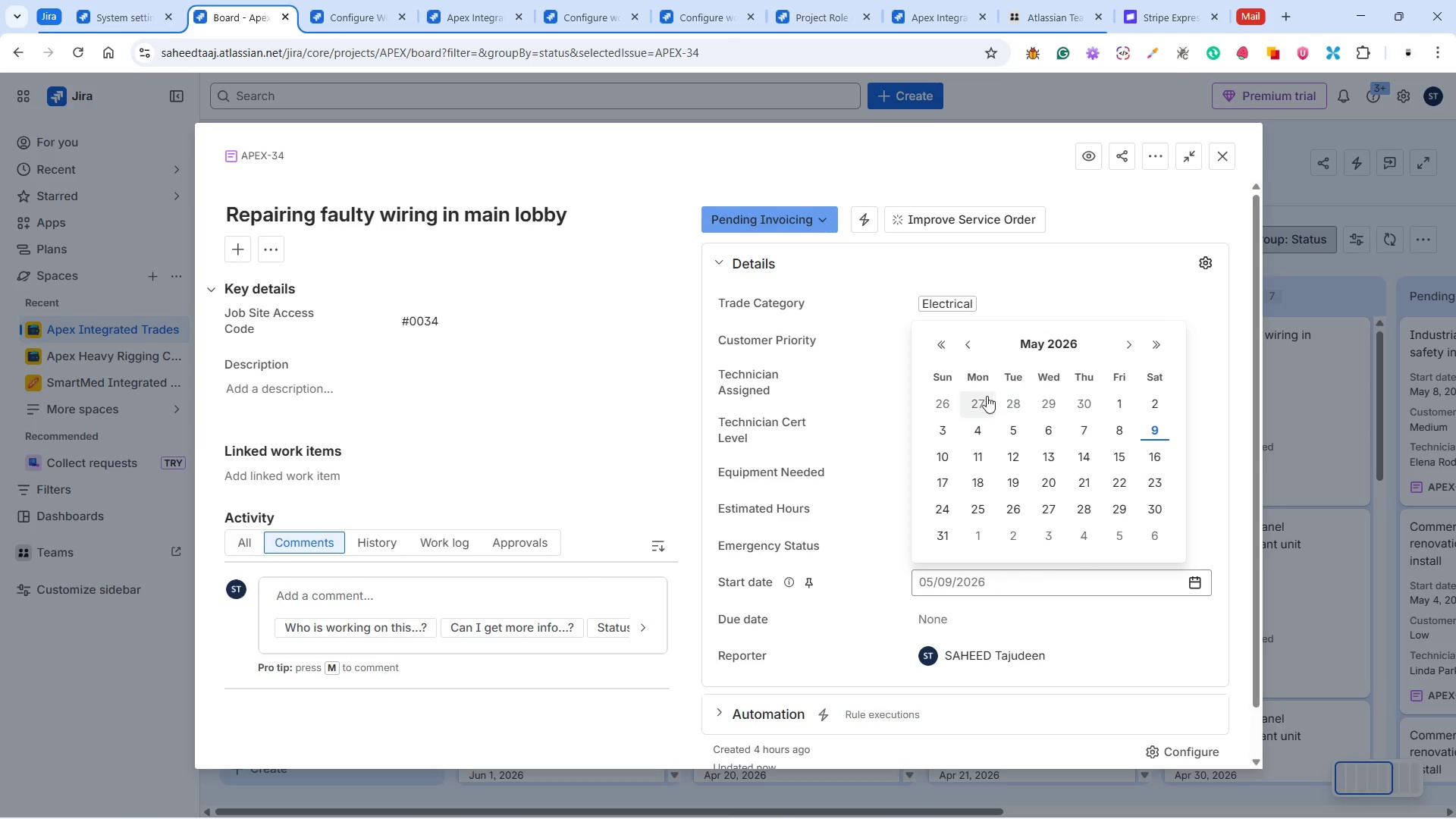 
left_click([1011, 397])
 